 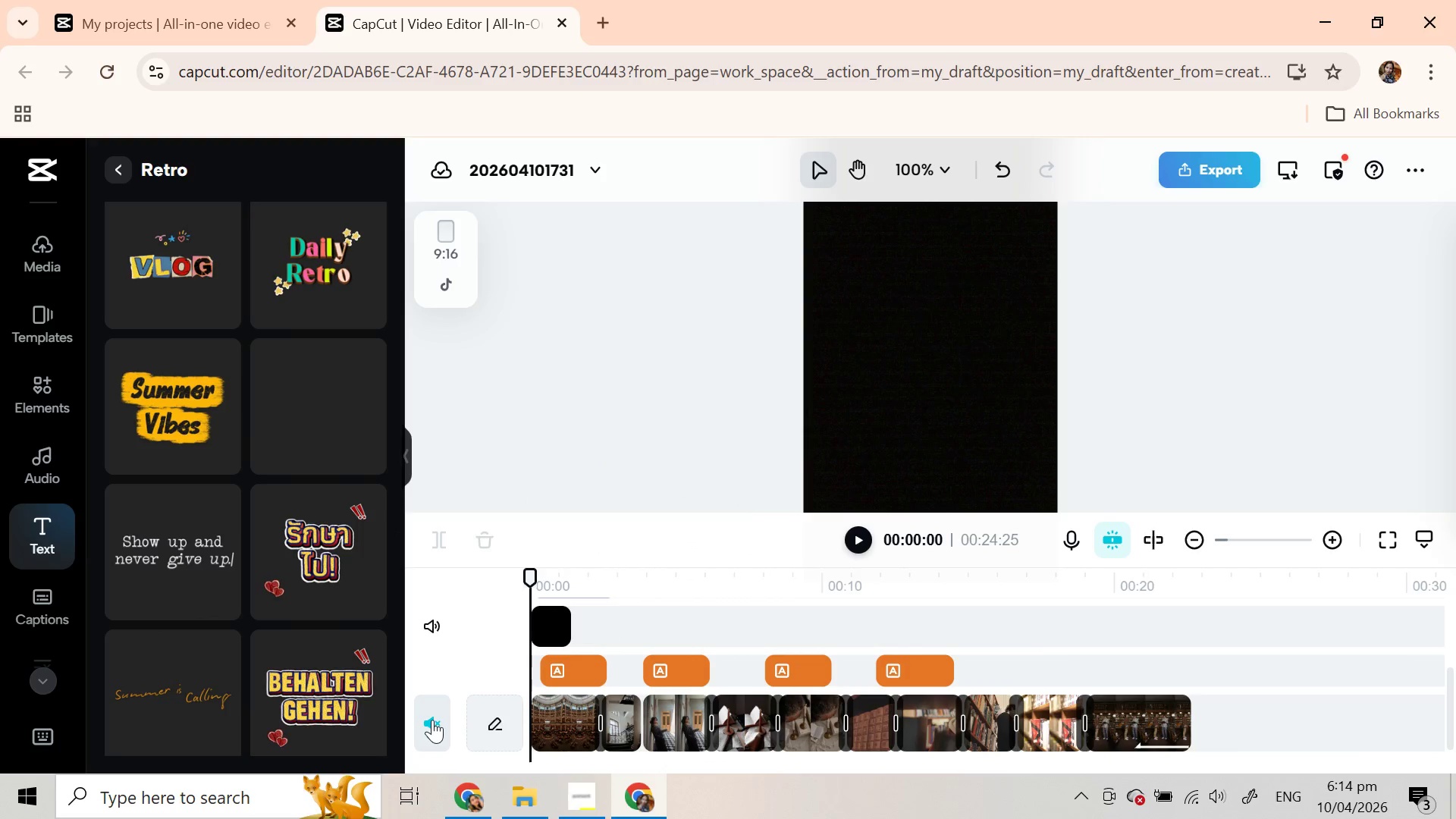 
left_click([438, 634])
 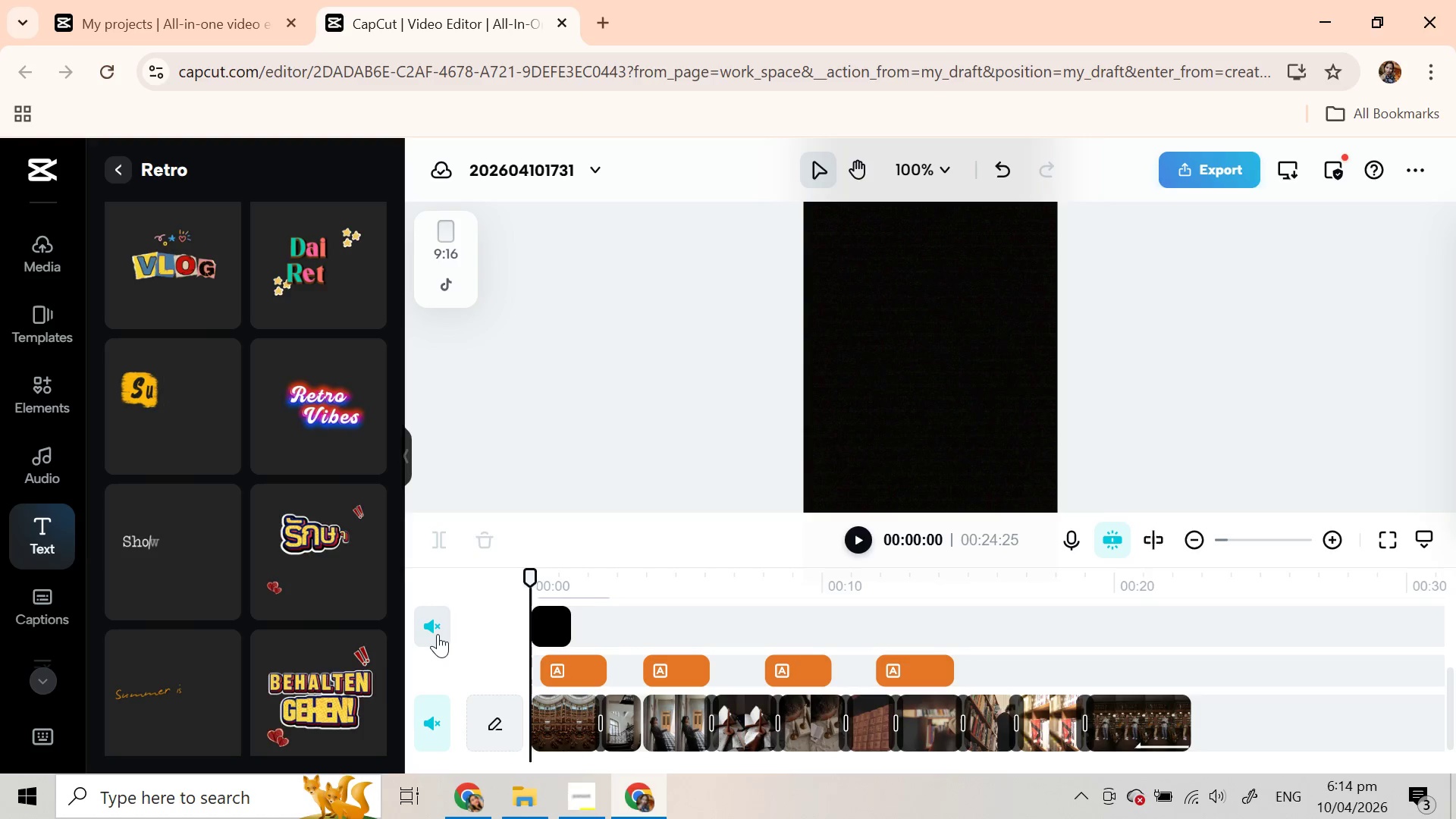 
left_click([438, 634])
 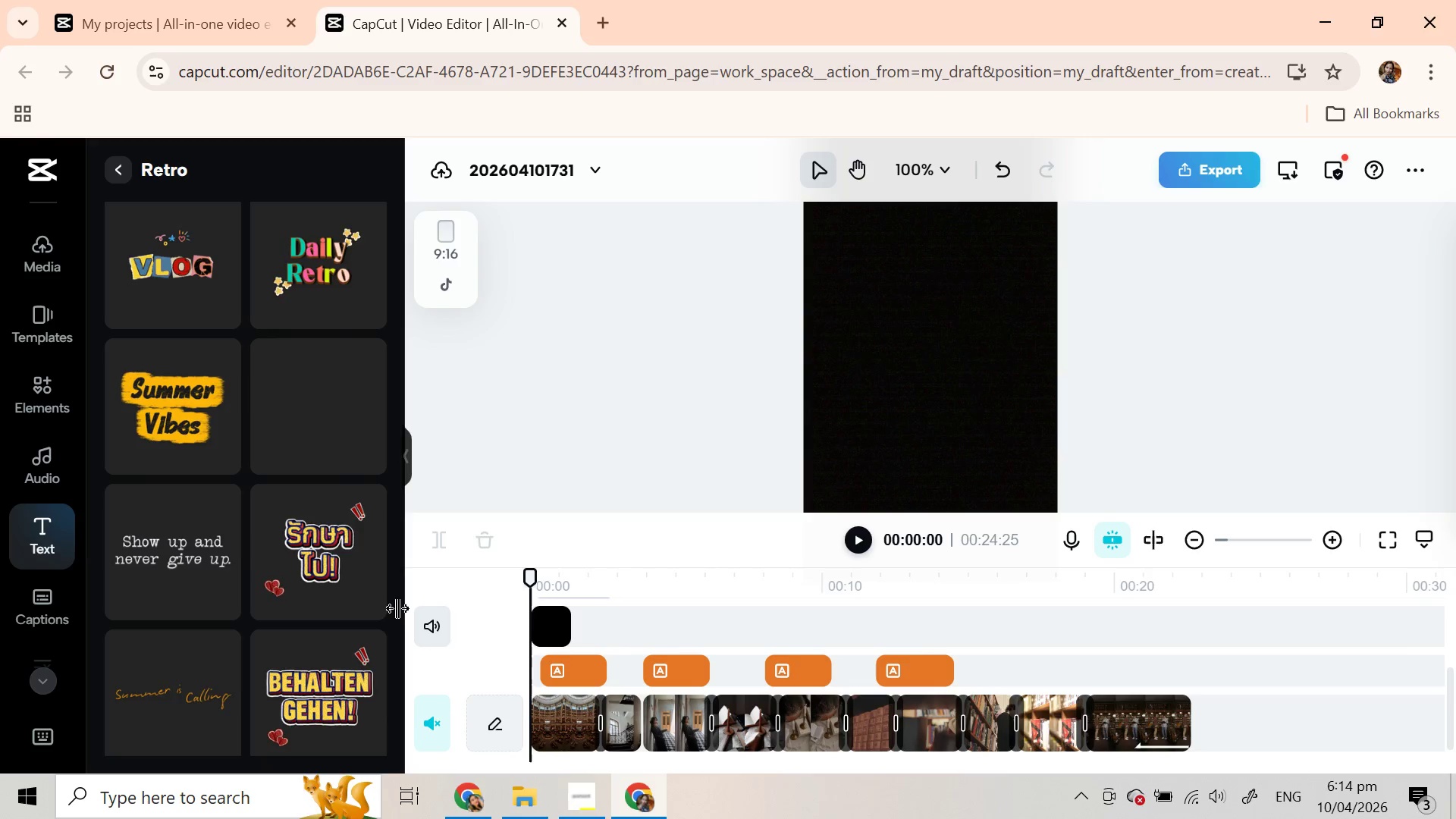 
left_click([47, 479])
 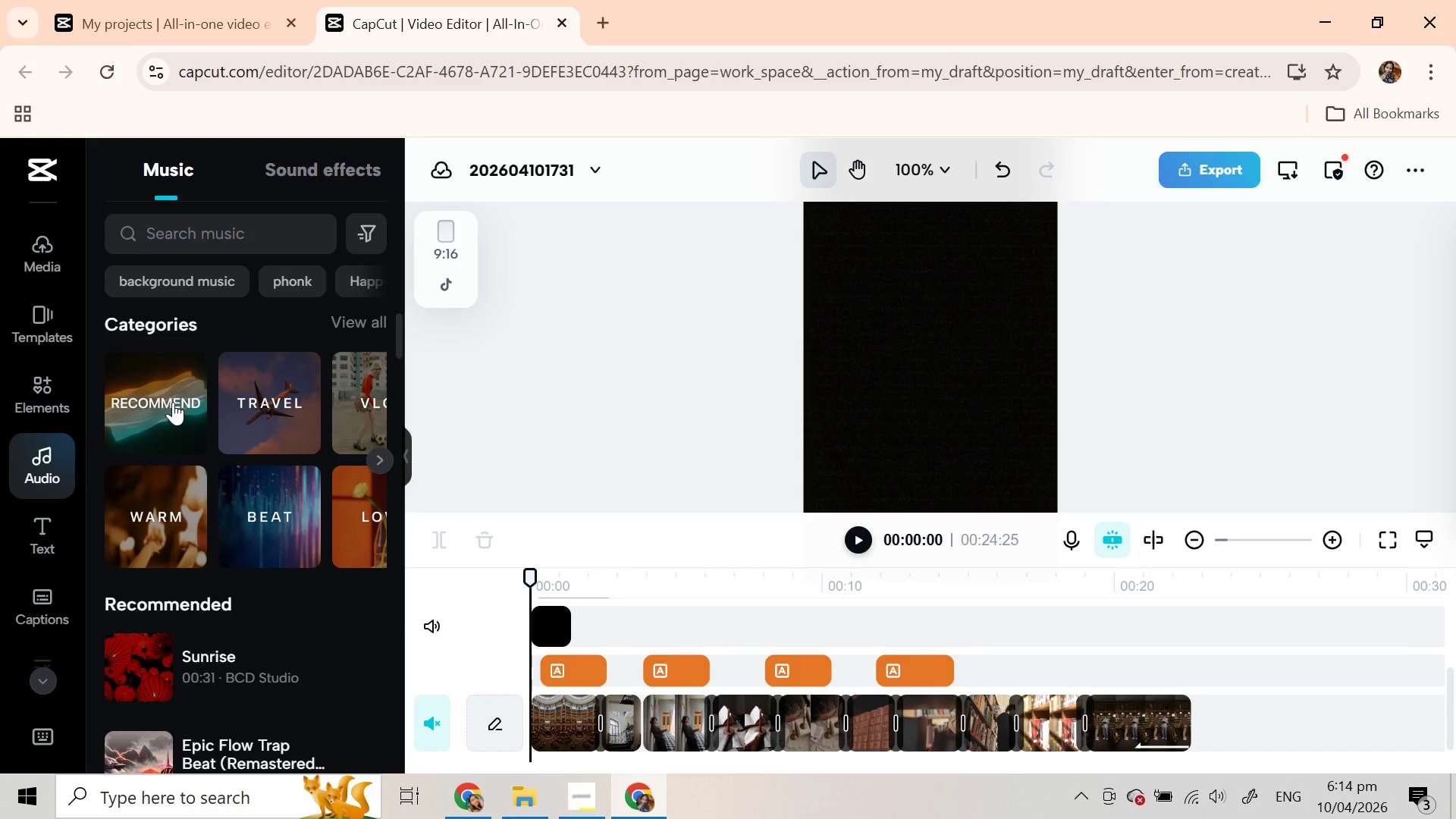 
wait(5.78)
 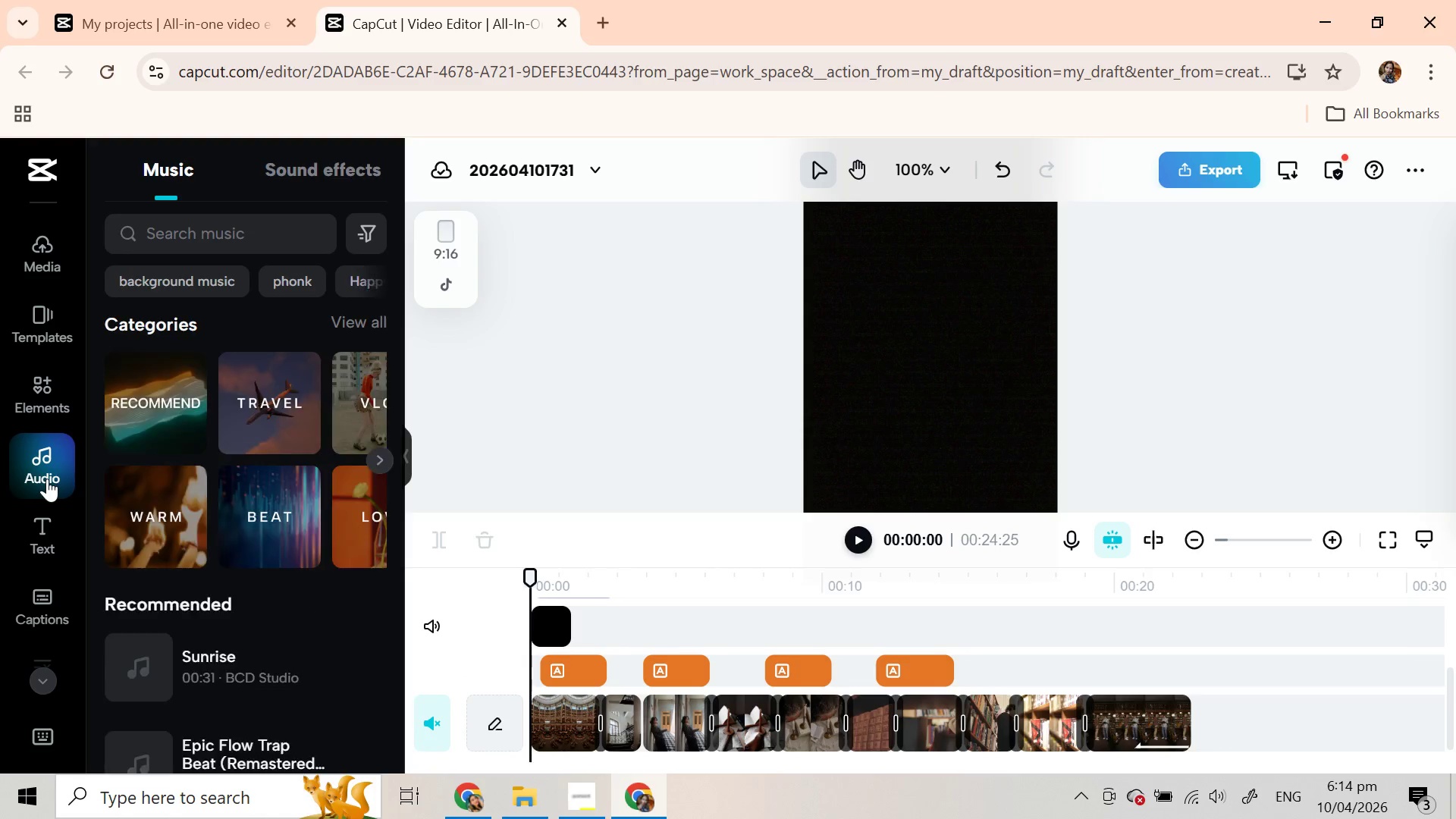 
left_click([171, 242])
 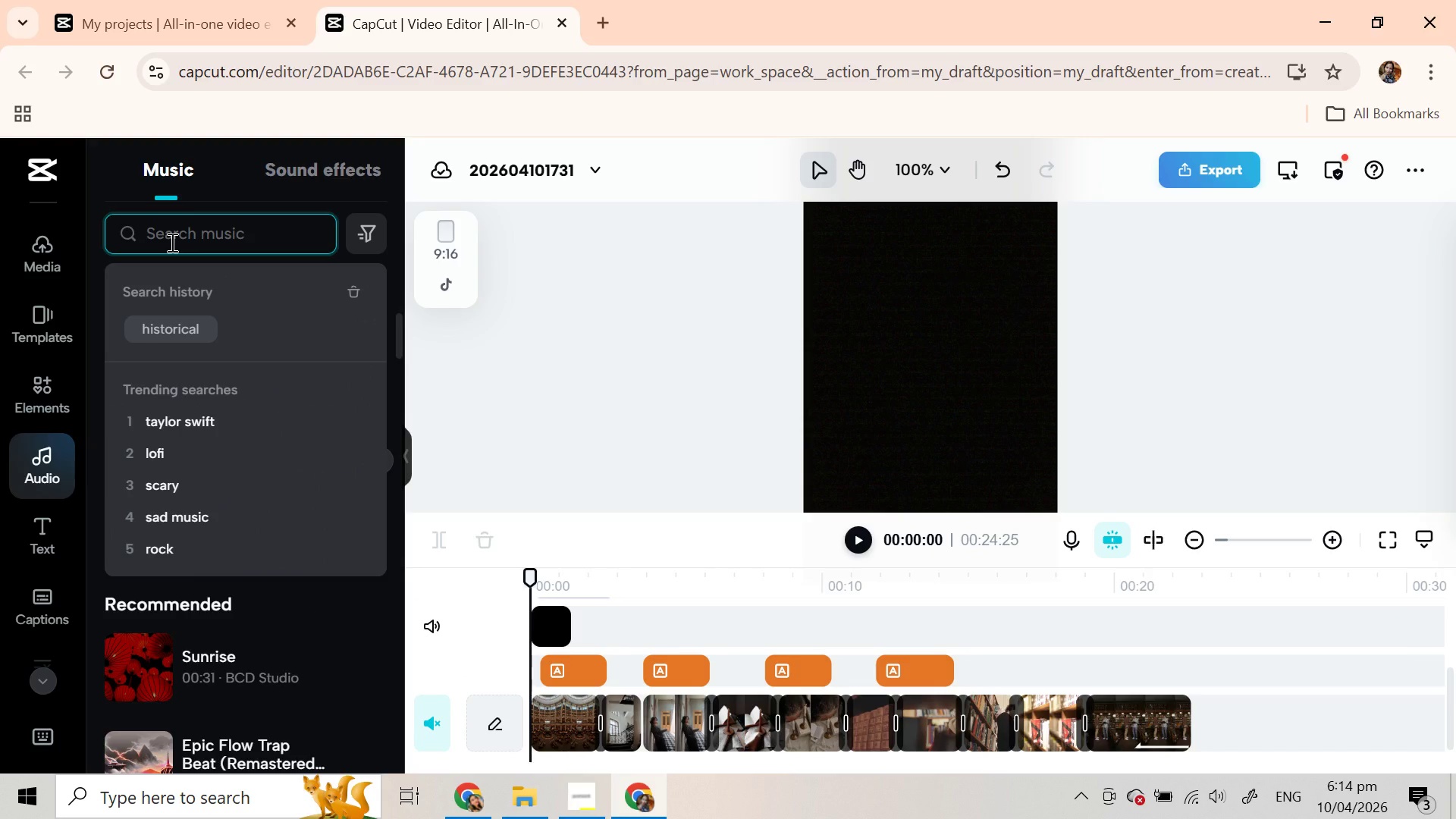 
type(RETY)
key(Backspace)
type(ro)
 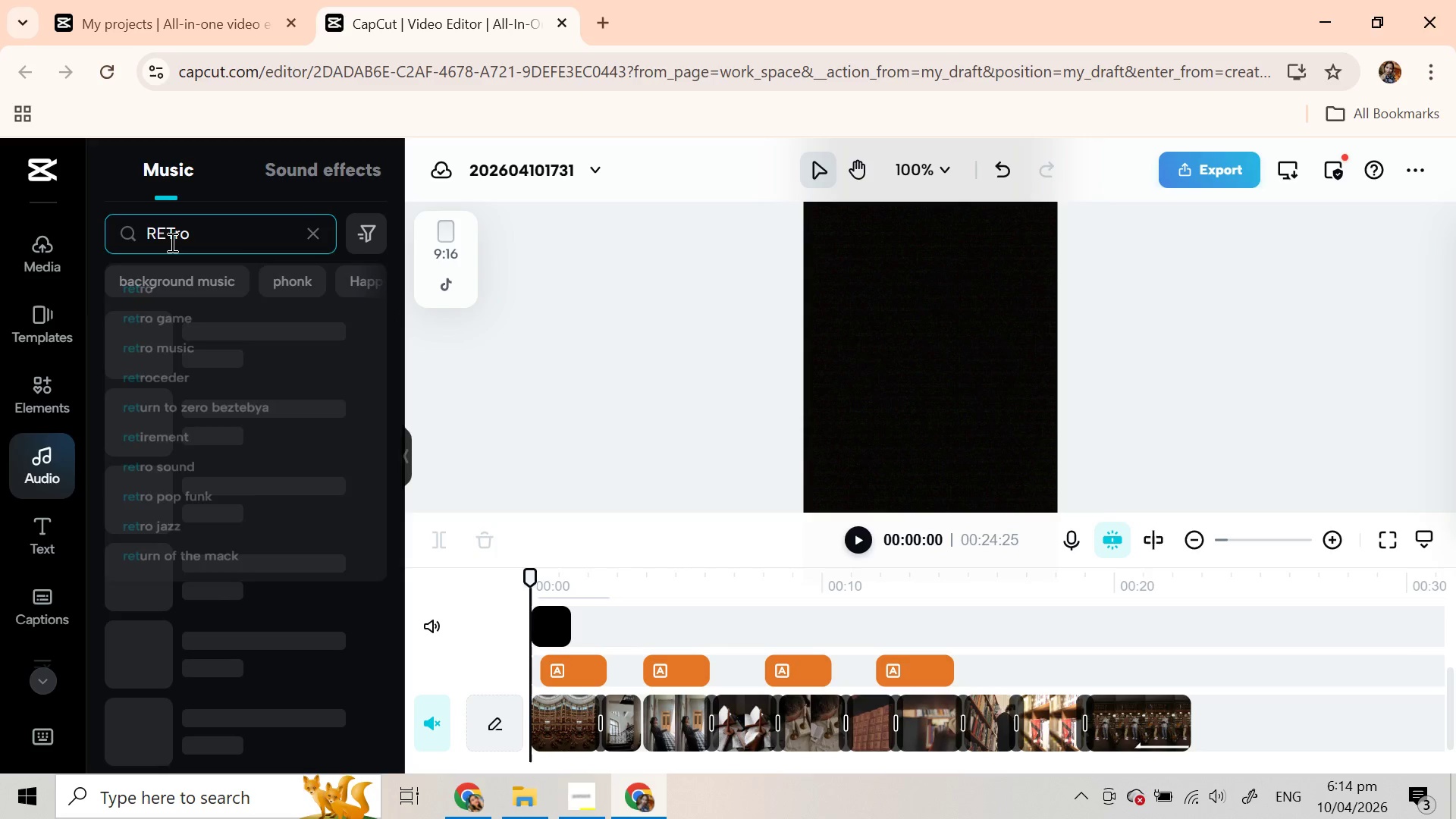 
key(Enter)
 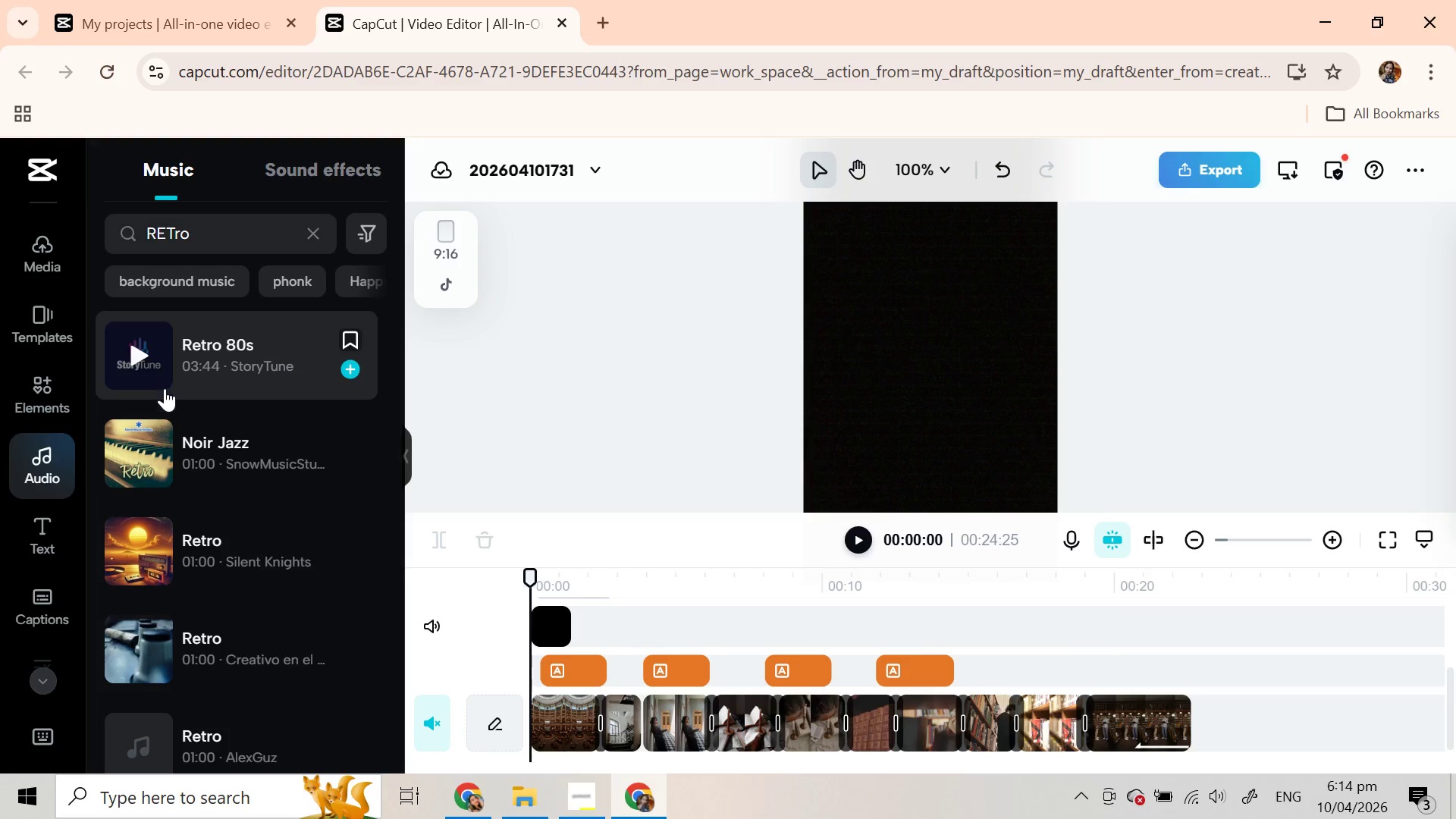 
left_click([140, 437])
 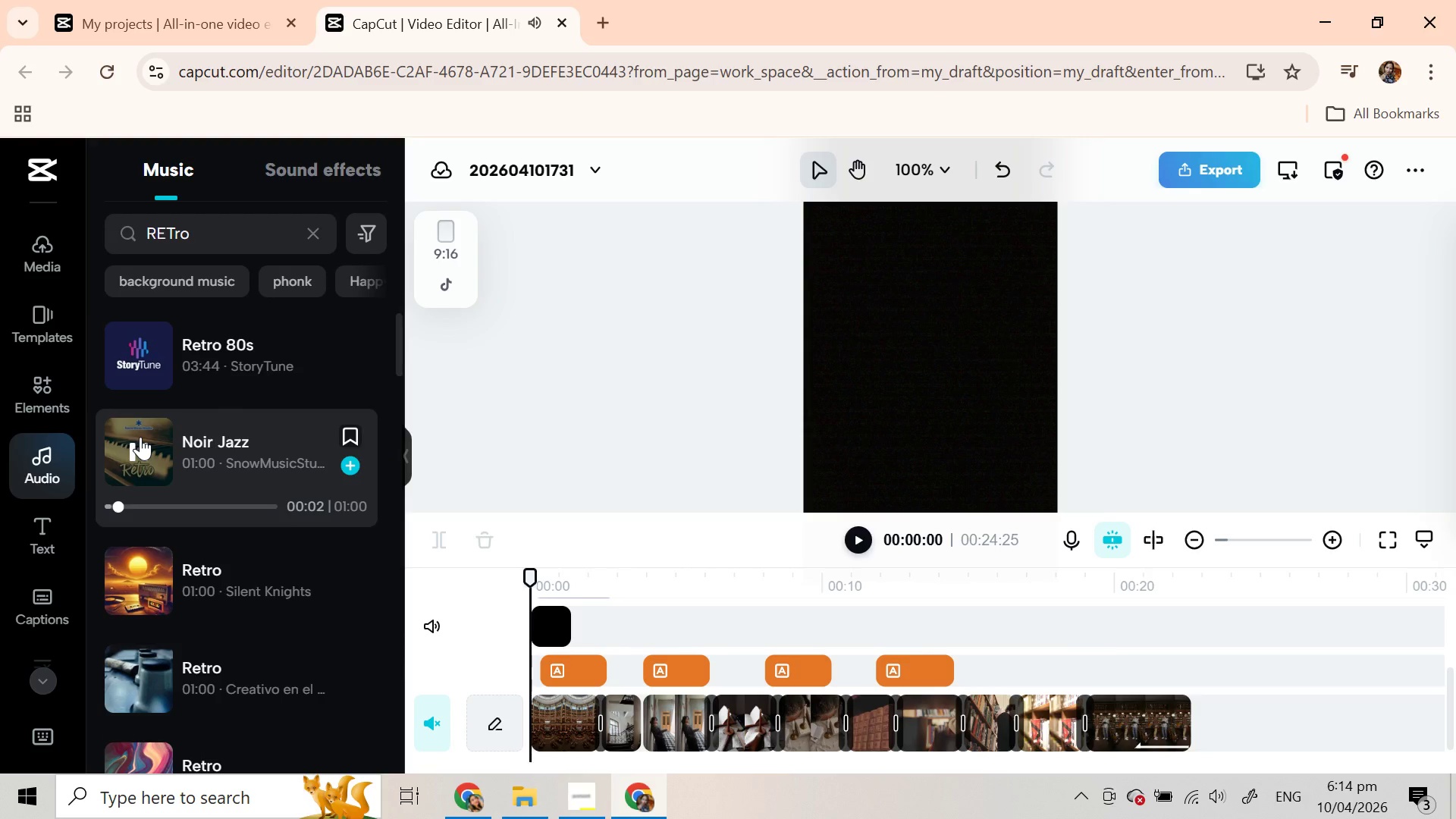 
left_click([140, 437])
 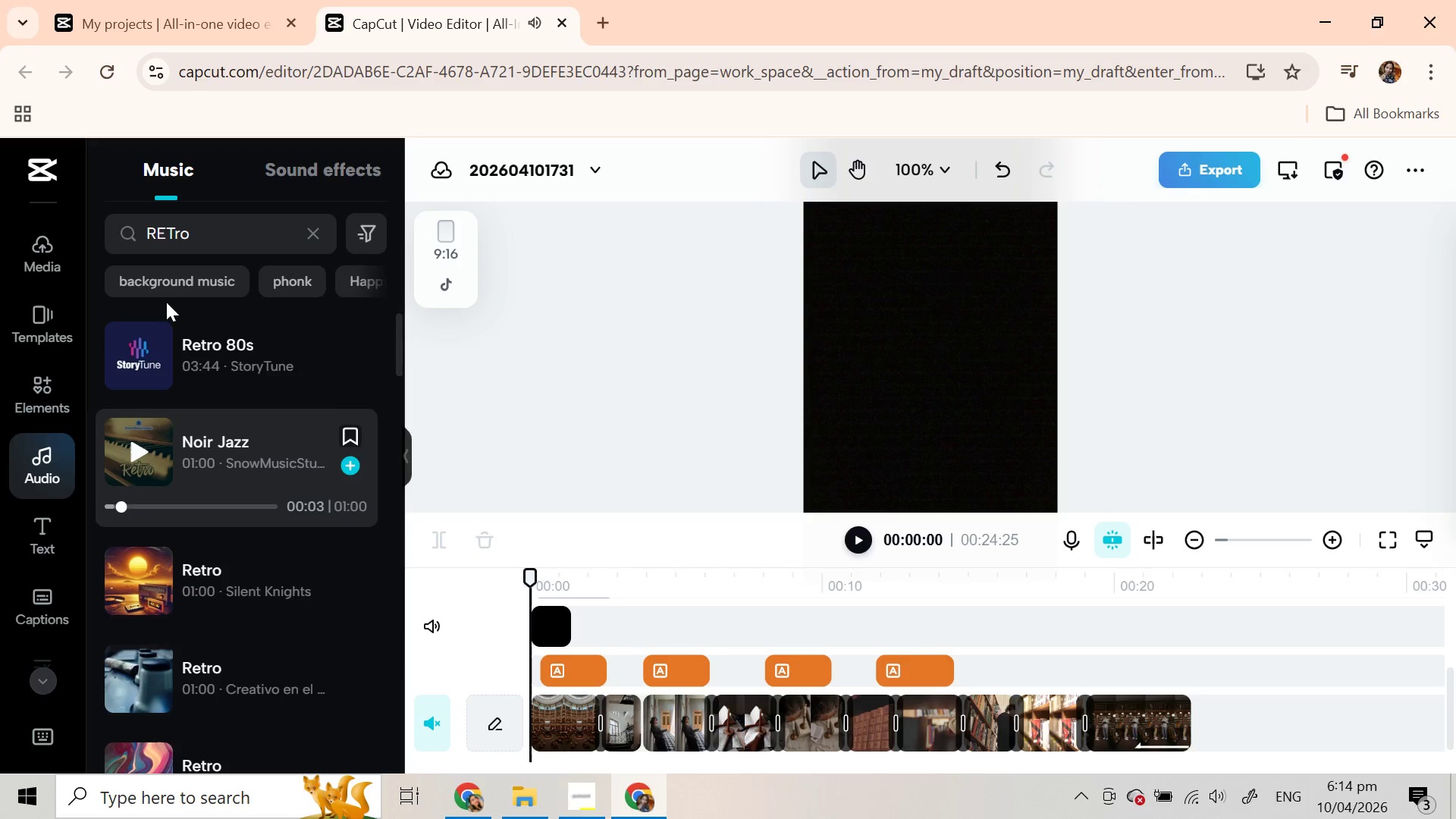 
left_click([199, 243])
 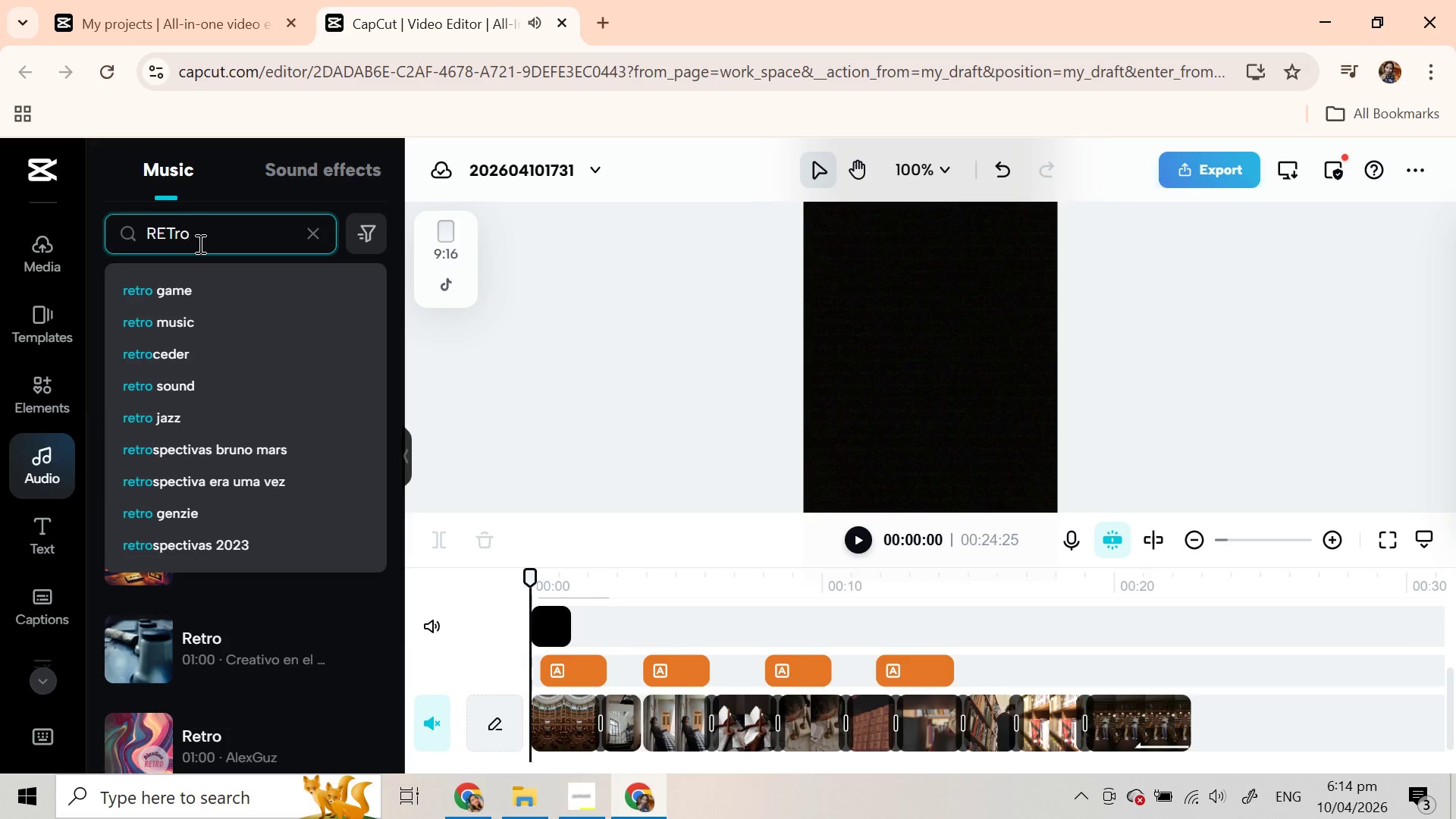 
type( slow )
 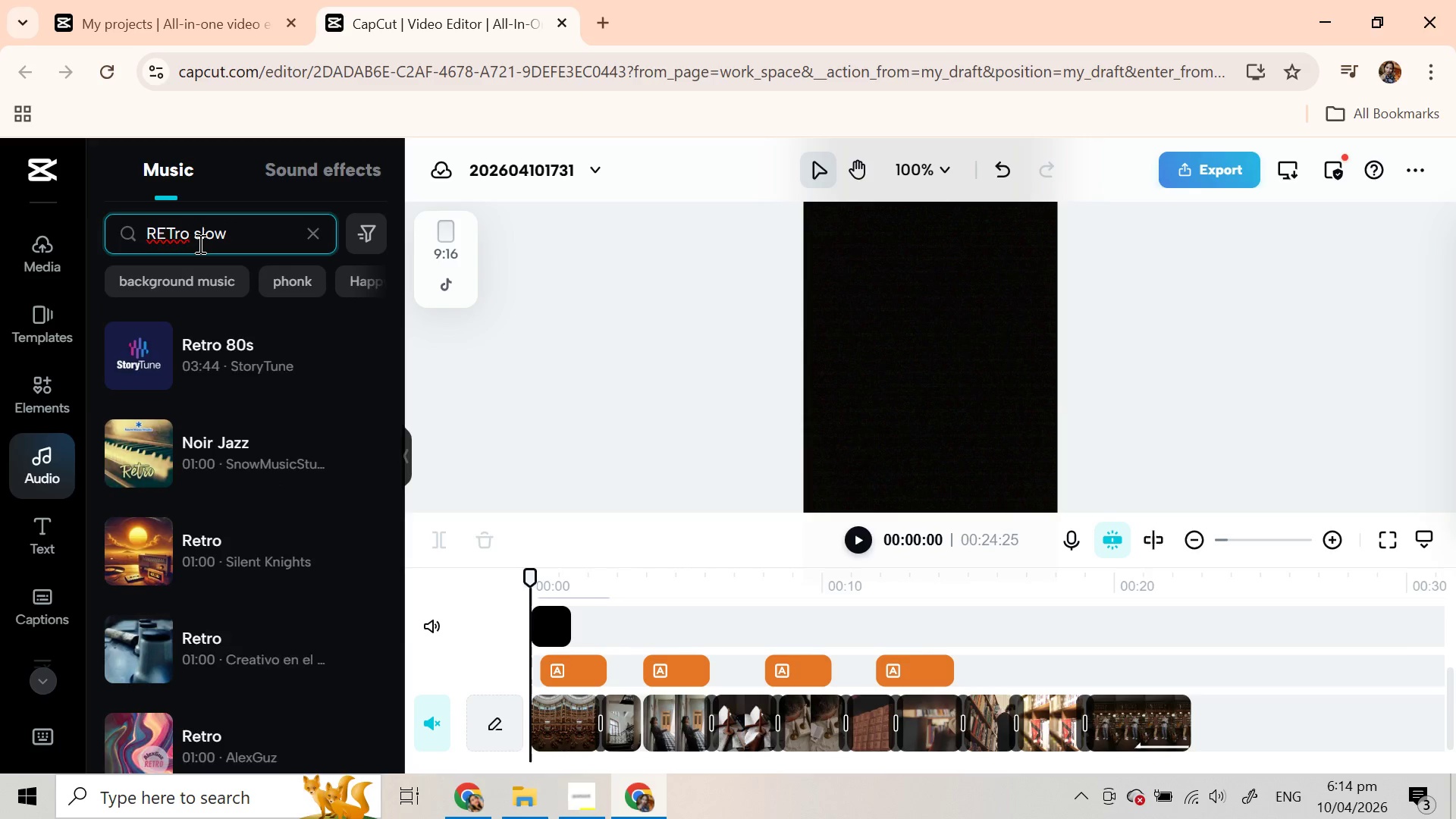 
key(Enter)
 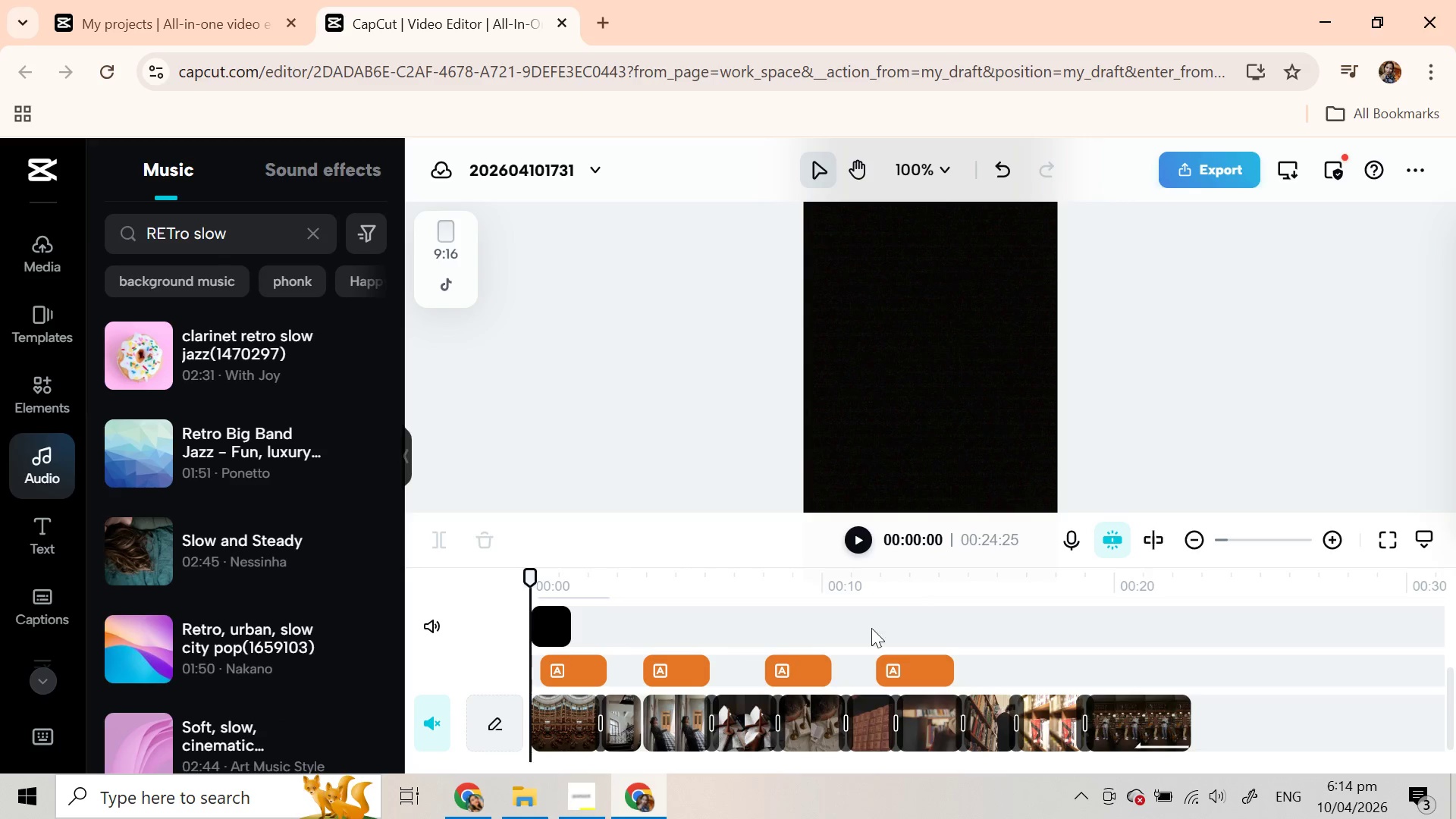 
left_click([133, 547])
 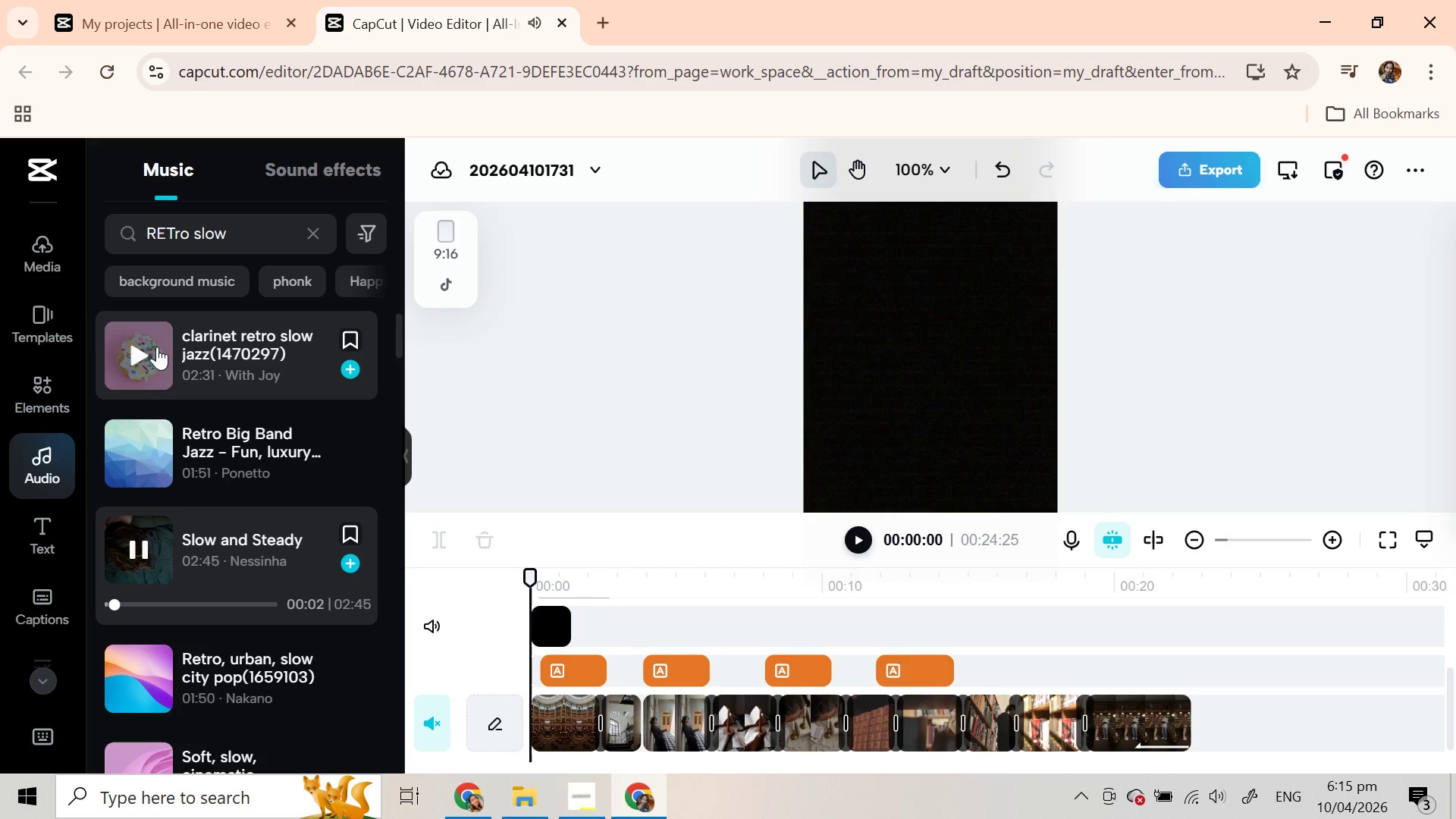 
left_click([152, 341])
 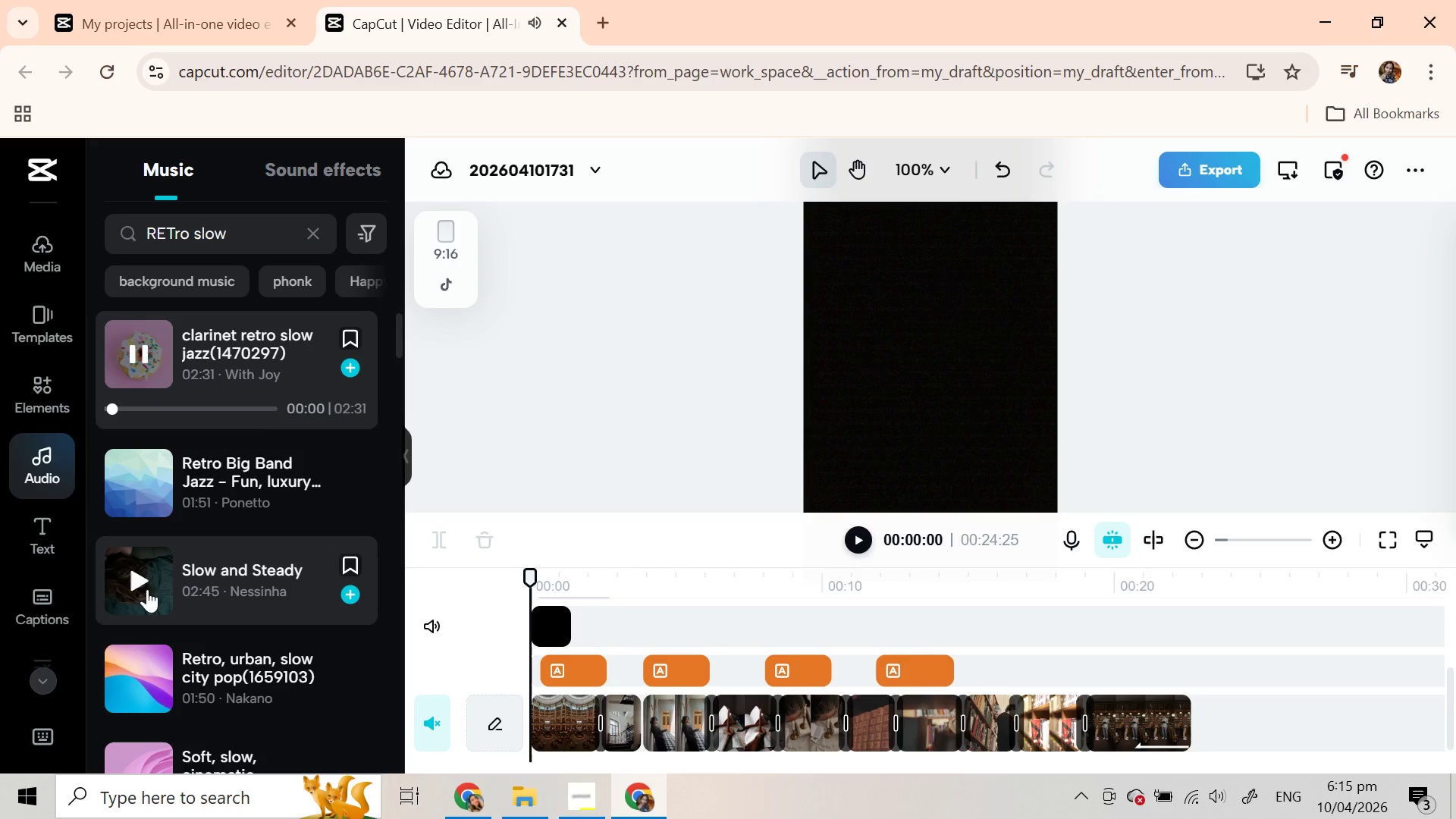 
left_click([143, 585])
 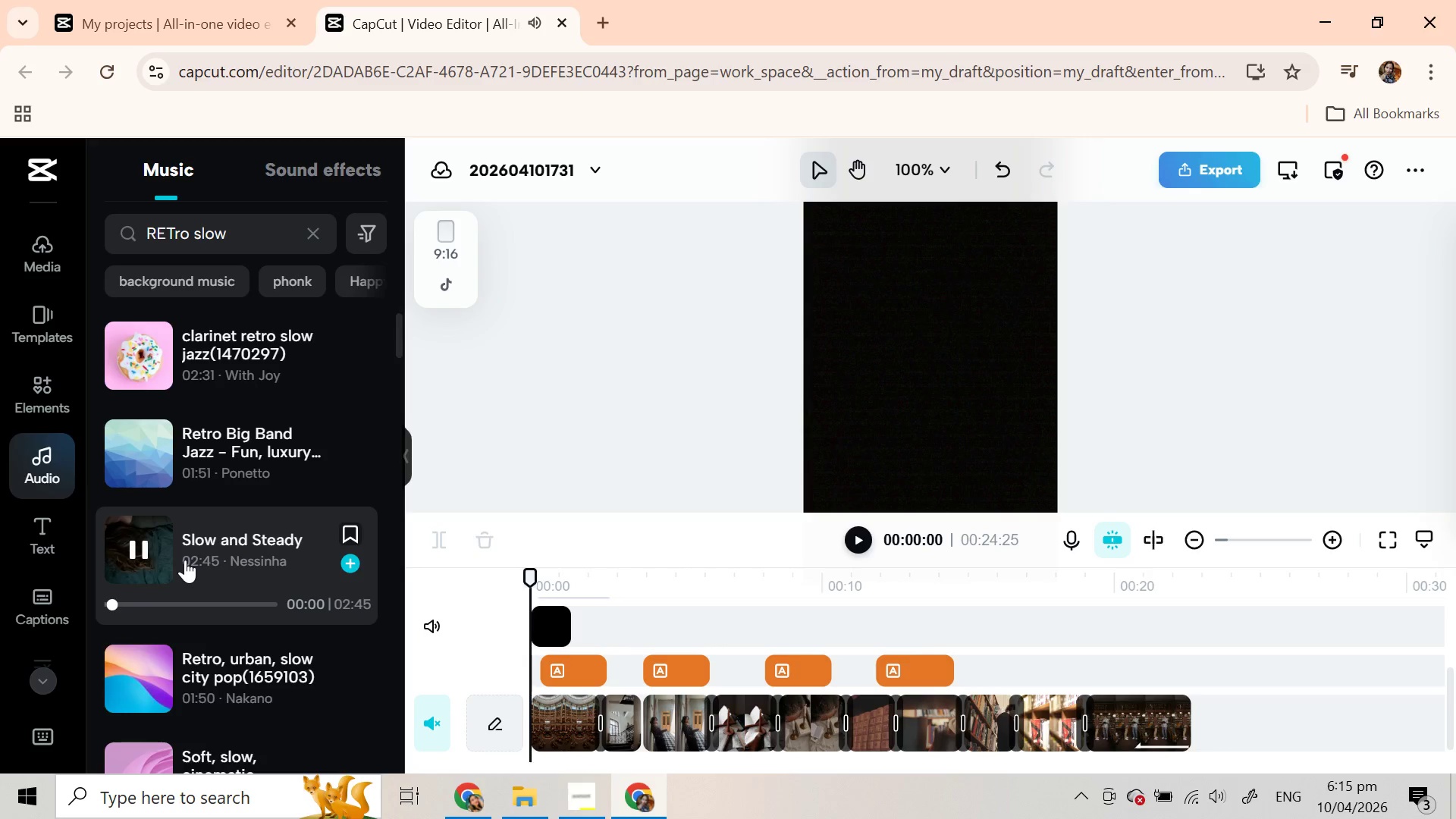 
left_click_drag(start_coordinate=[185, 560], to_coordinate=[534, 627])
 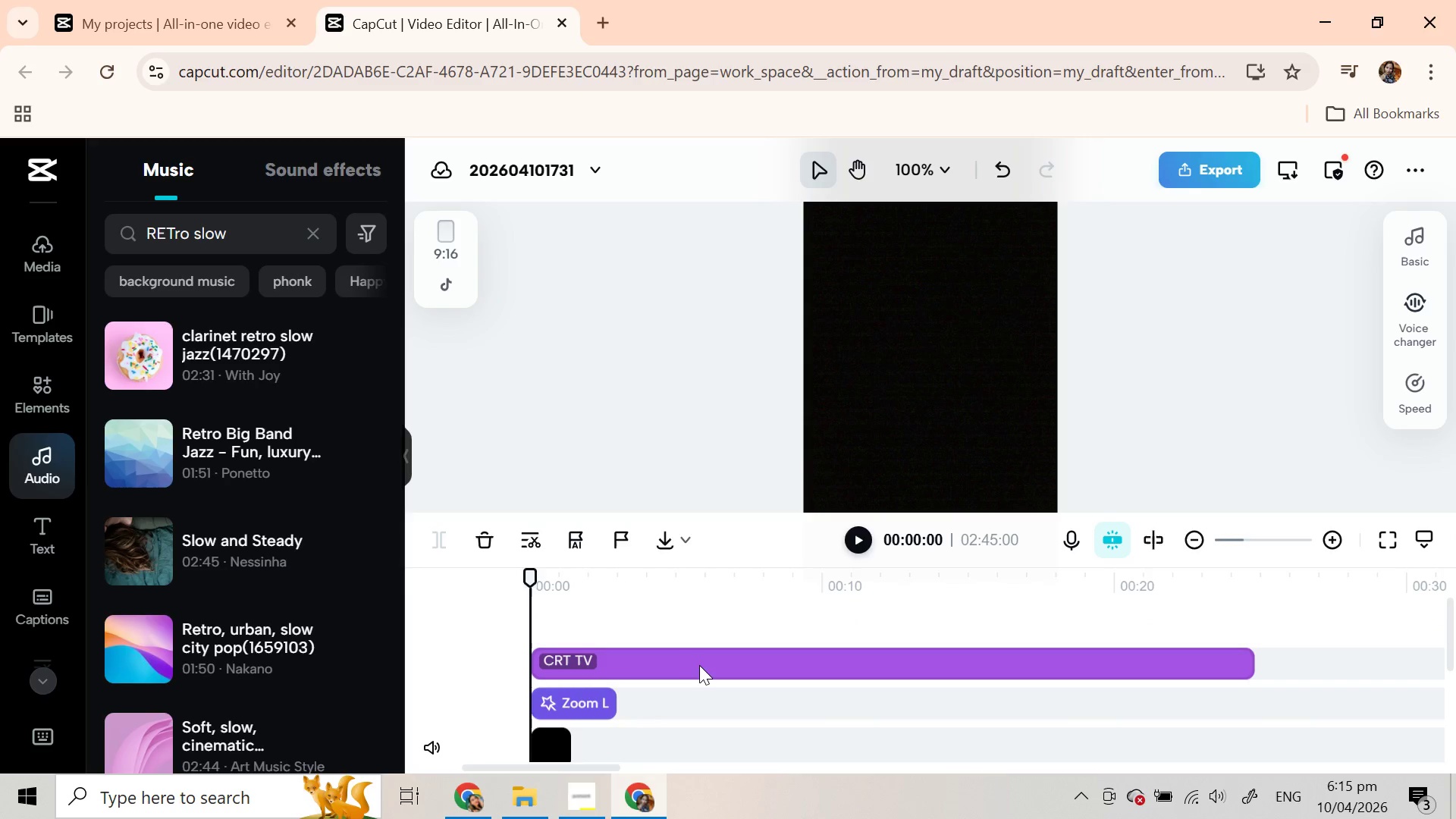 
scroll: coordinate [686, 664], scroll_direction: down, amount: 4.0
 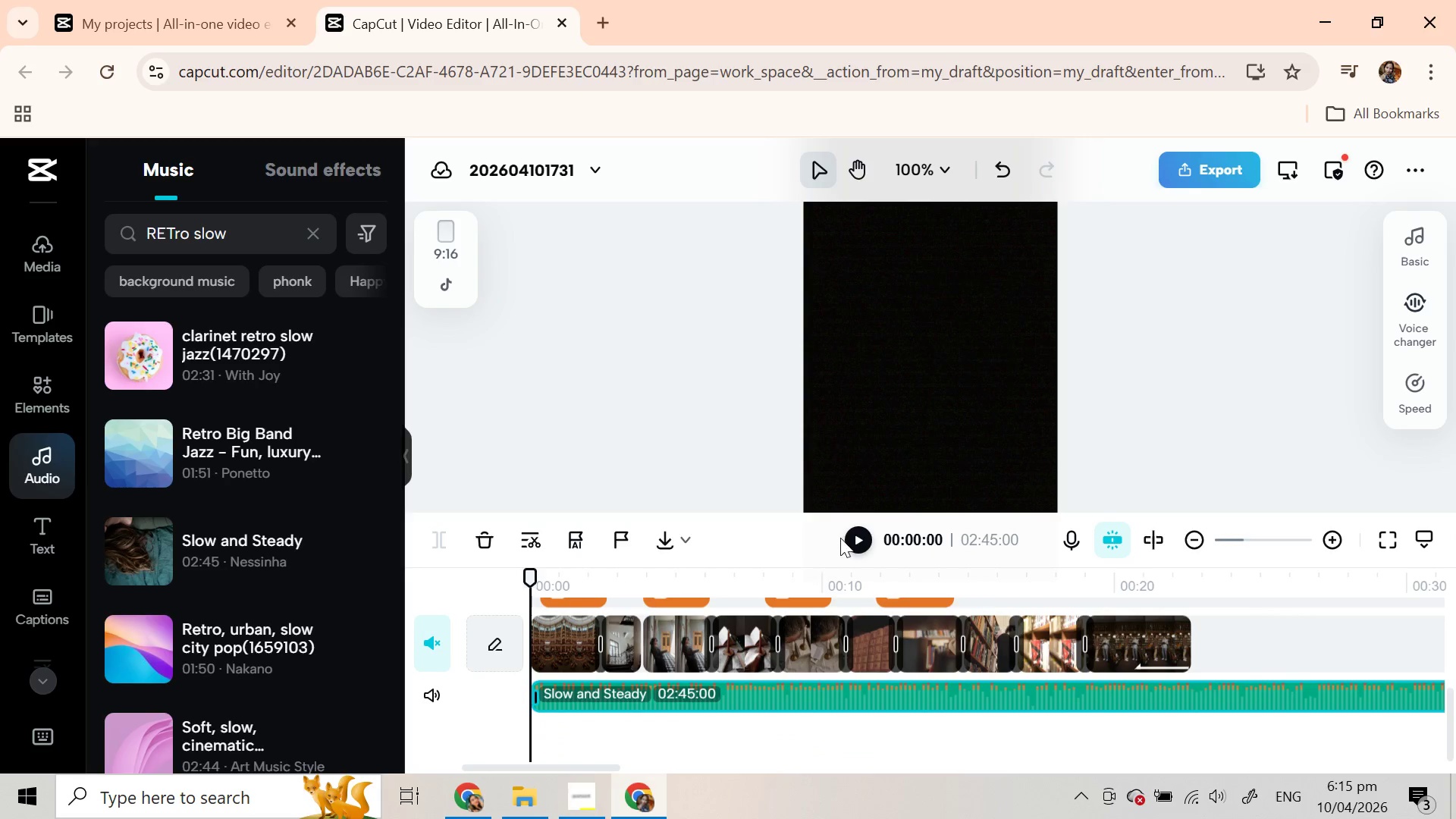 
left_click([859, 541])
 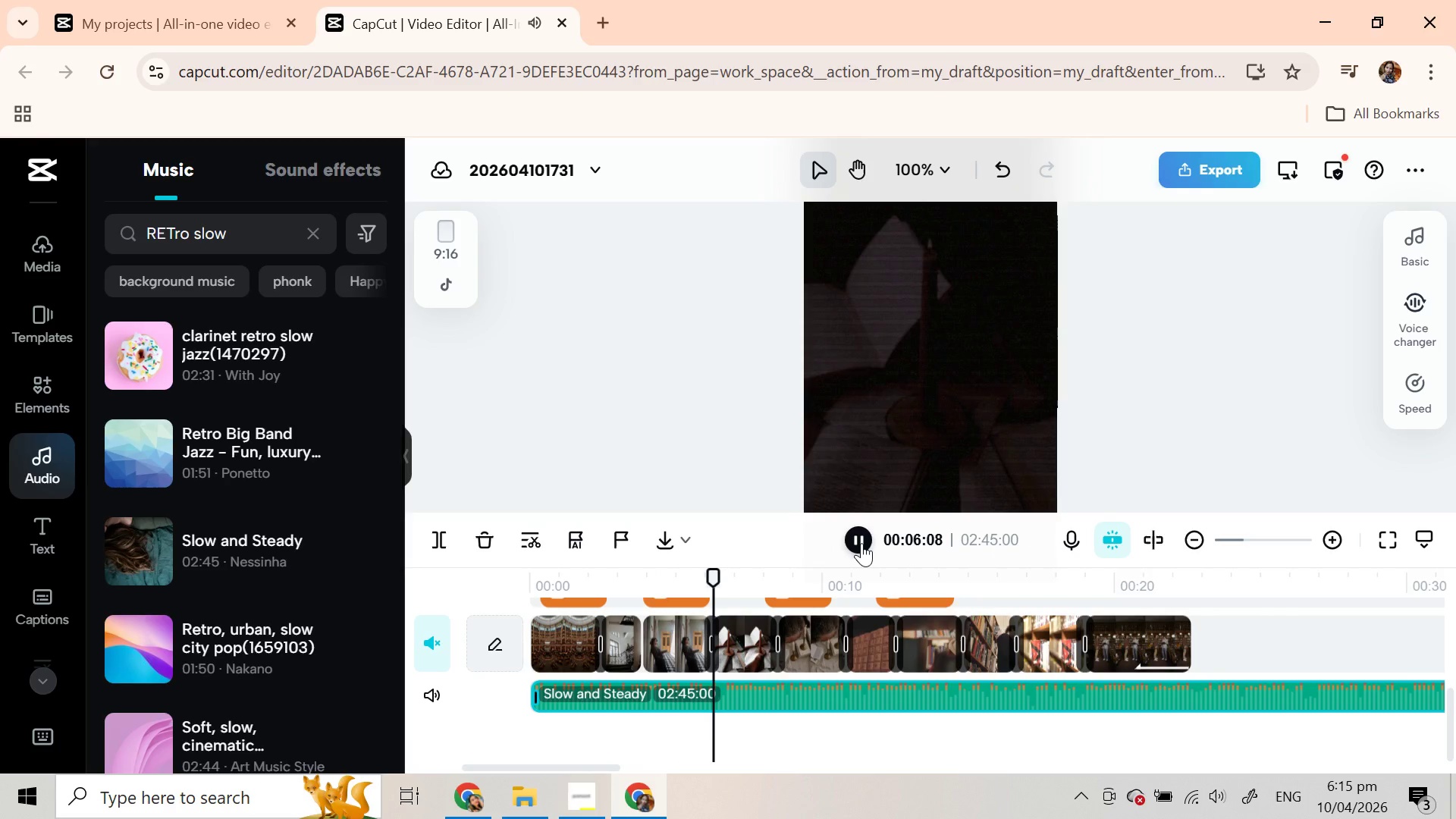 
wait(12.2)
 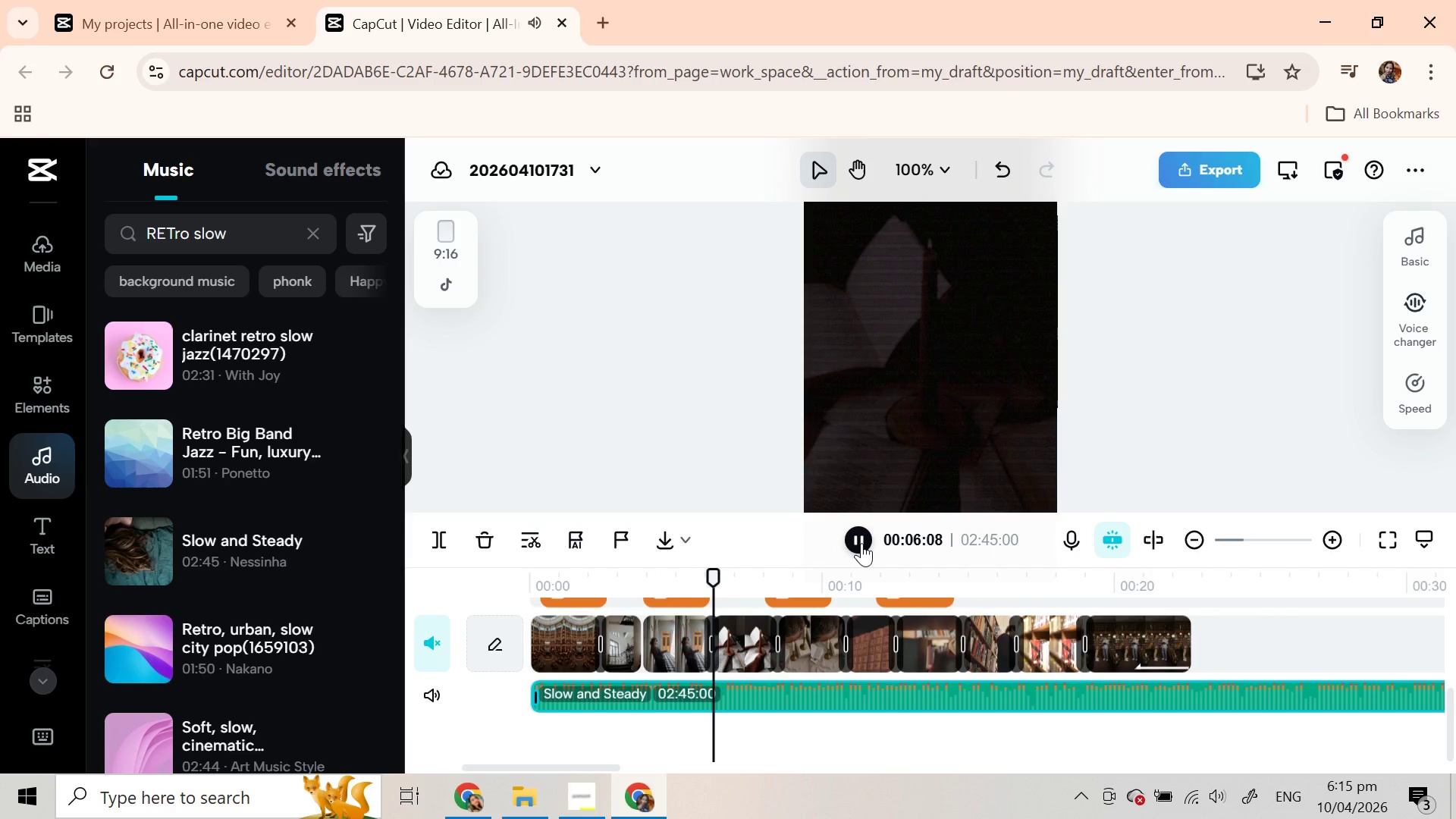 
left_click([861, 543])
 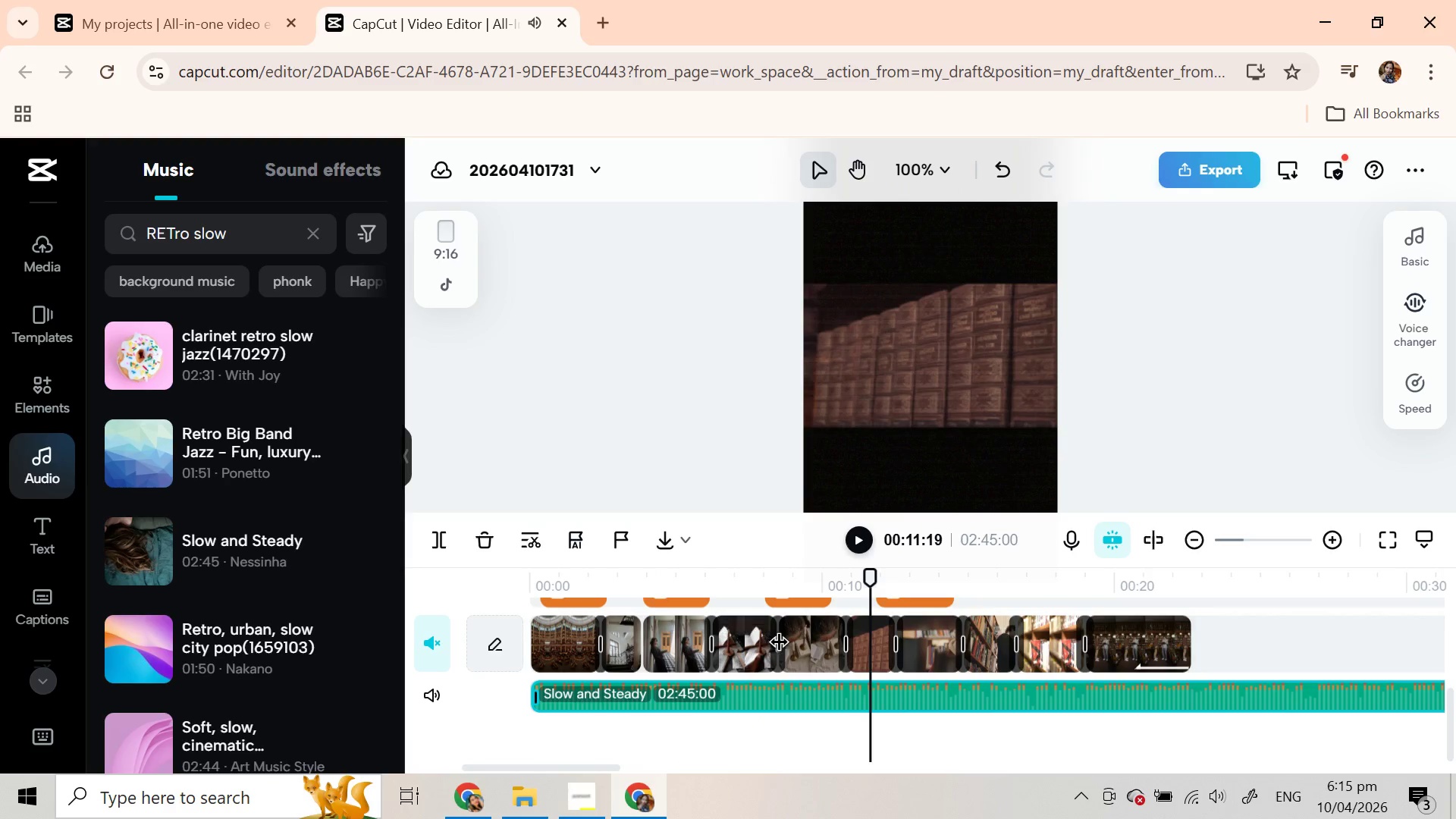 
left_click([783, 646])
 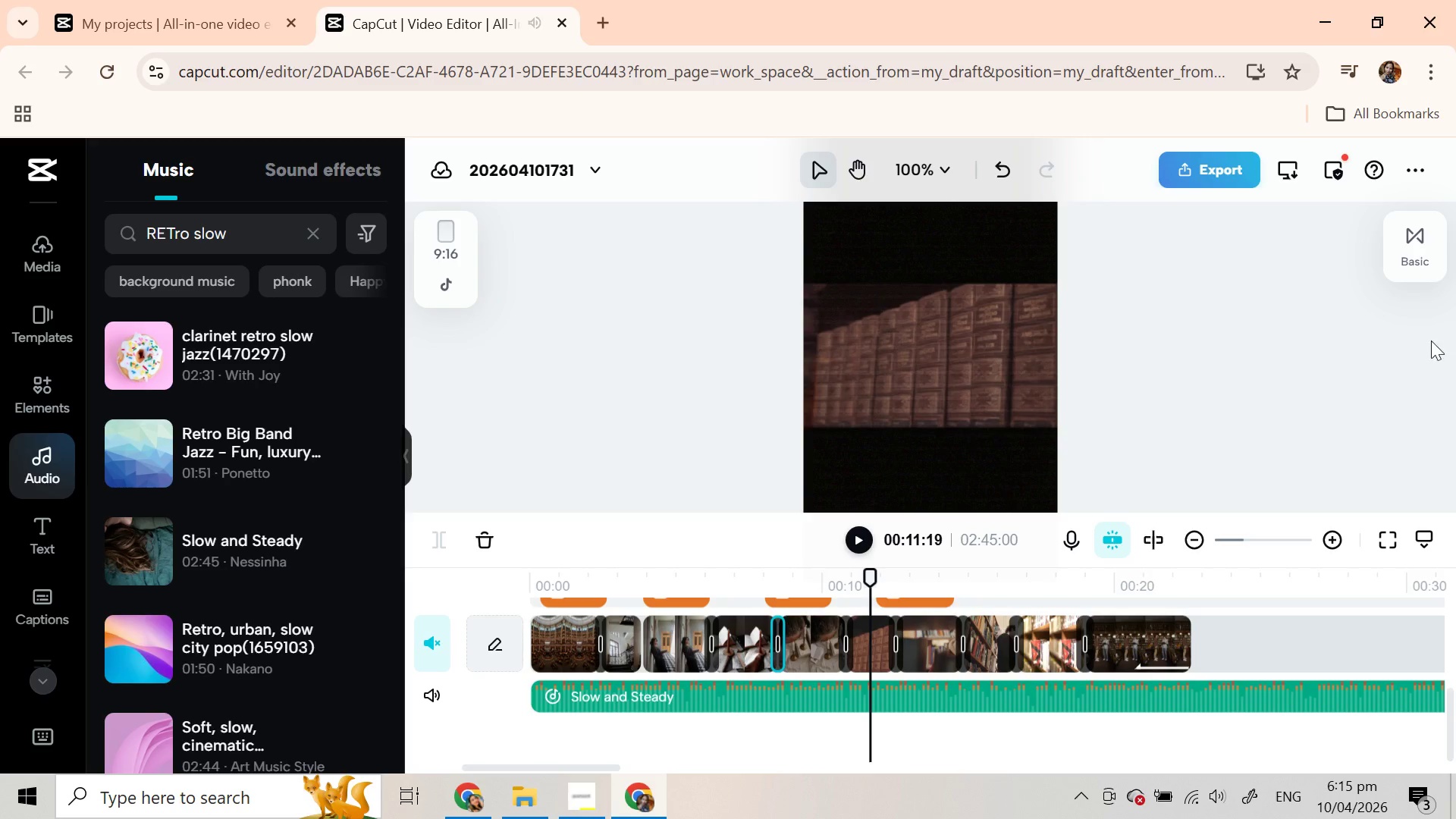 
left_click([1420, 253])
 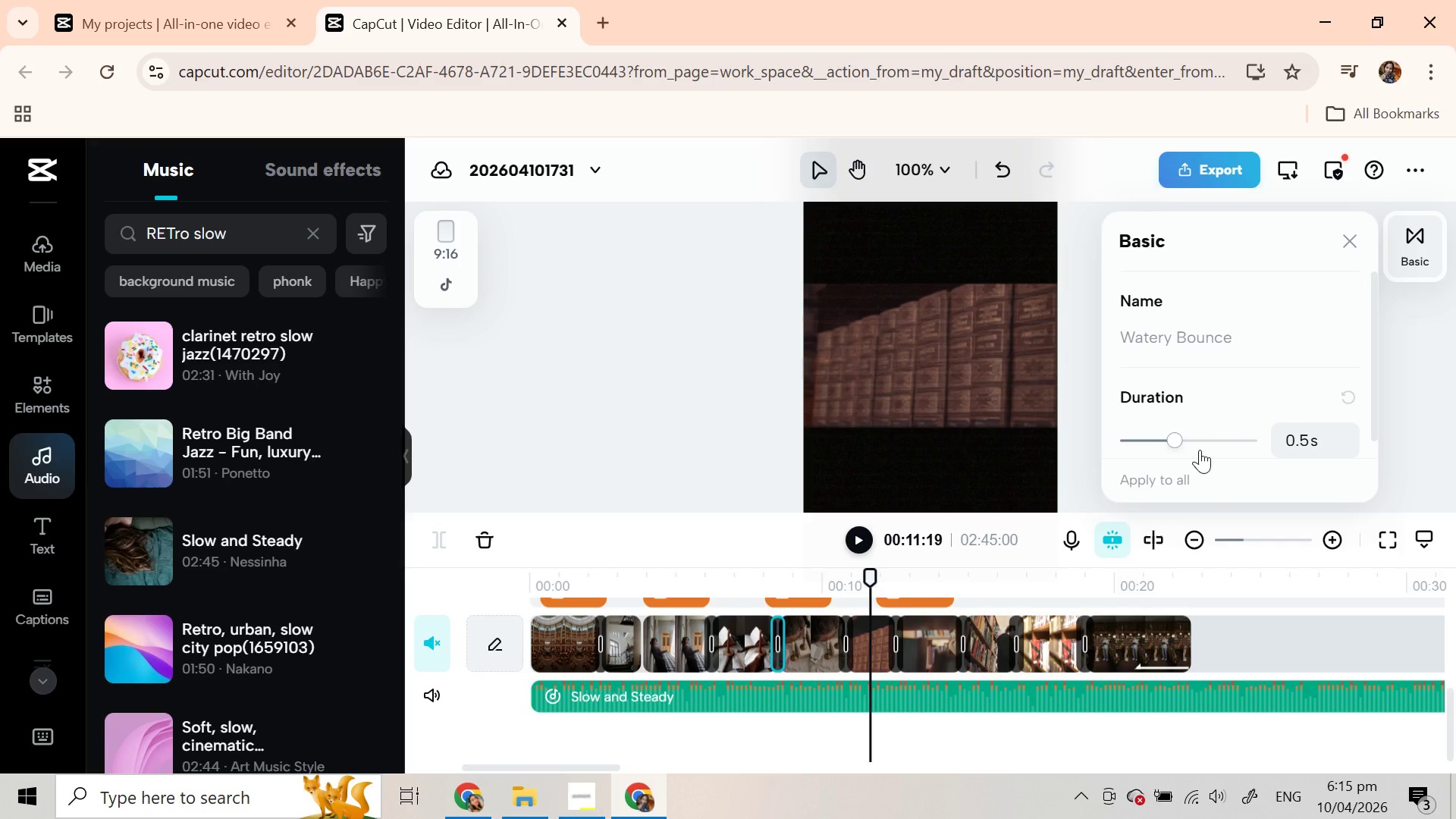 
left_click([1195, 442])
 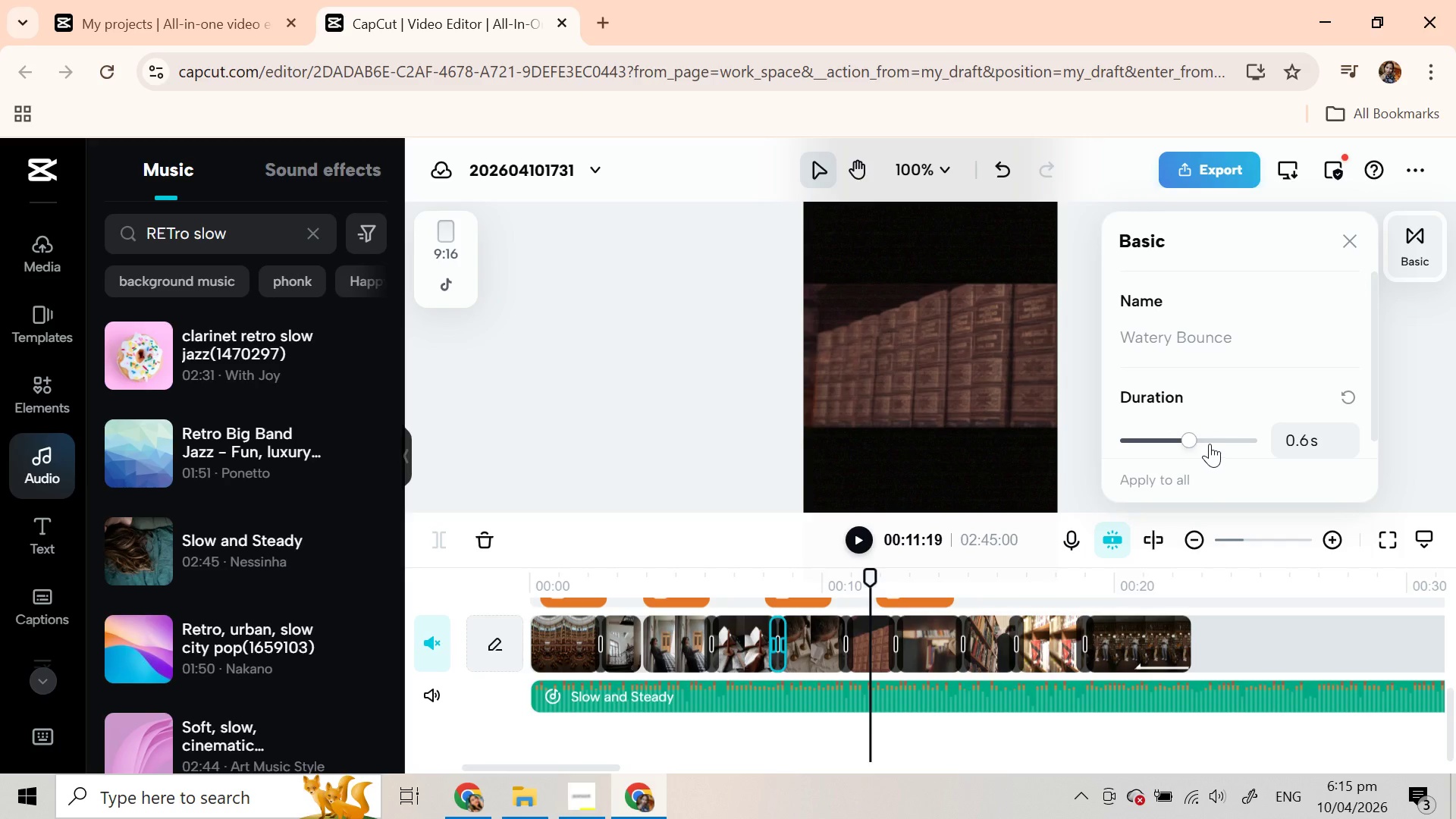 
left_click([1203, 440])
 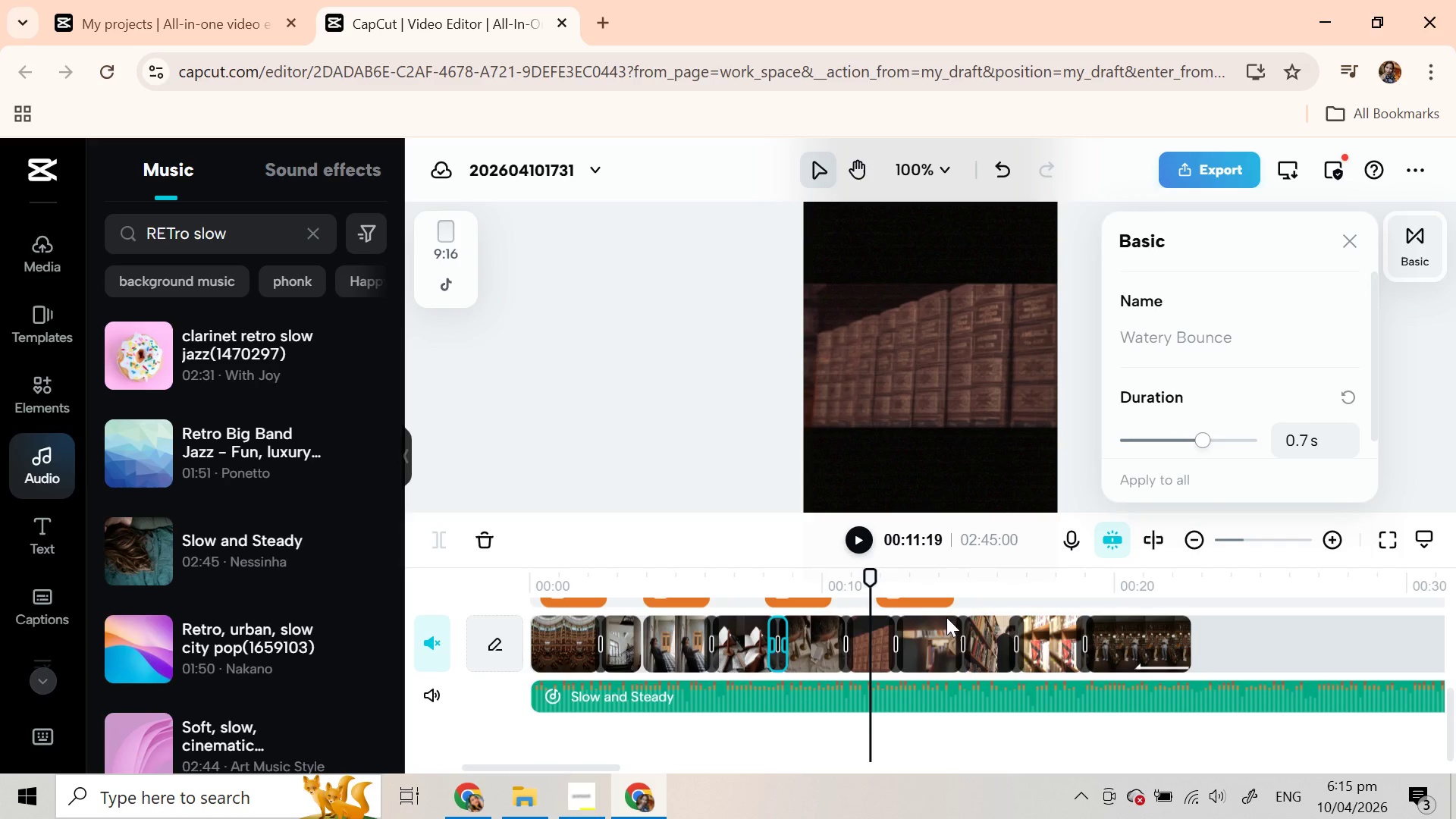 
left_click([868, 533])
 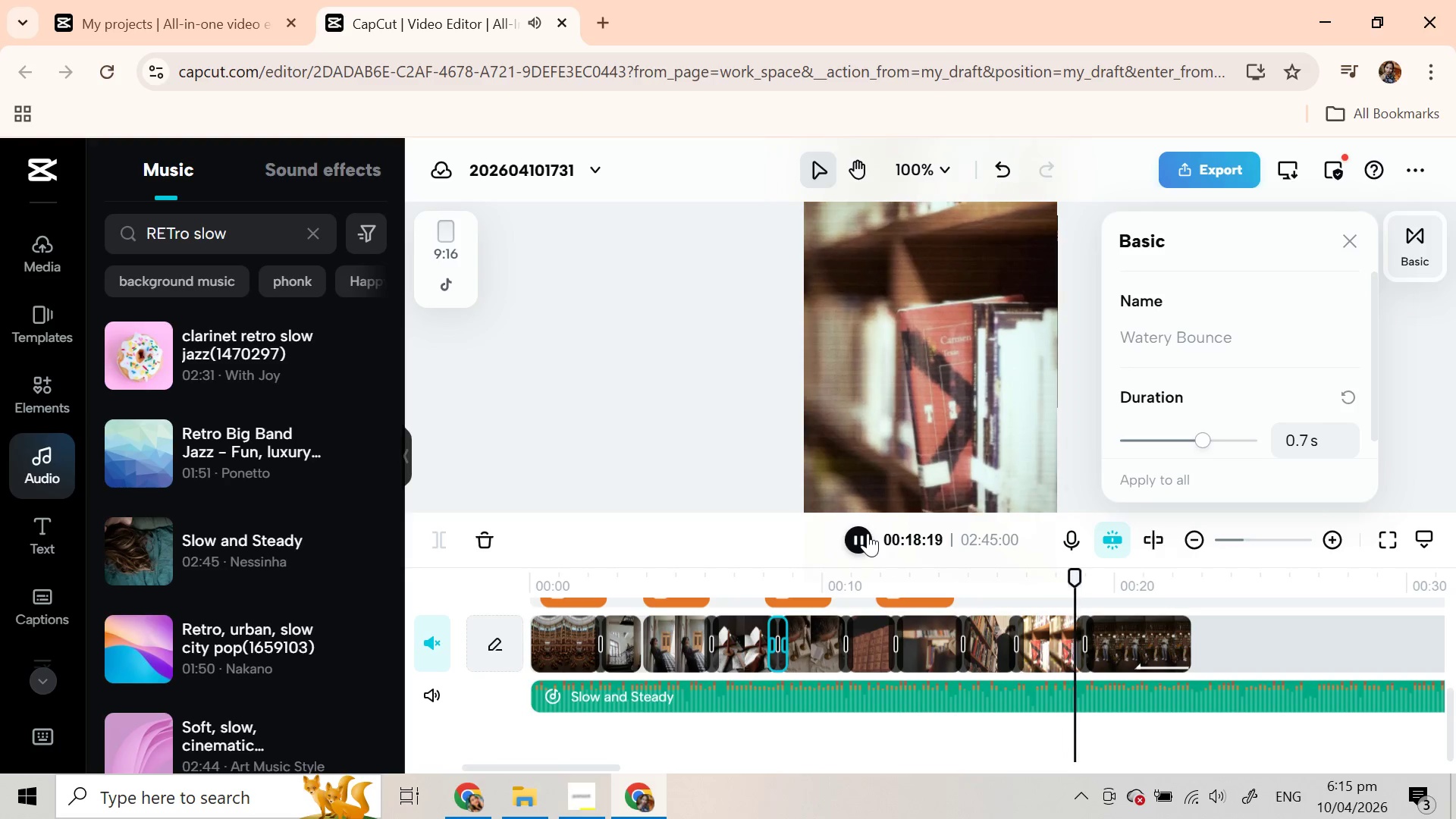 
wait(12.52)
 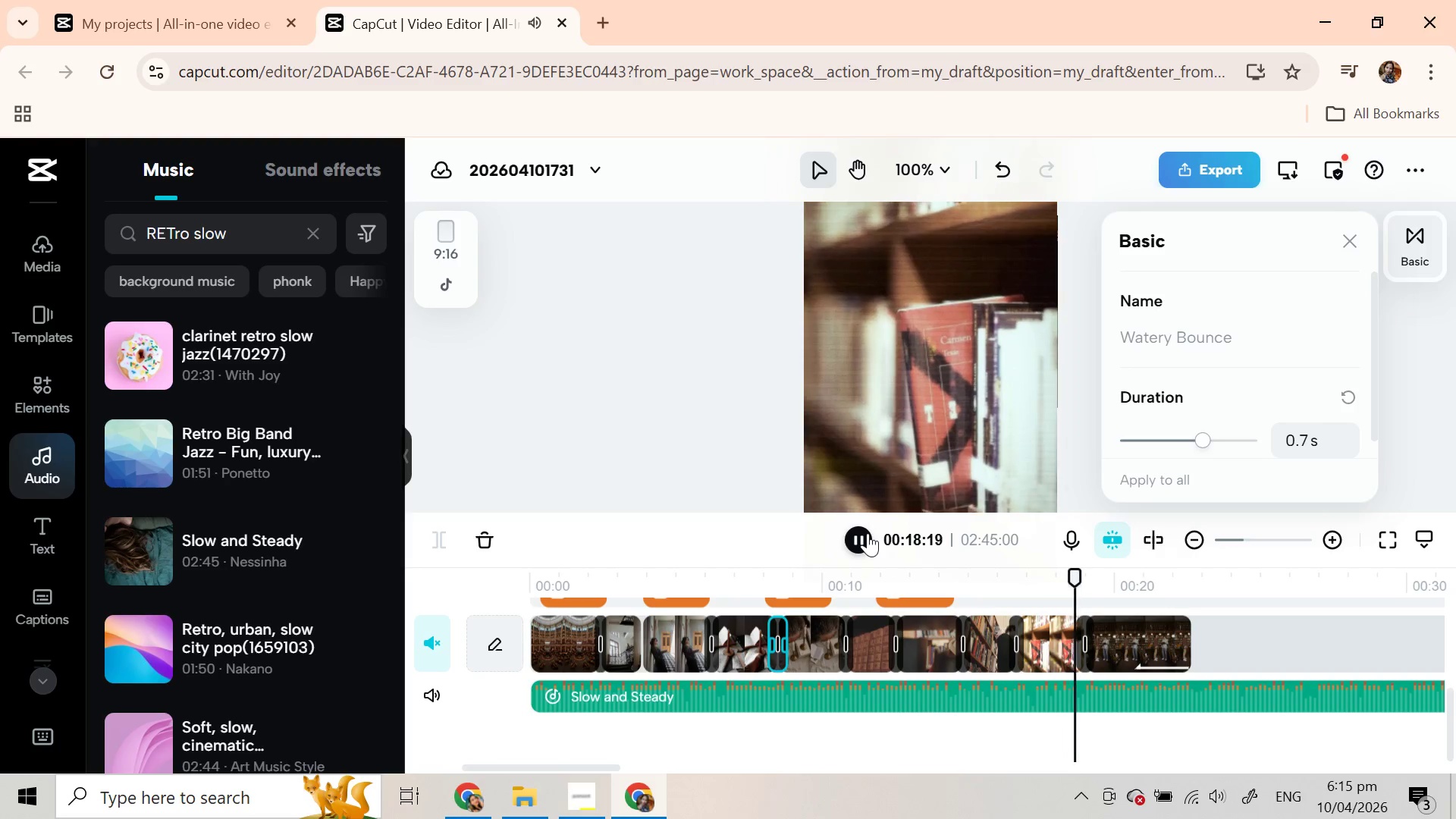 
left_click([868, 533])
 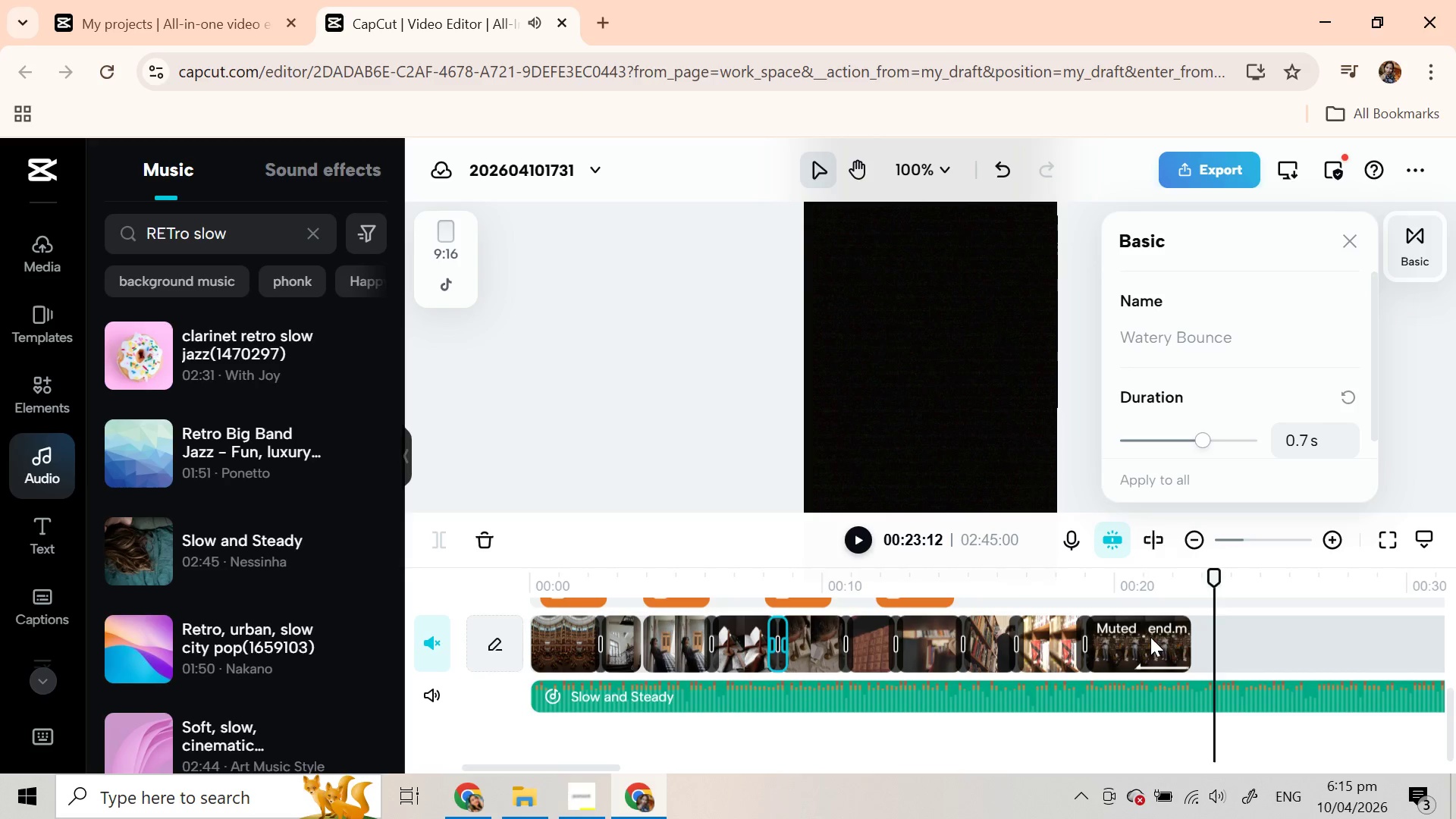 
left_click([1150, 642])
 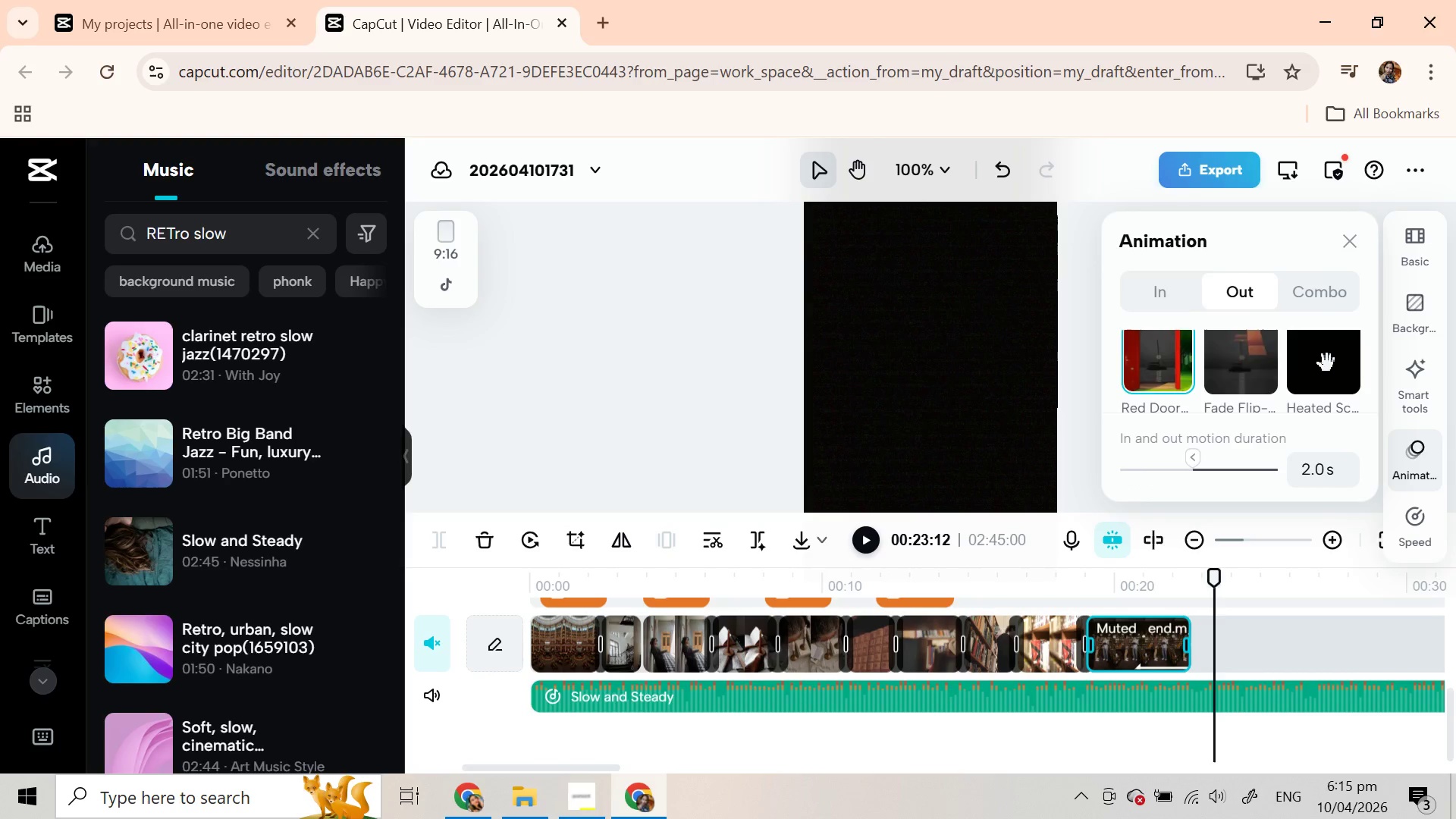 
left_click([1166, 368])
 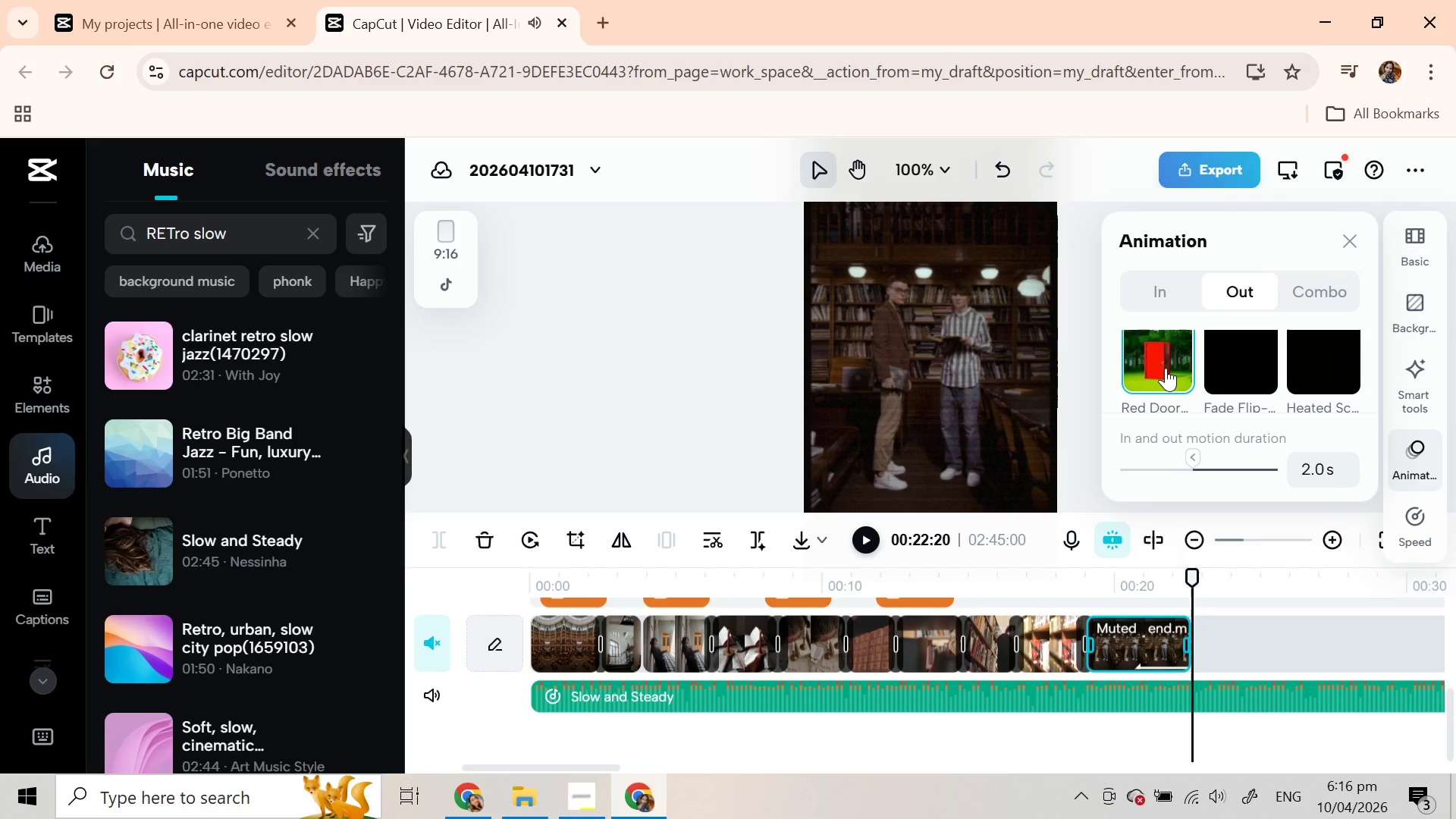 
wait(6.86)
 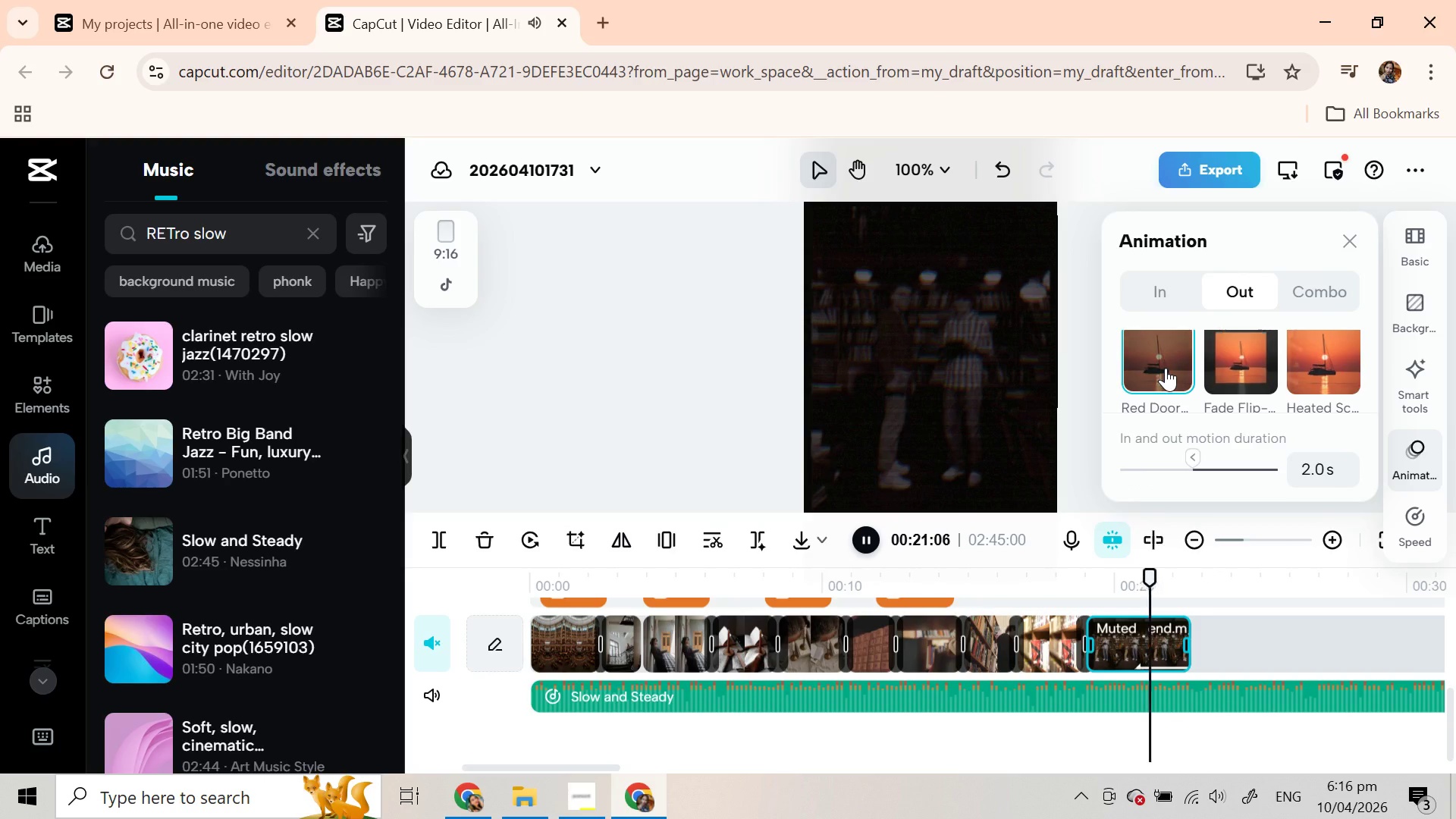 
scroll: coordinate [1257, 368], scroll_direction: down, amount: 5.0
 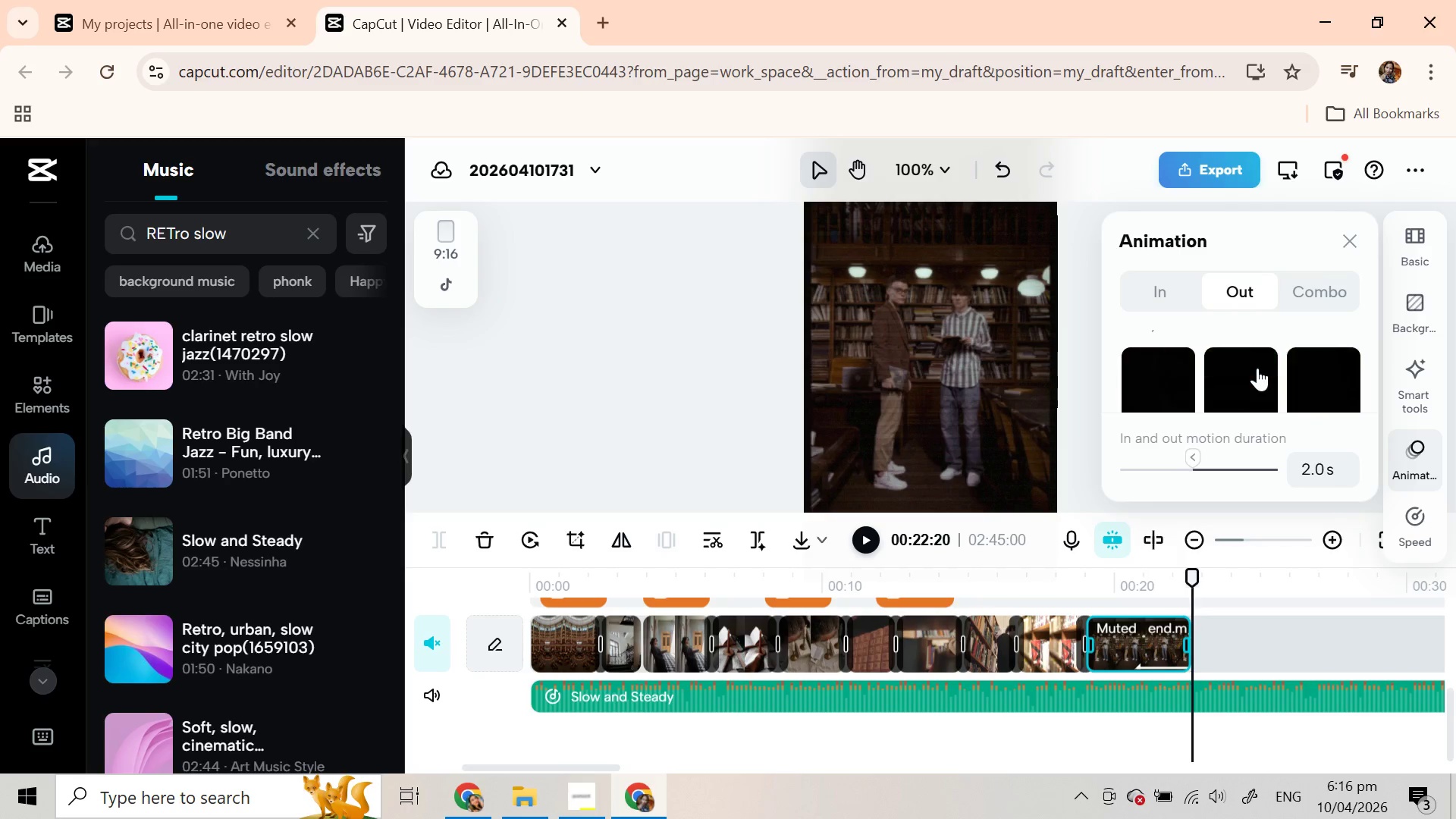 
scroll: coordinate [1257, 368], scroll_direction: down, amount: 3.0
 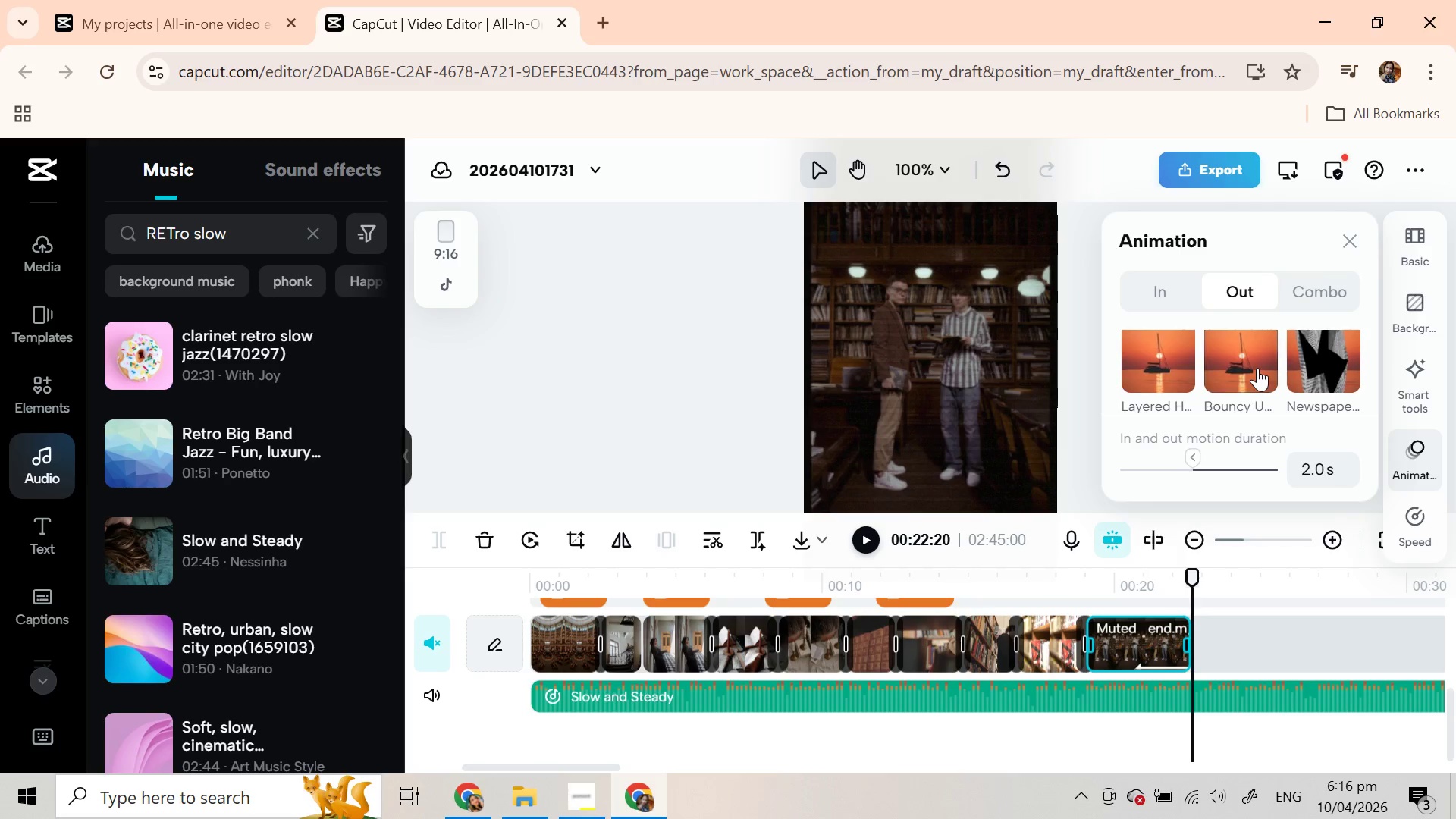 
scroll: coordinate [1257, 368], scroll_direction: up, amount: 3.0
 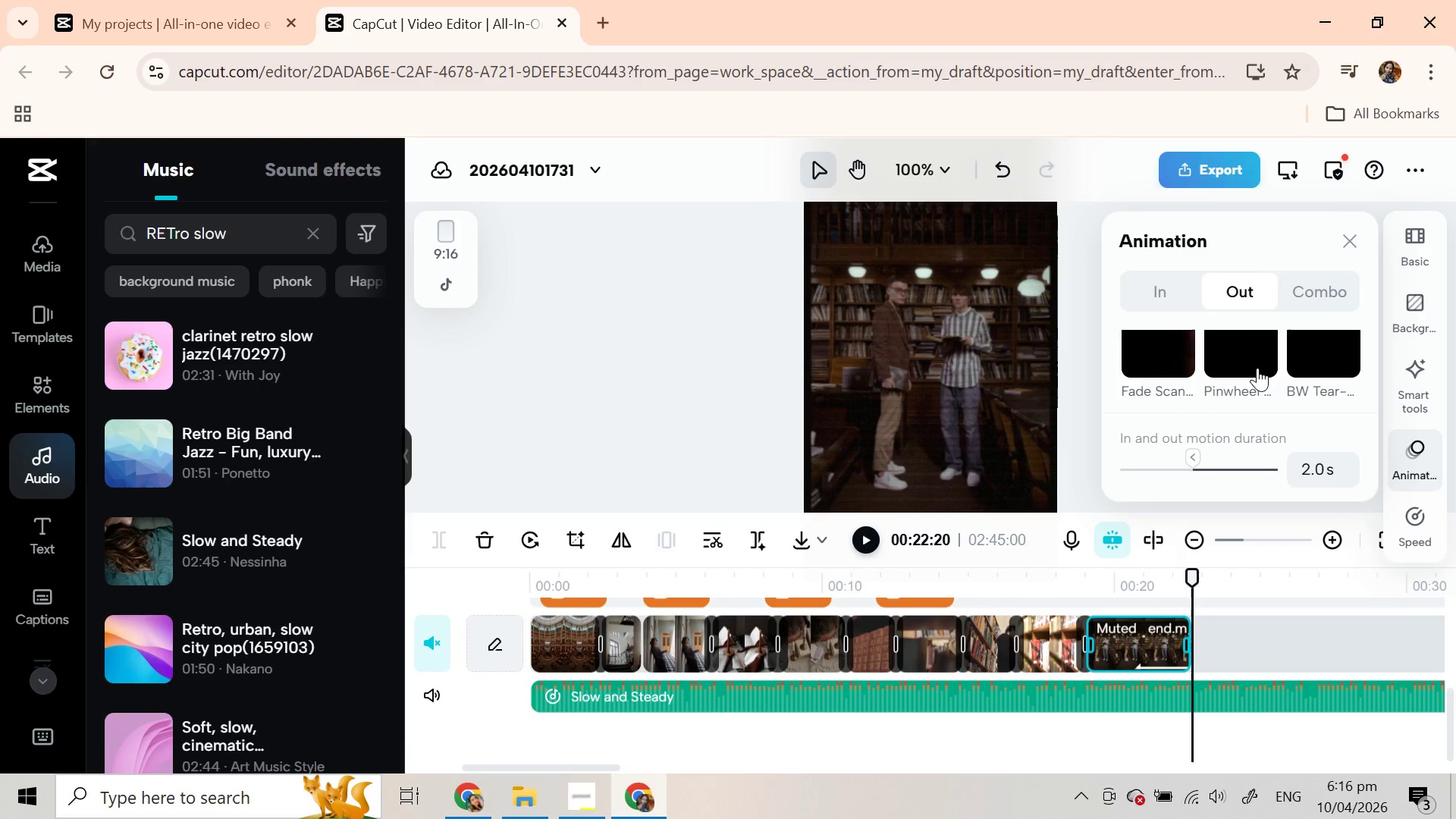 
scroll: coordinate [1257, 368], scroll_direction: down, amount: 1.0
 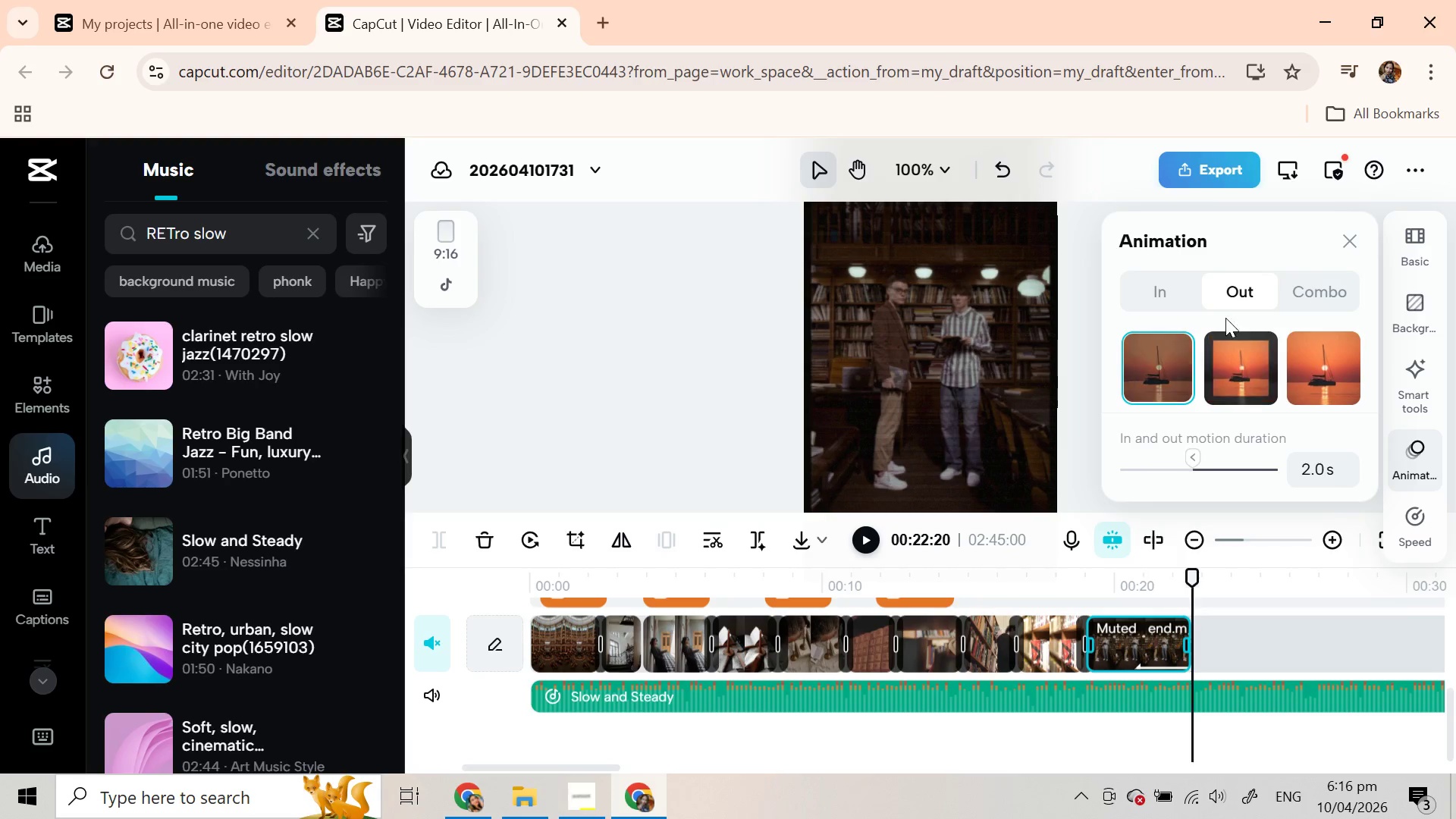 
wait(6.15)
 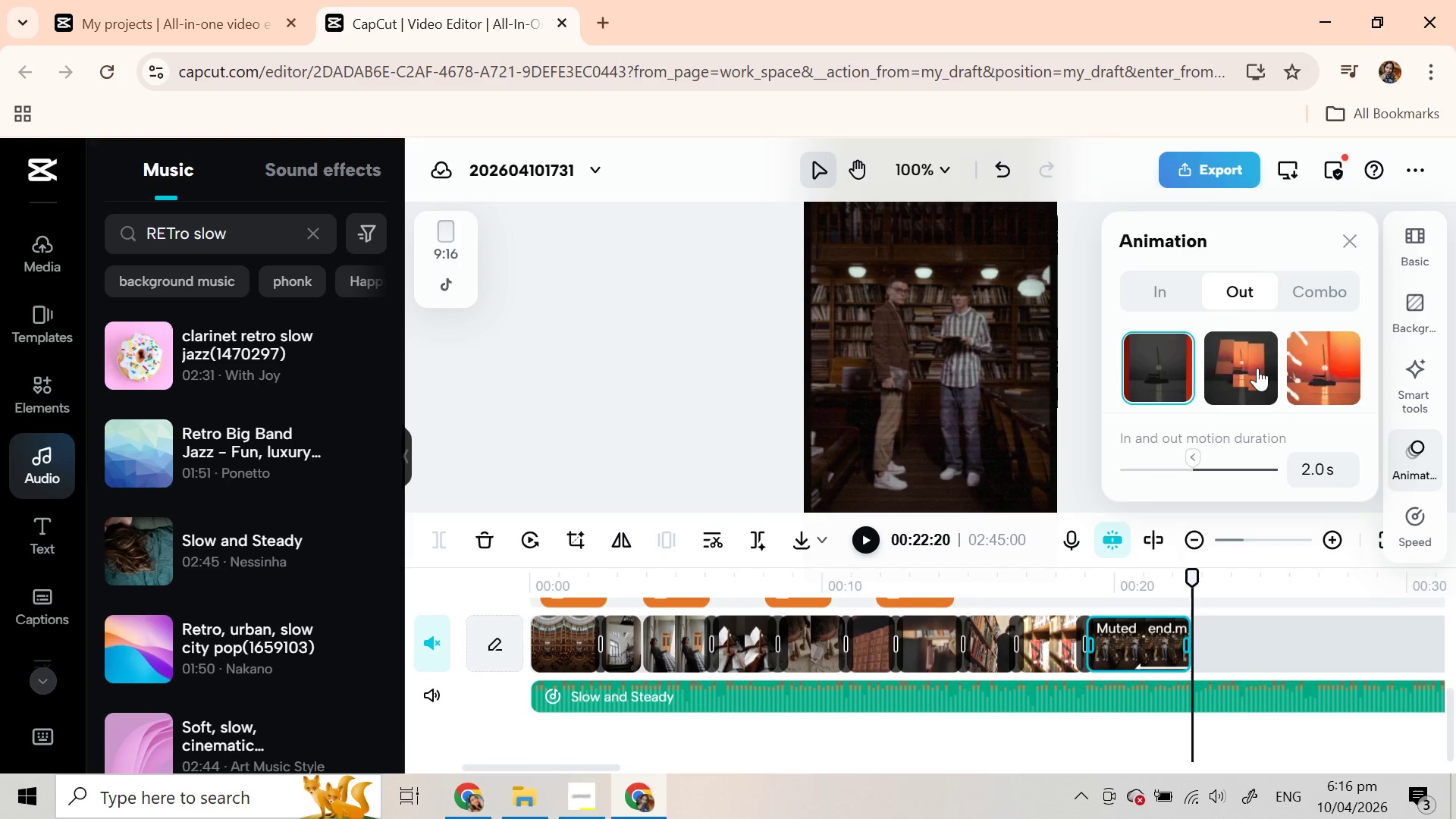 
left_click_drag(start_coordinate=[1194, 578], to_coordinate=[564, 629])
 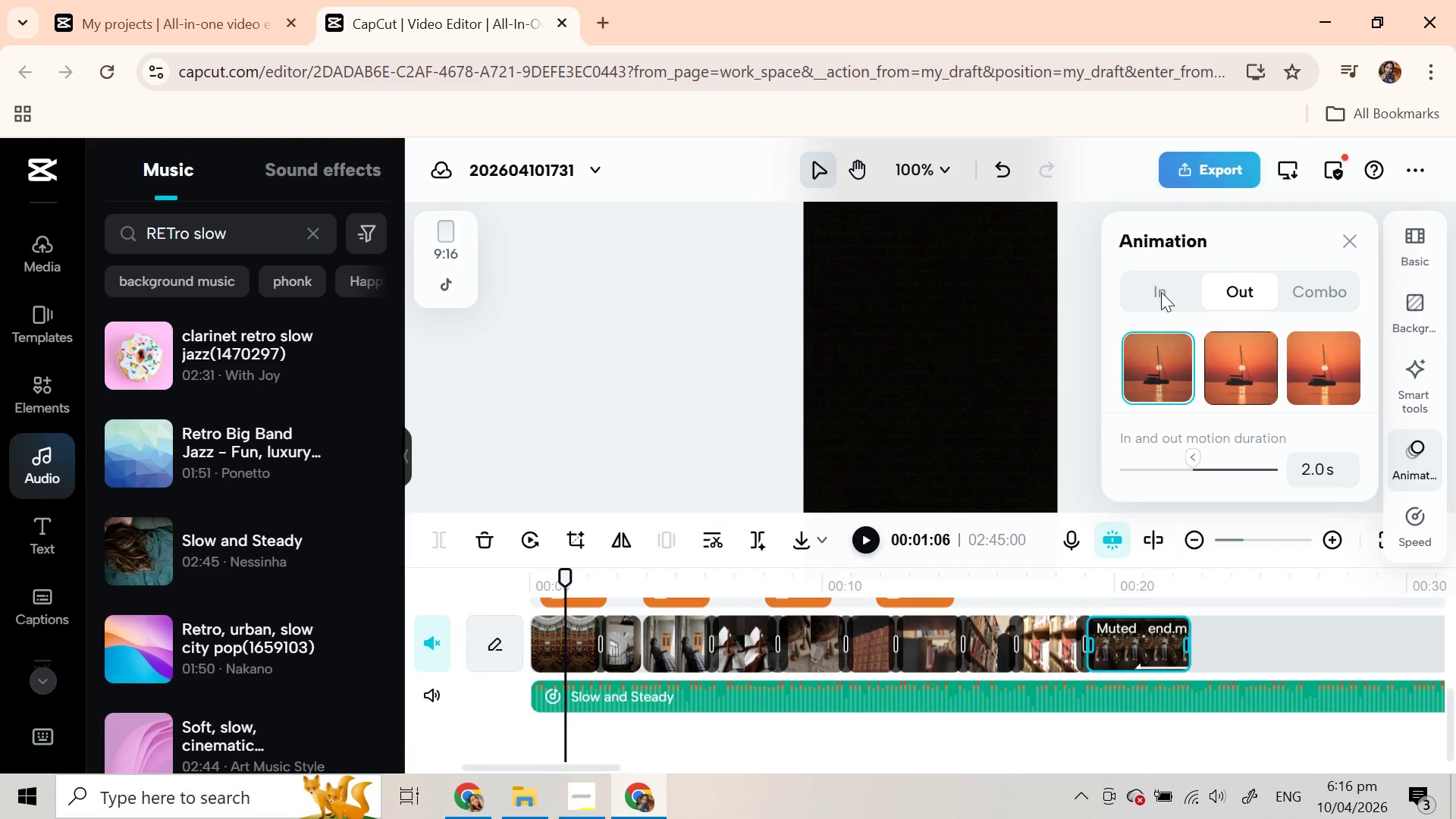 
left_click([1161, 292])
 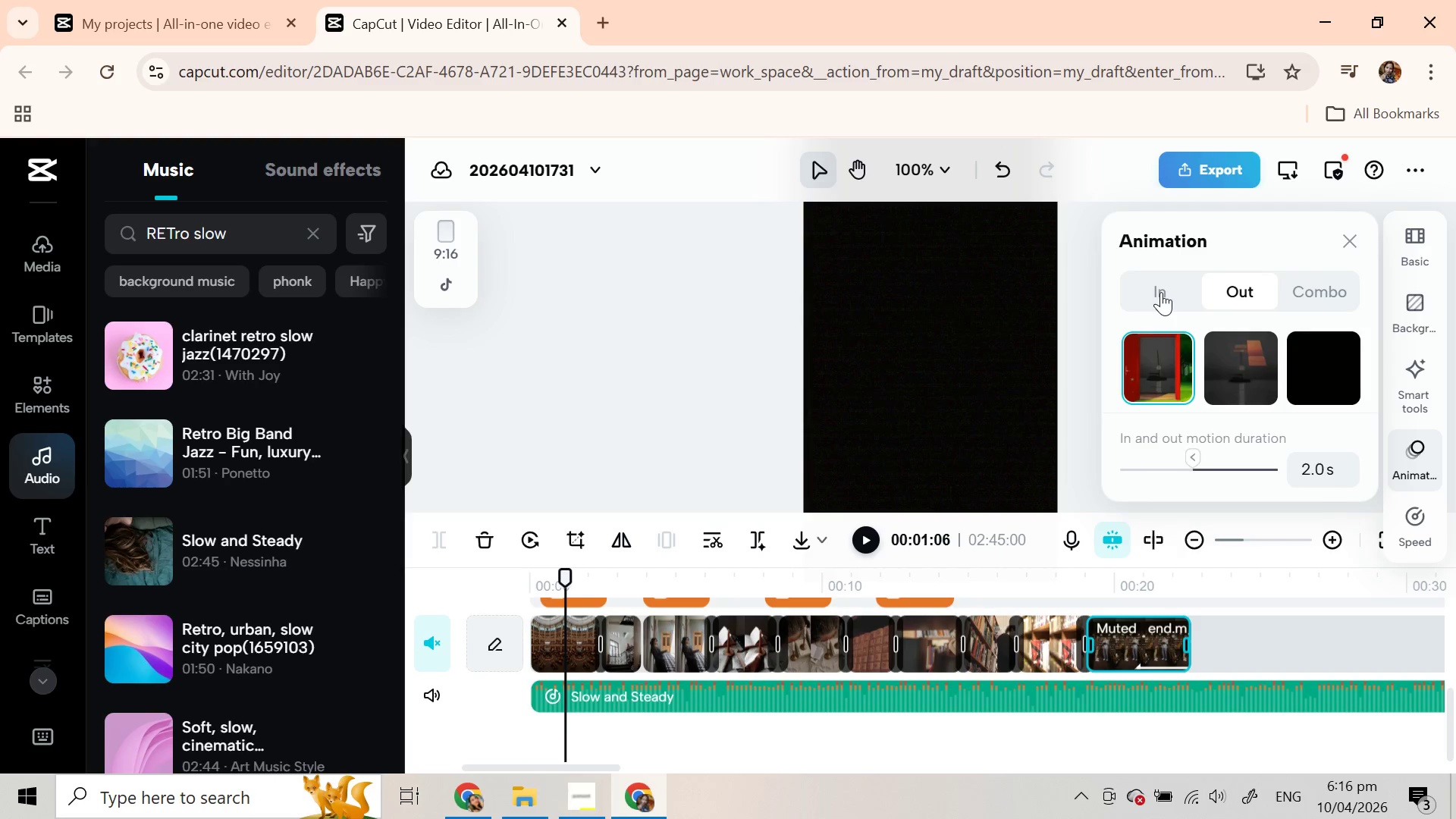 
left_click([1161, 292])
 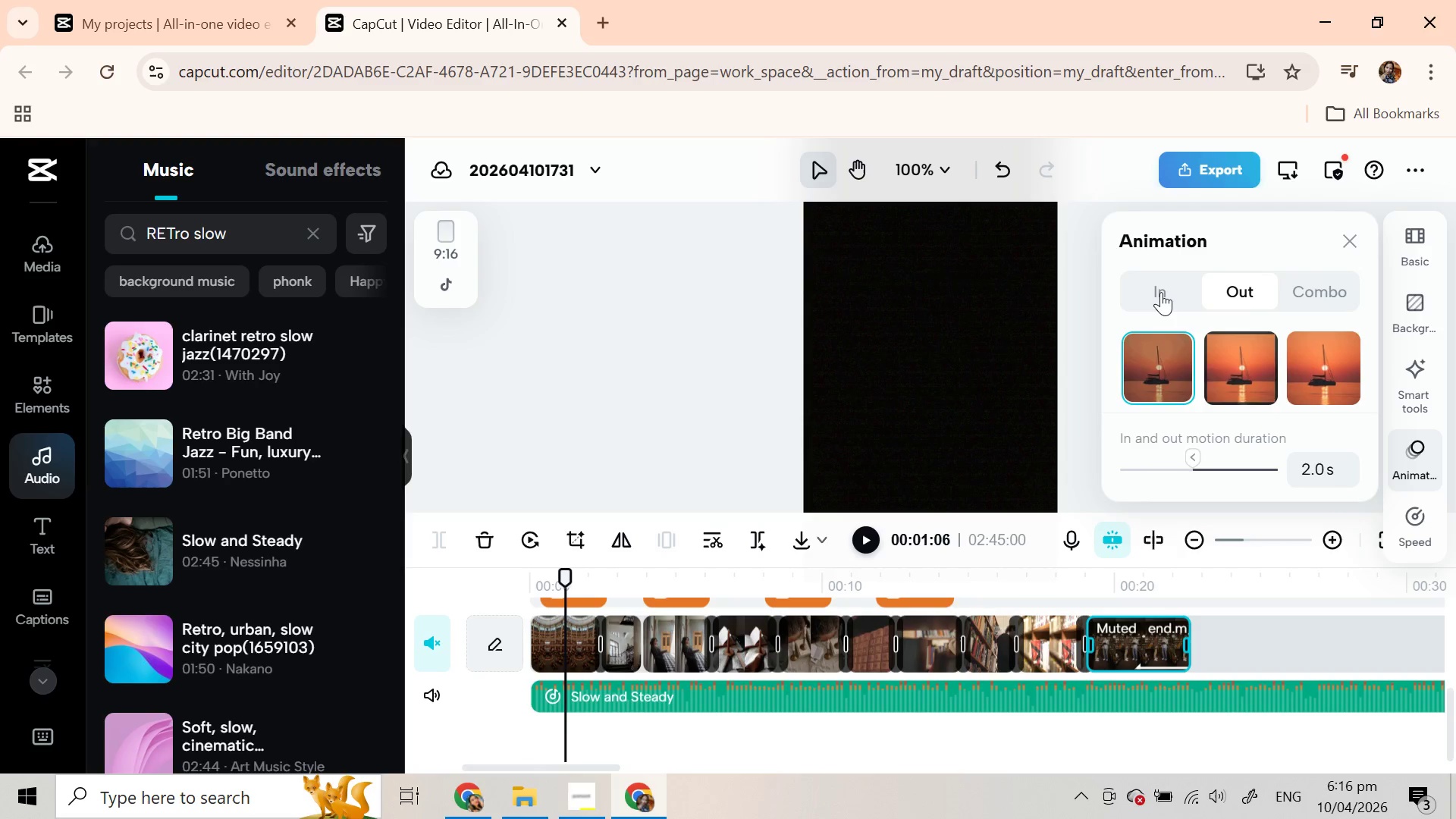 
left_click([1161, 292])
 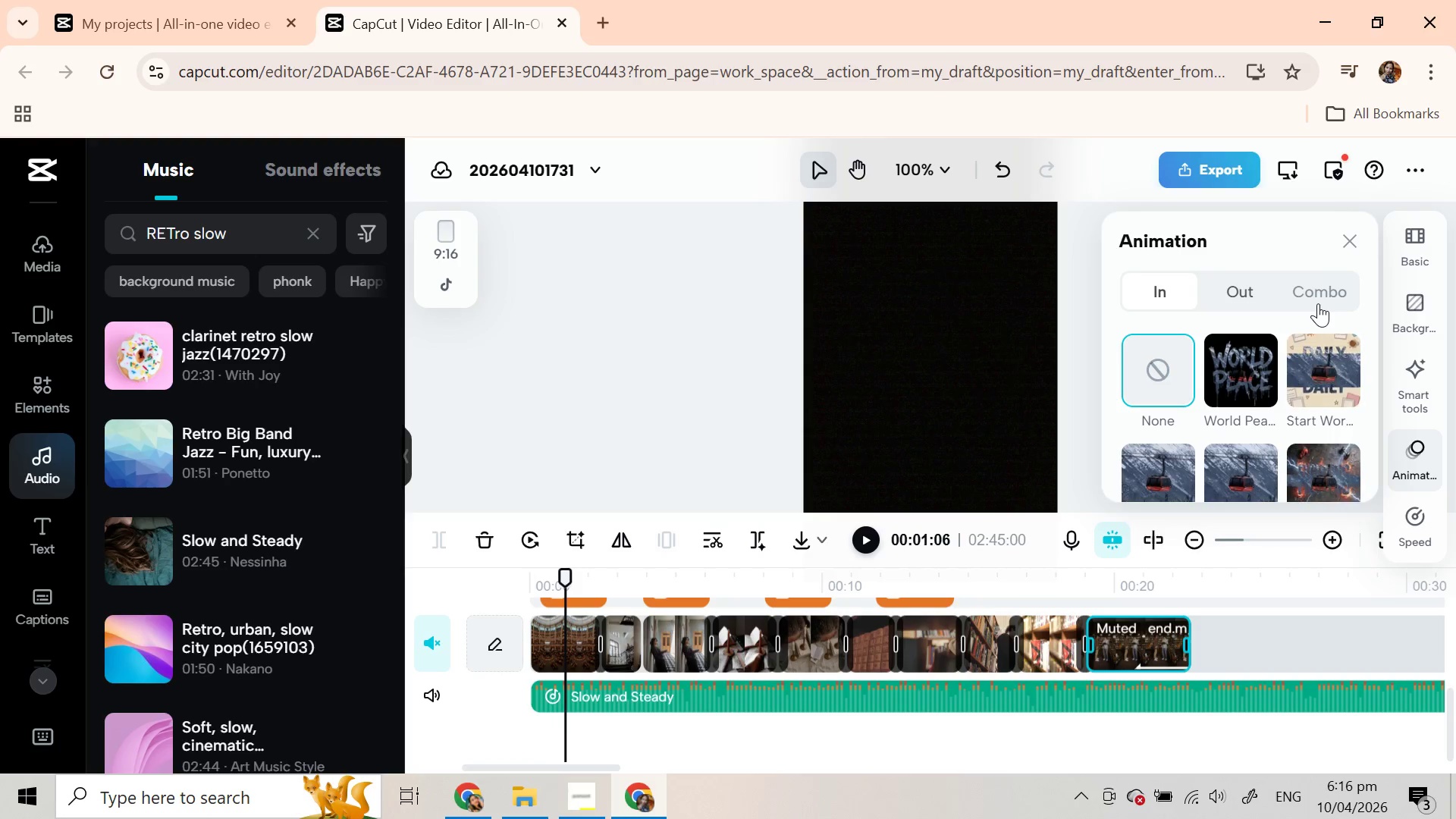 
scroll: coordinate [1266, 438], scroll_direction: down, amount: 9.0
 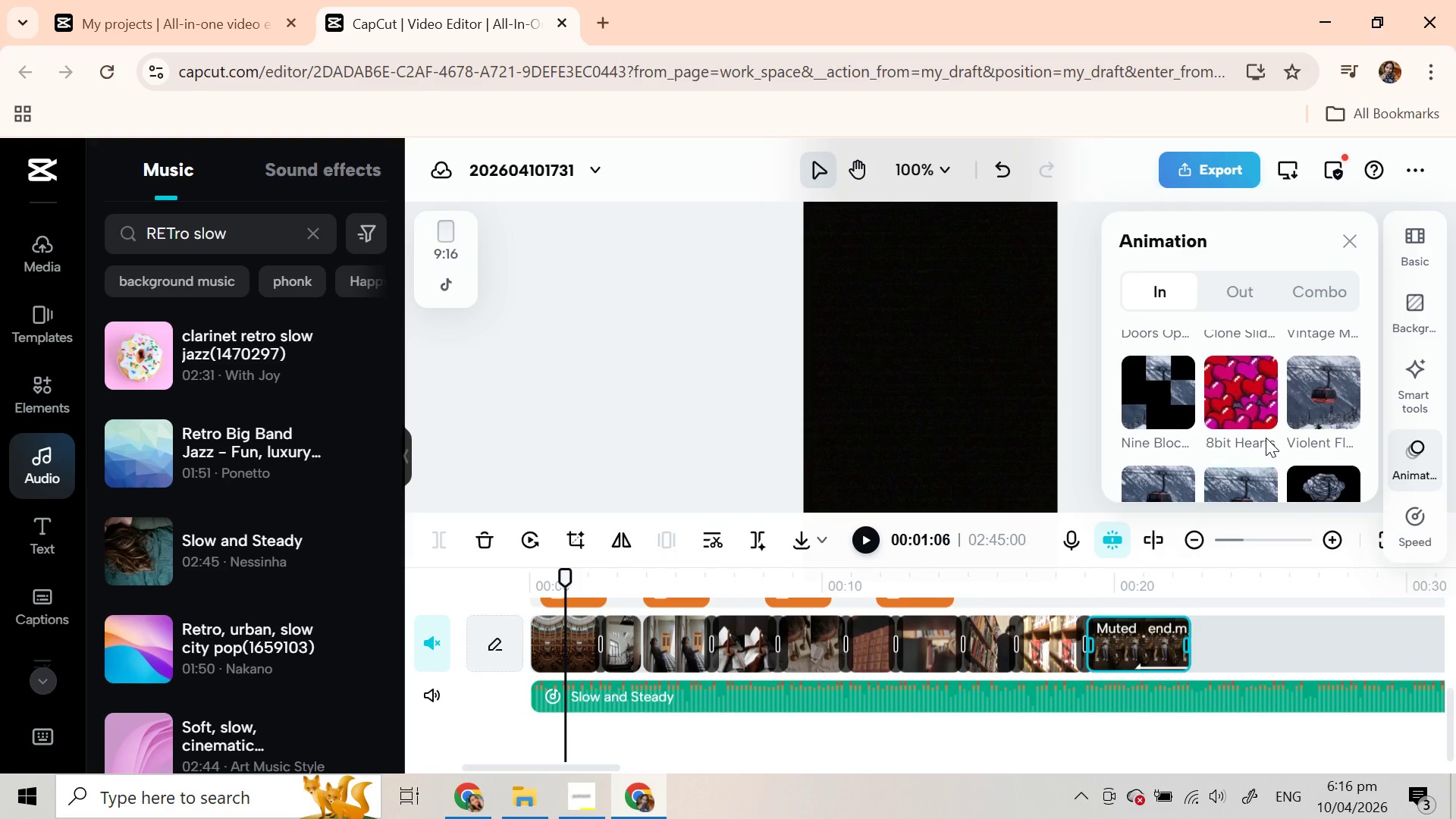 
scroll: coordinate [1332, 452], scroll_direction: down, amount: 8.0
 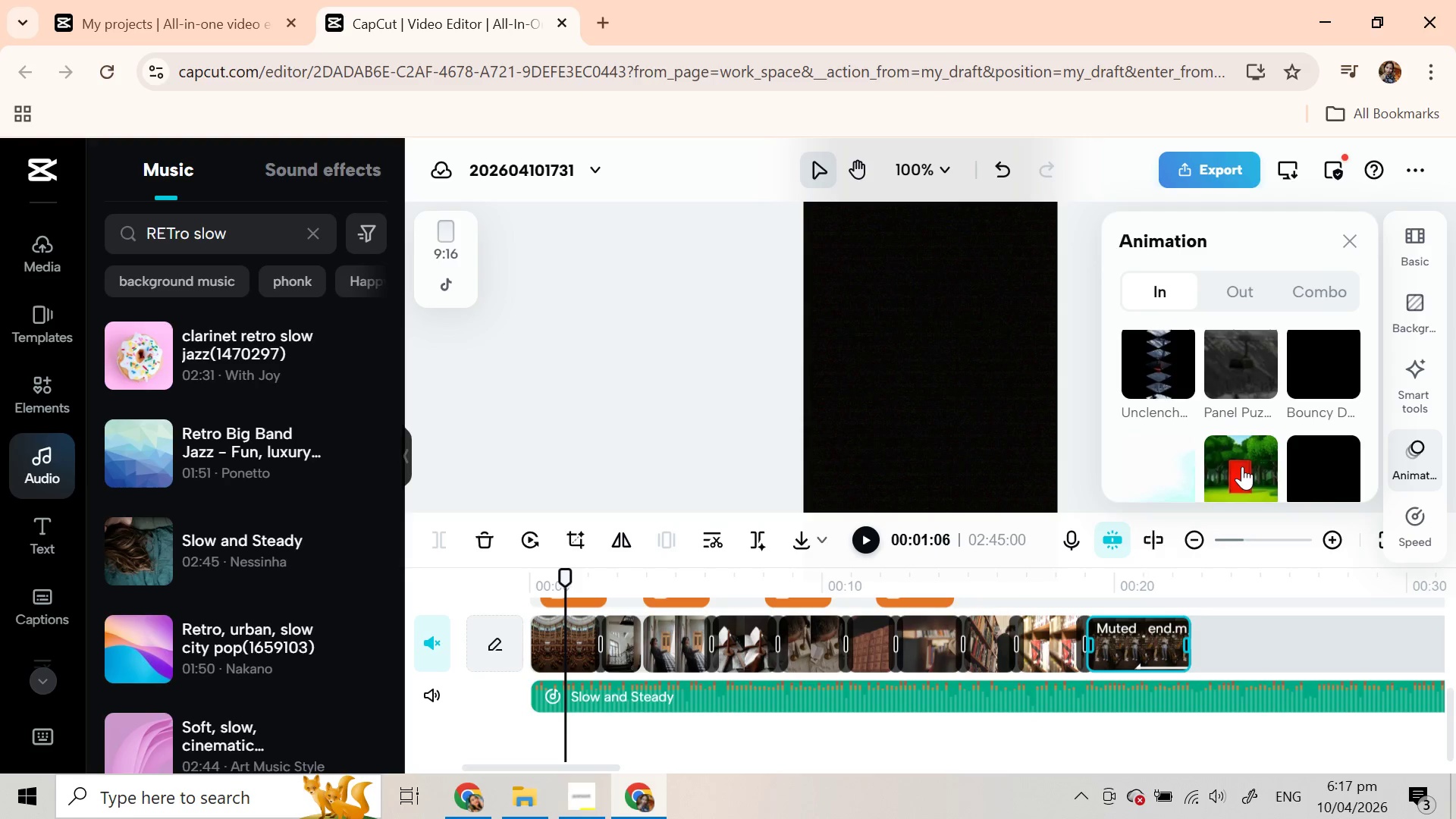 
left_click([1242, 466])
 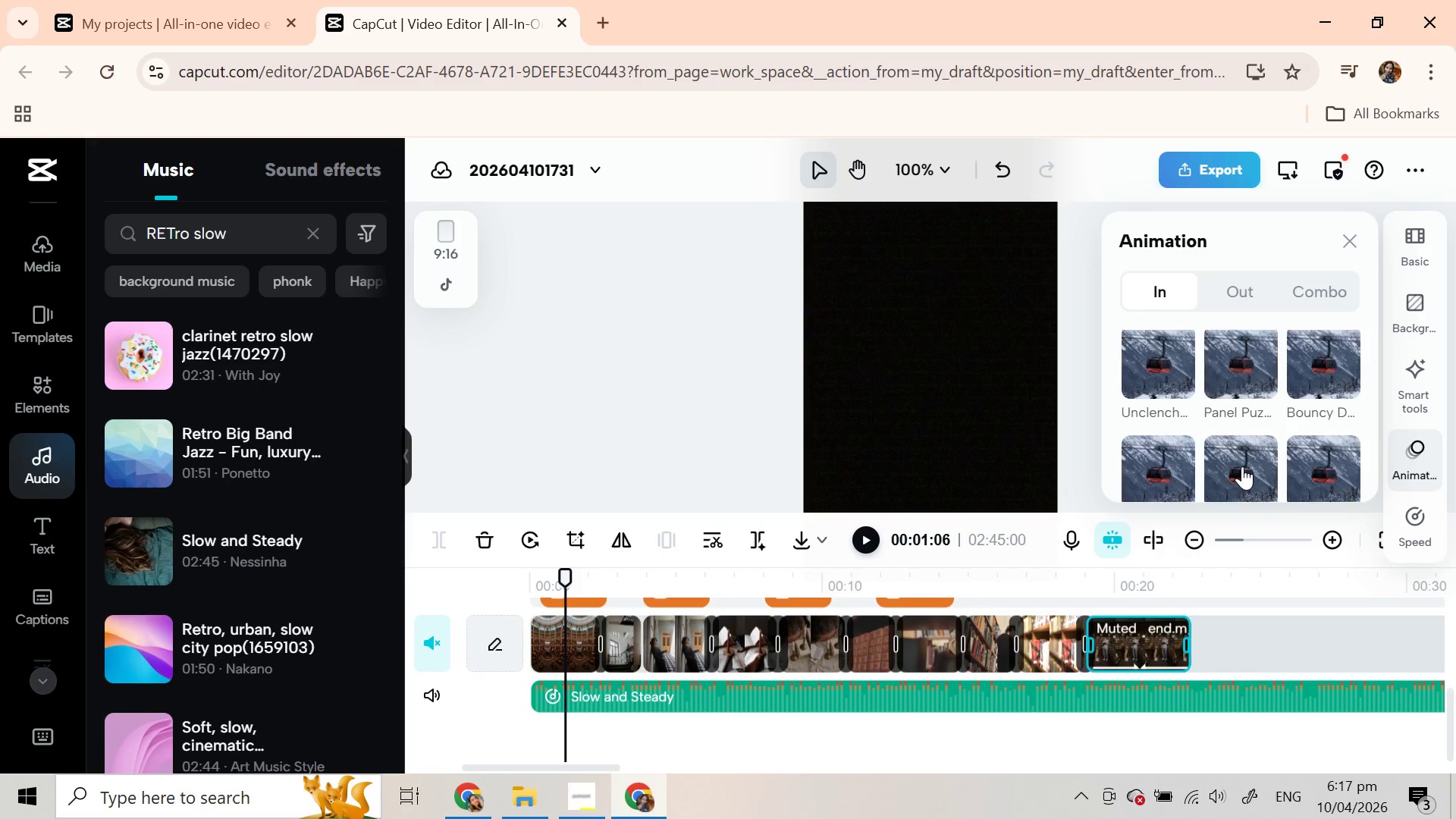 
wait(11.97)
 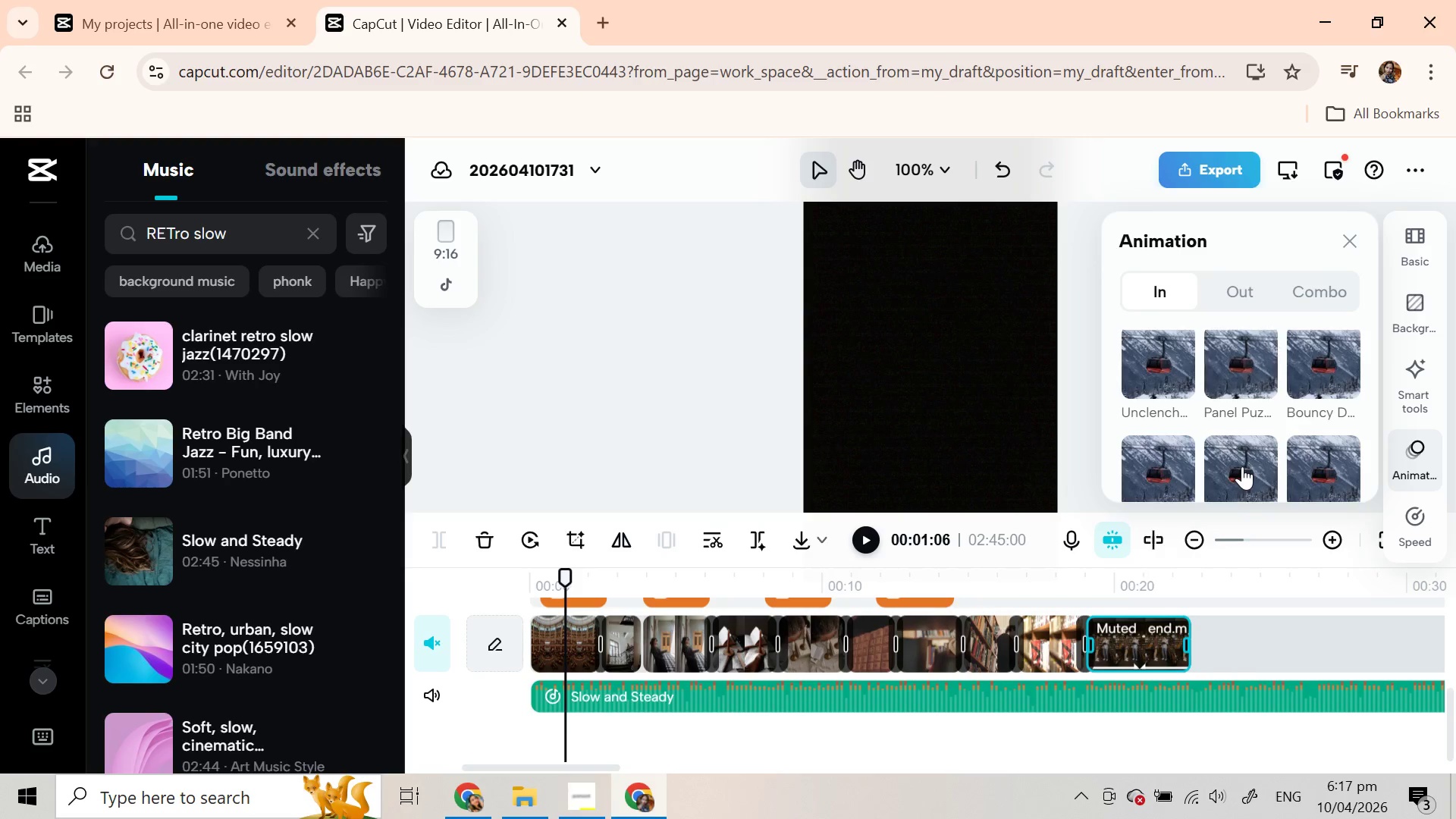 
left_click_drag(start_coordinate=[1084, 582], to_coordinate=[527, 606])
 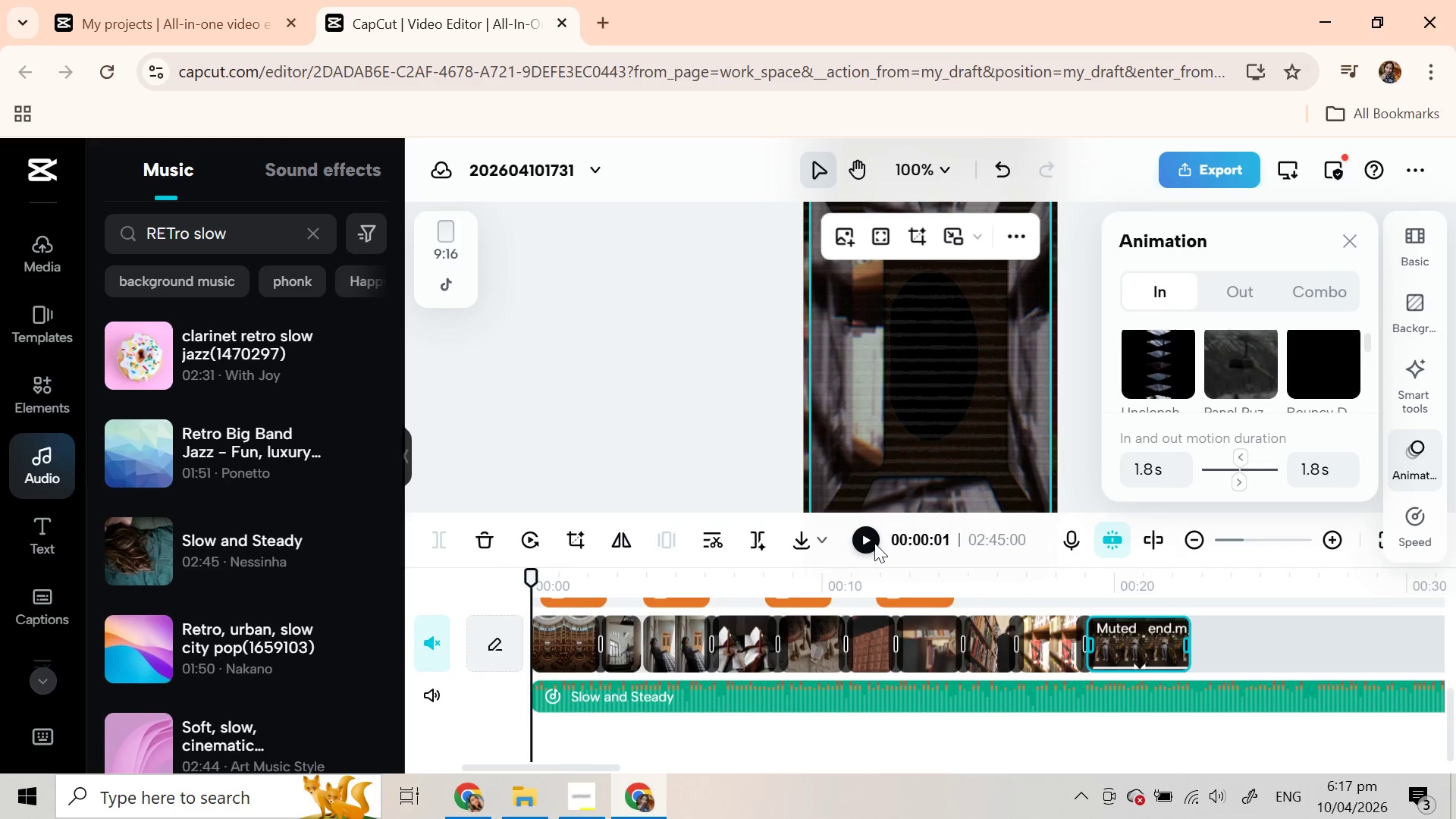 
left_click([869, 538])
 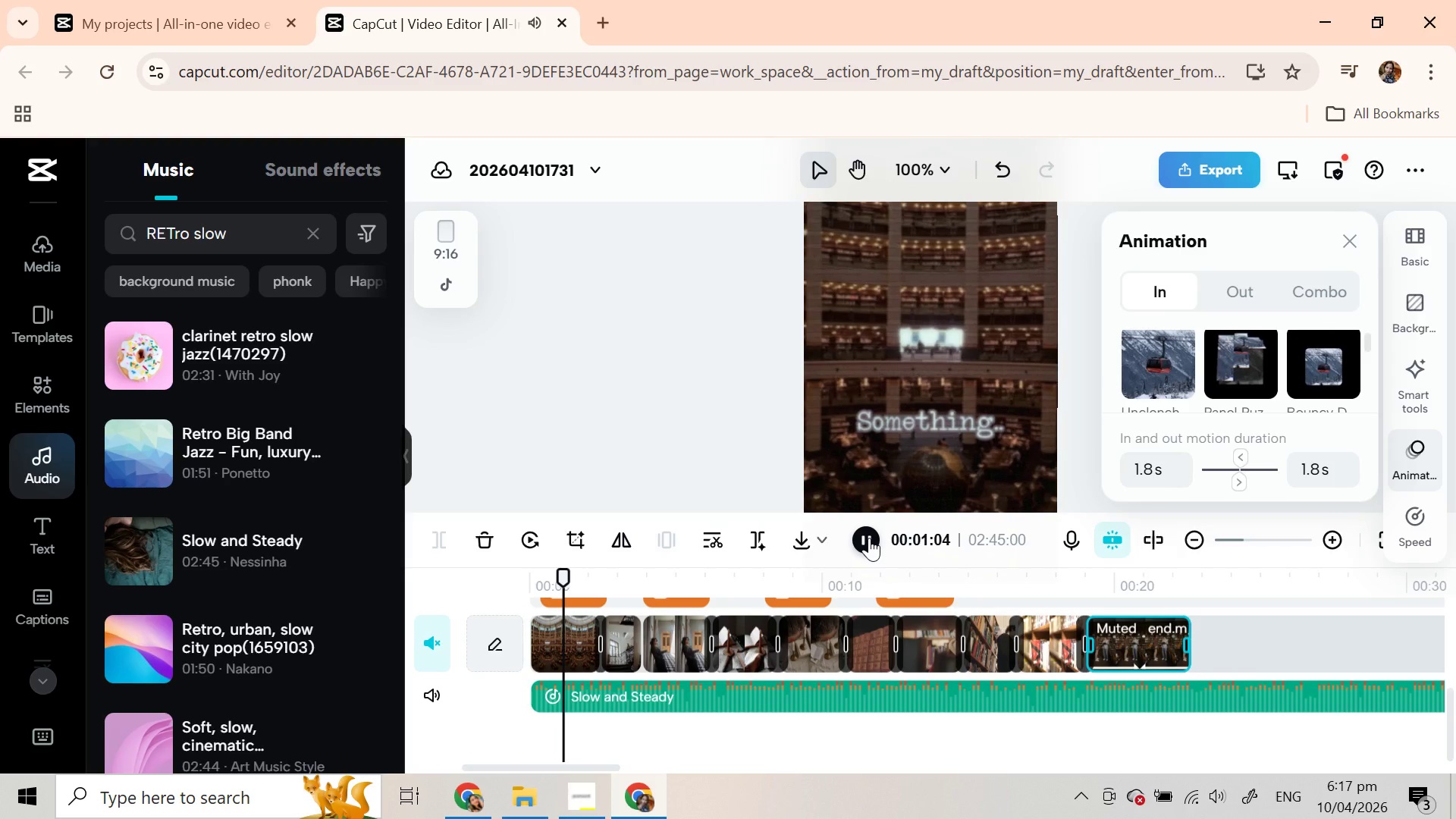 
wait(6.33)
 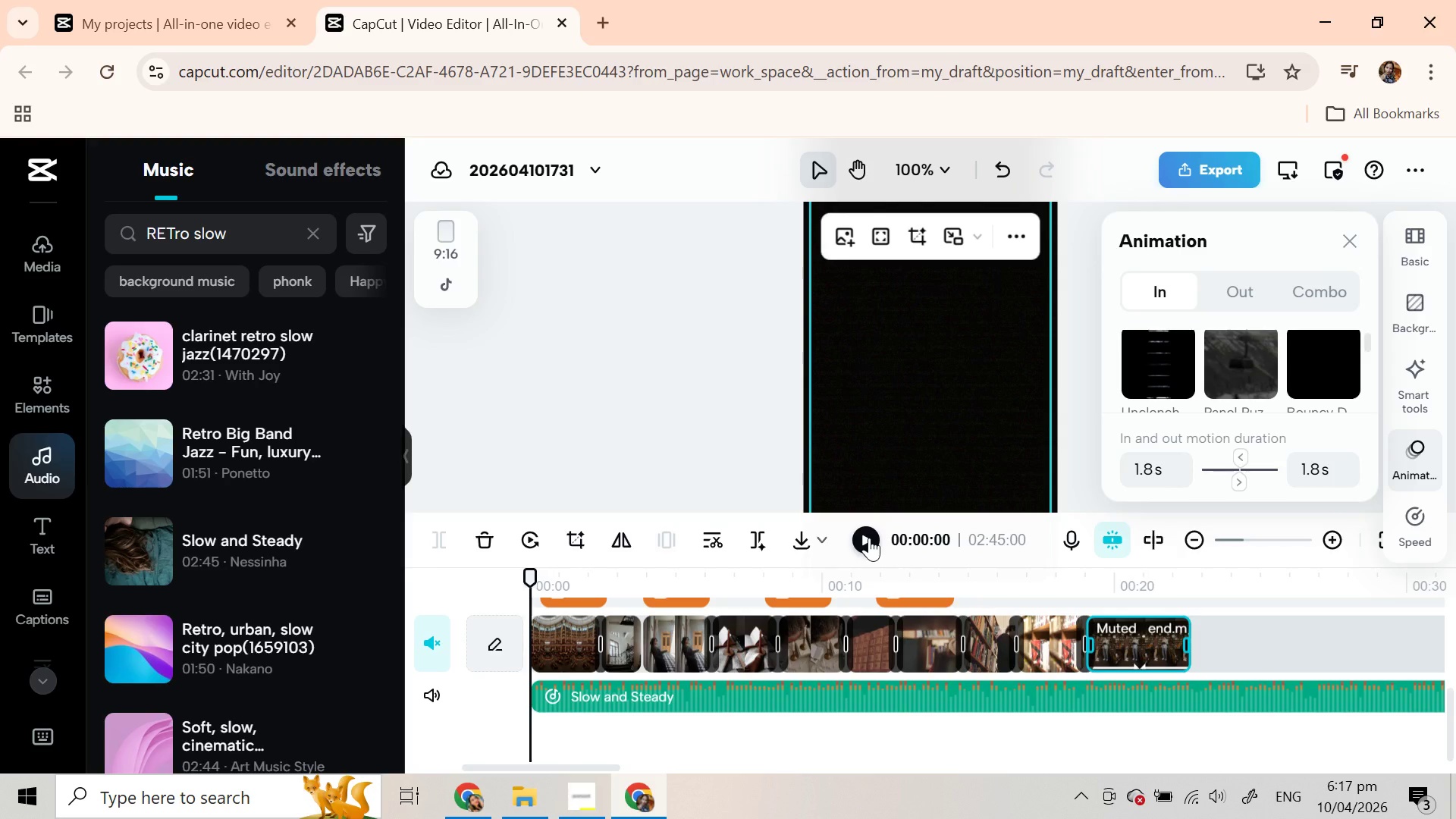 
left_click([869, 538])
 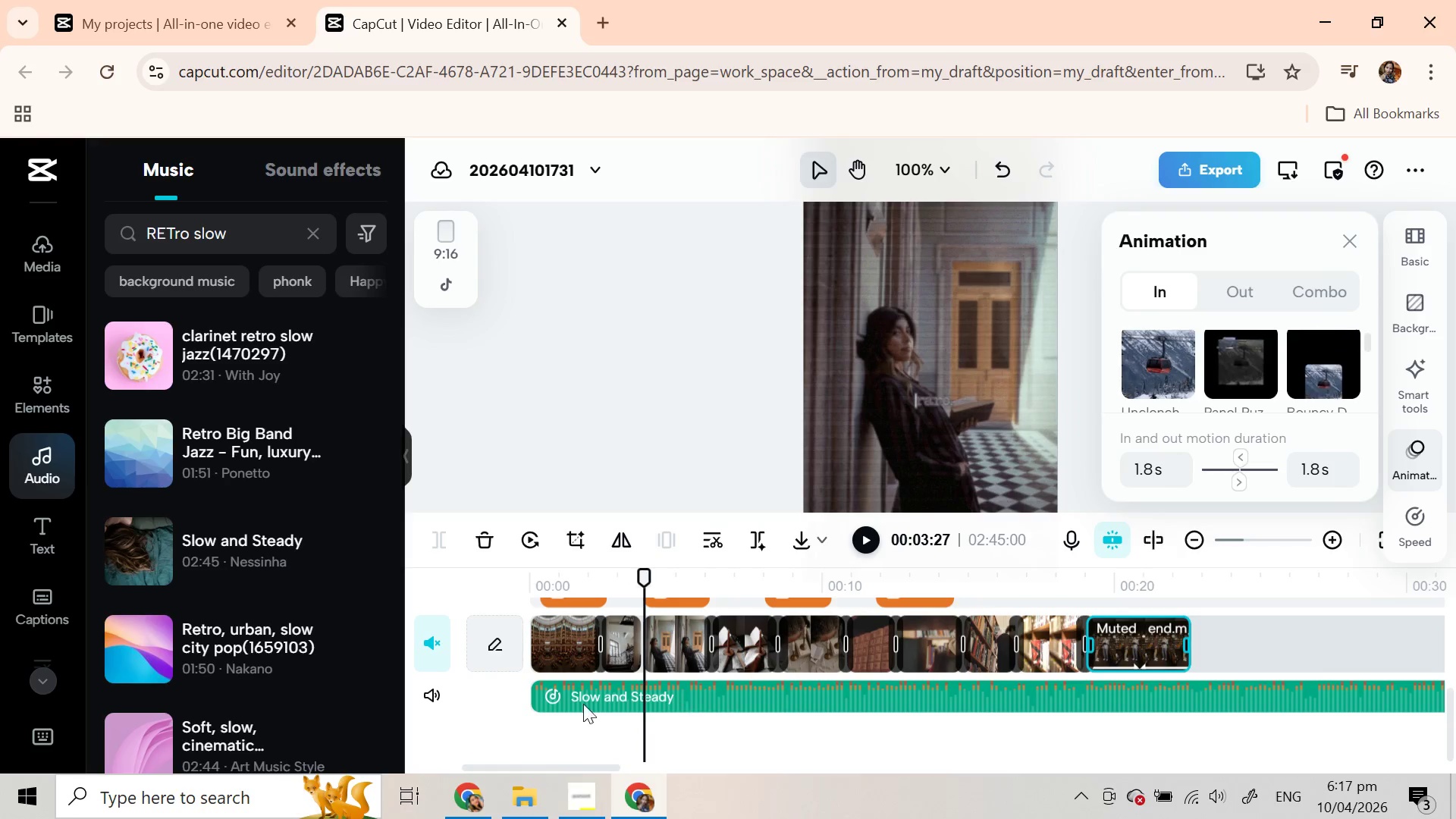 
wait(5.42)
 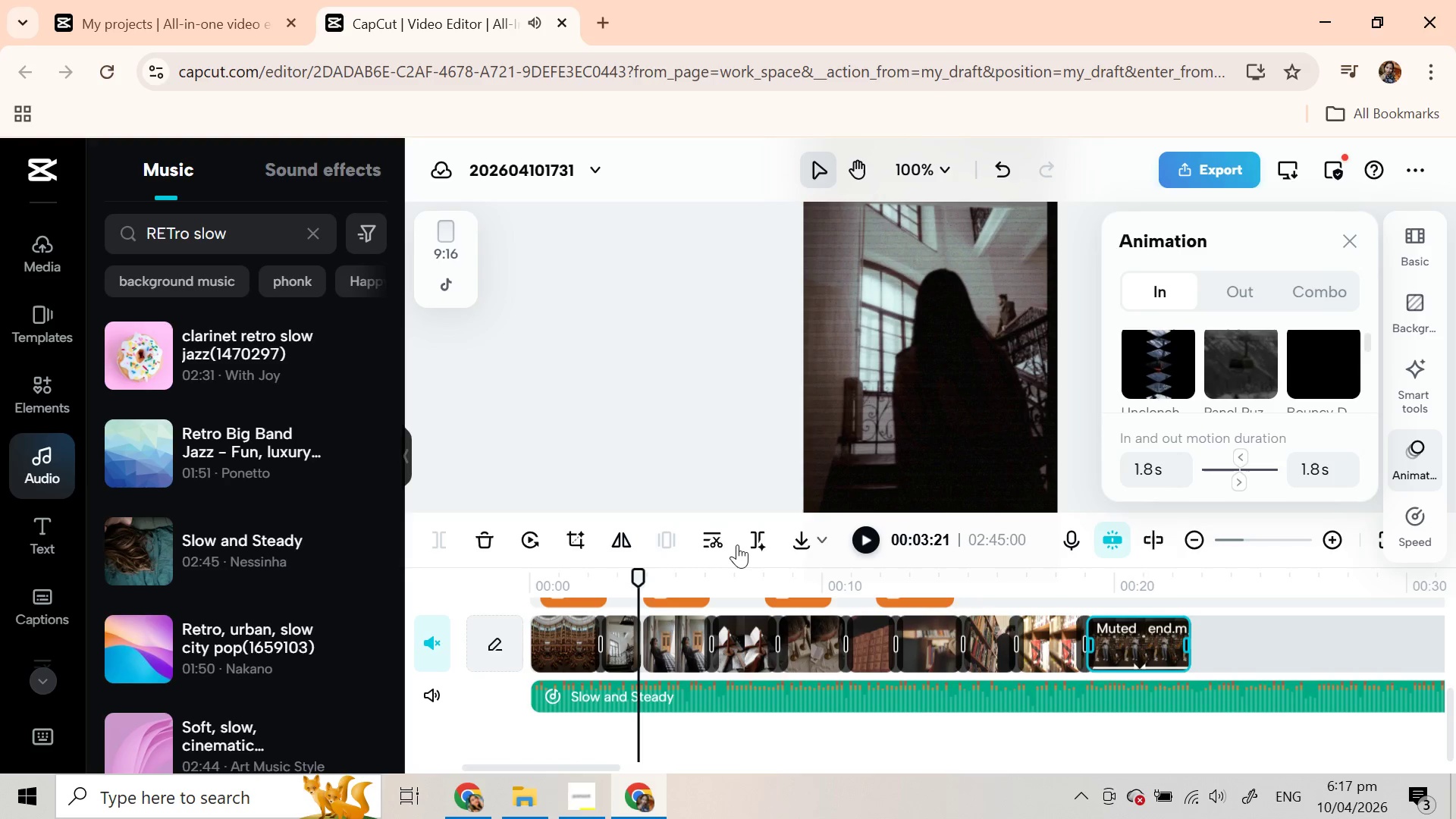 
left_click_drag(start_coordinate=[638, 584], to_coordinate=[618, 577])
 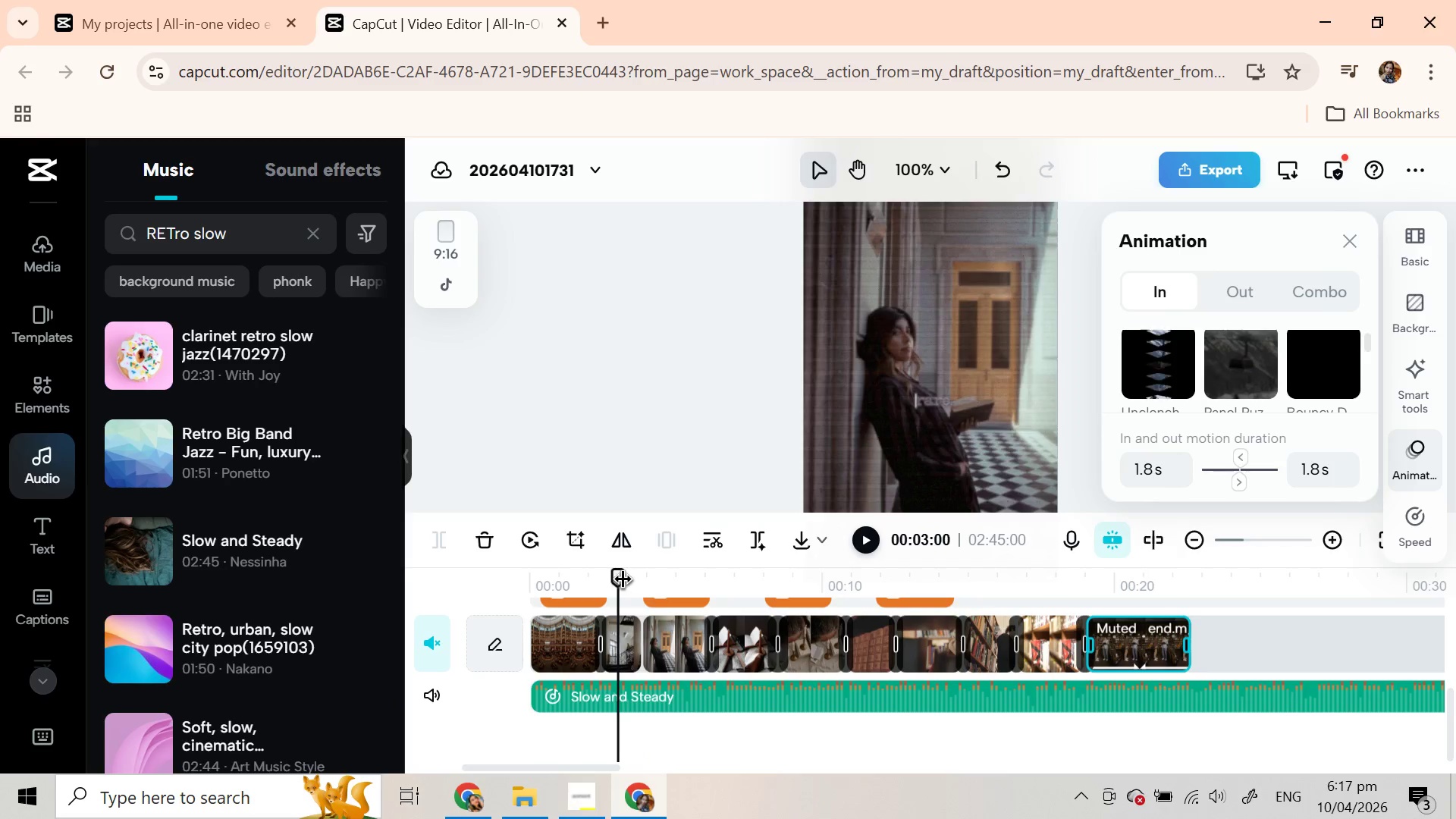 
left_click_drag(start_coordinate=[616, 580], to_coordinate=[541, 579])
 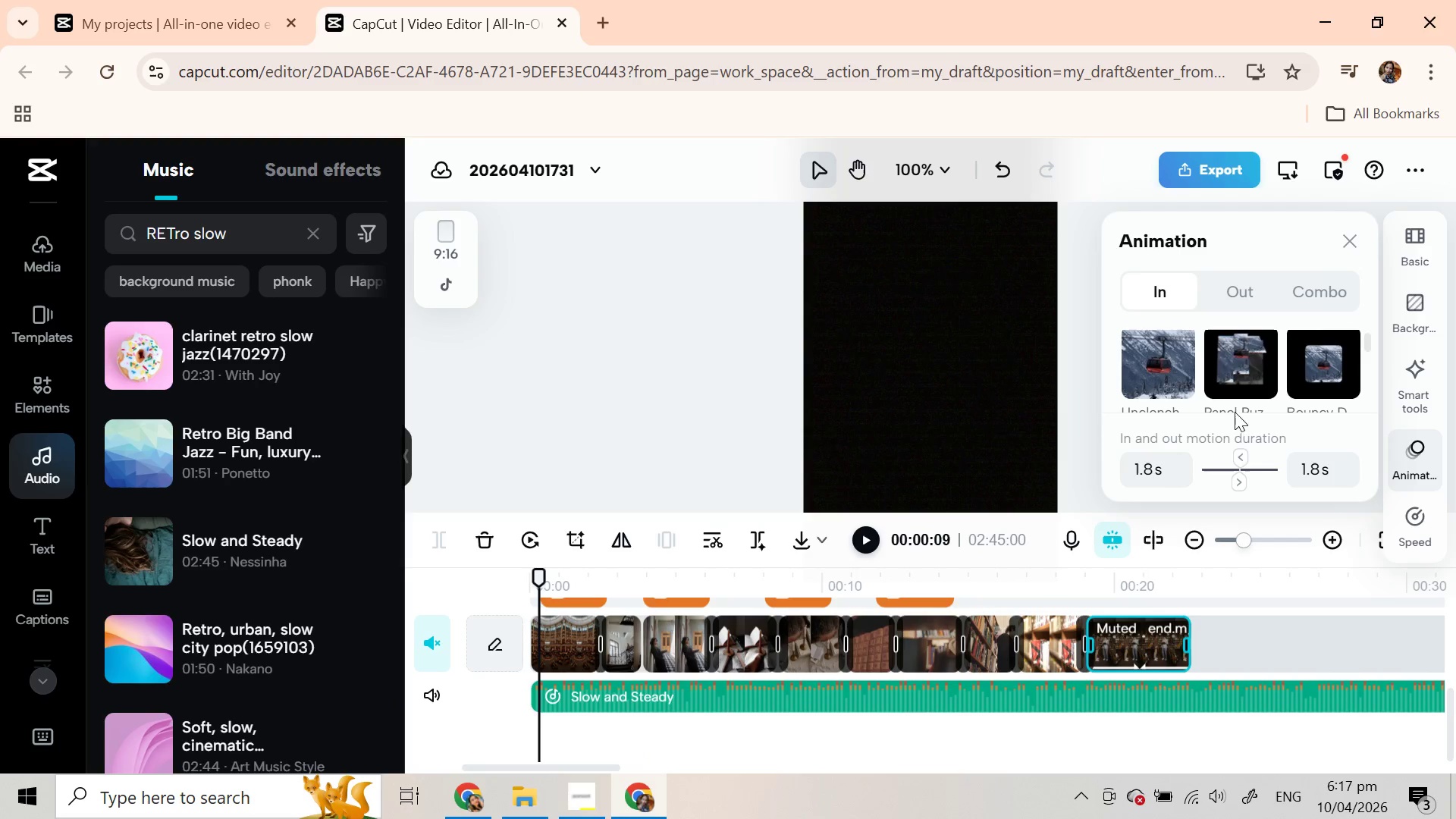 
scroll: coordinate [1235, 410], scroll_direction: down, amount: 1.0
 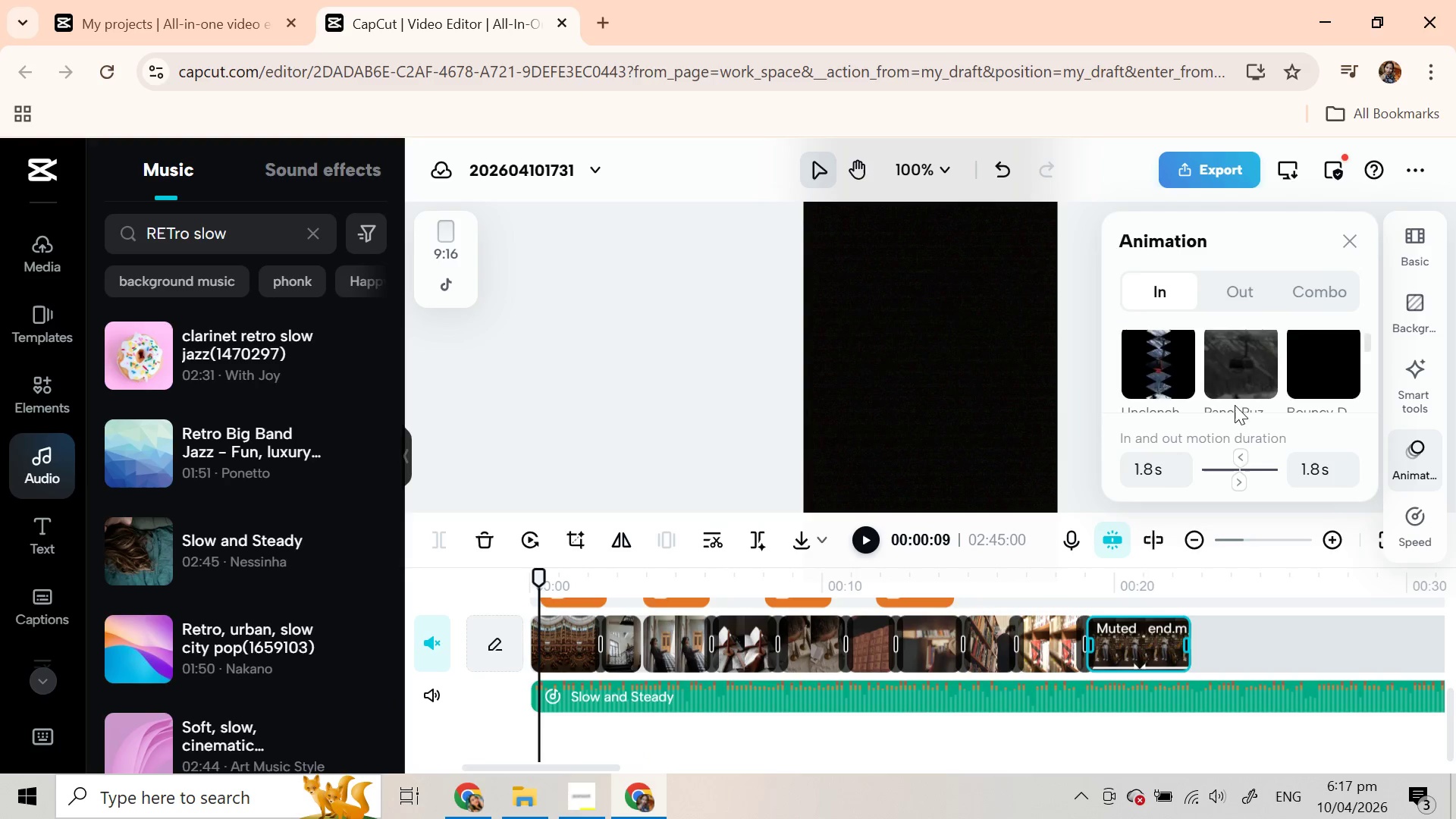 
mouse_move([1210, 397])
 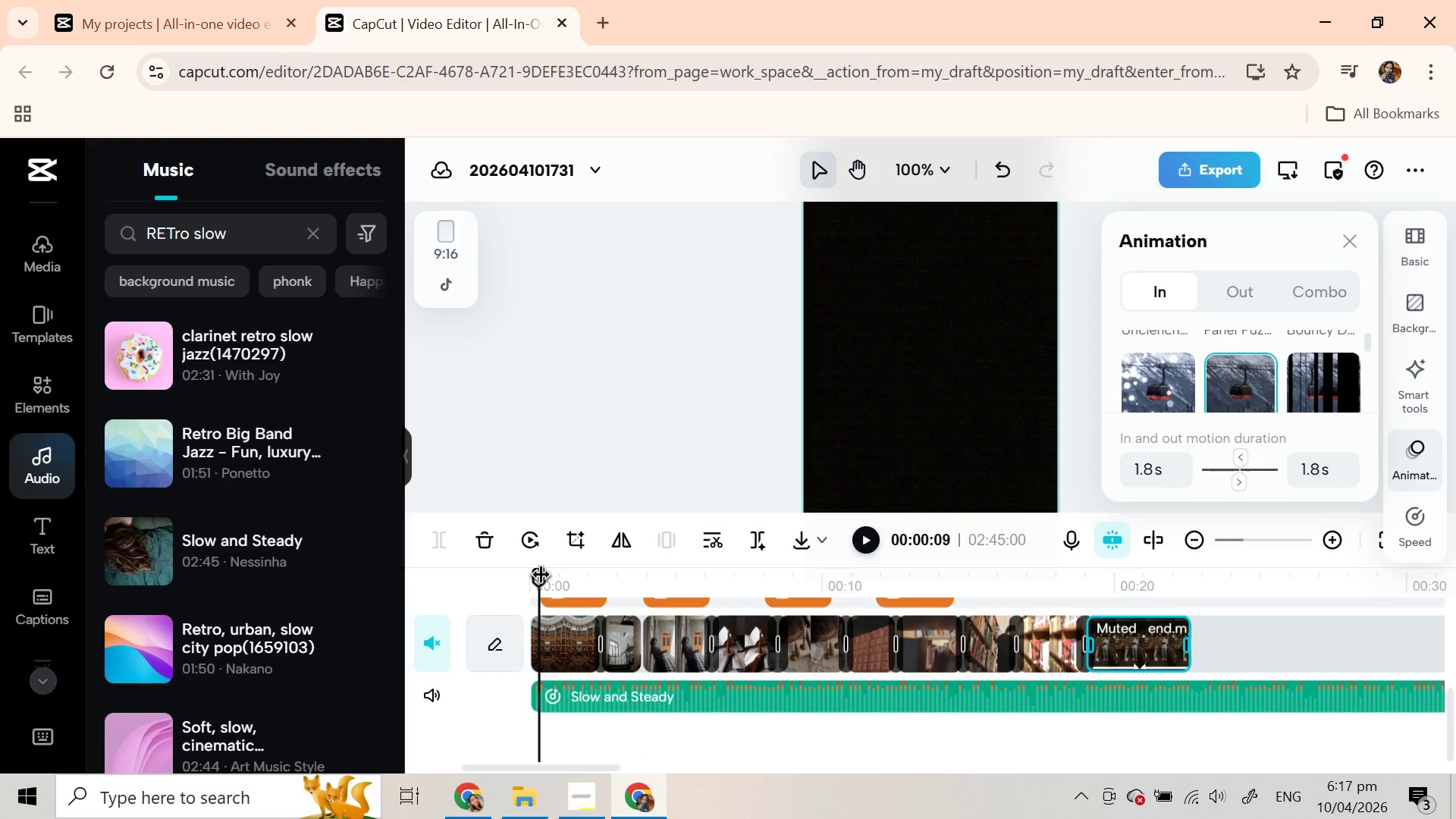 
left_click_drag(start_coordinate=[541, 577], to_coordinate=[529, 577])
 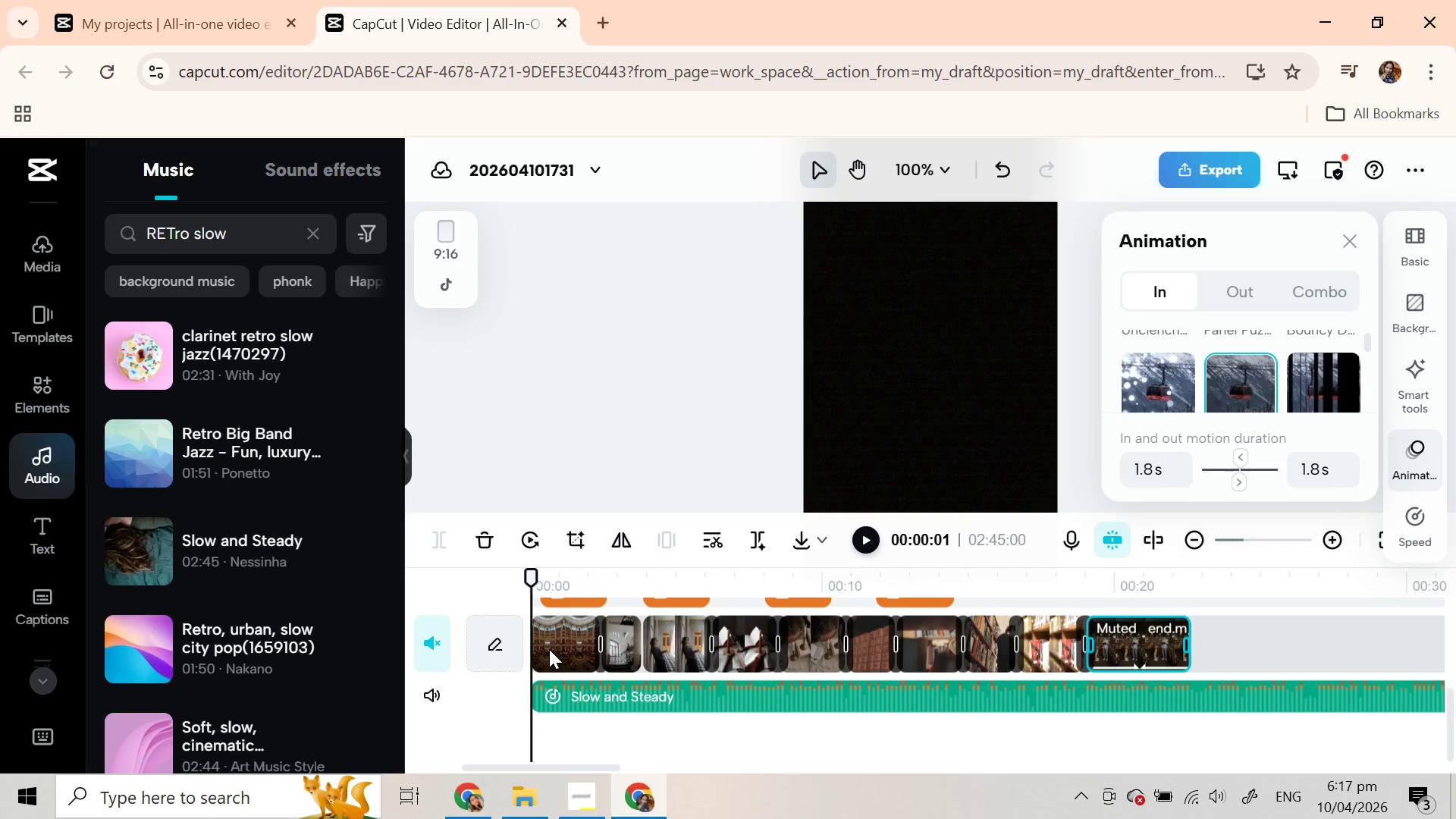 
left_click([549, 649])
 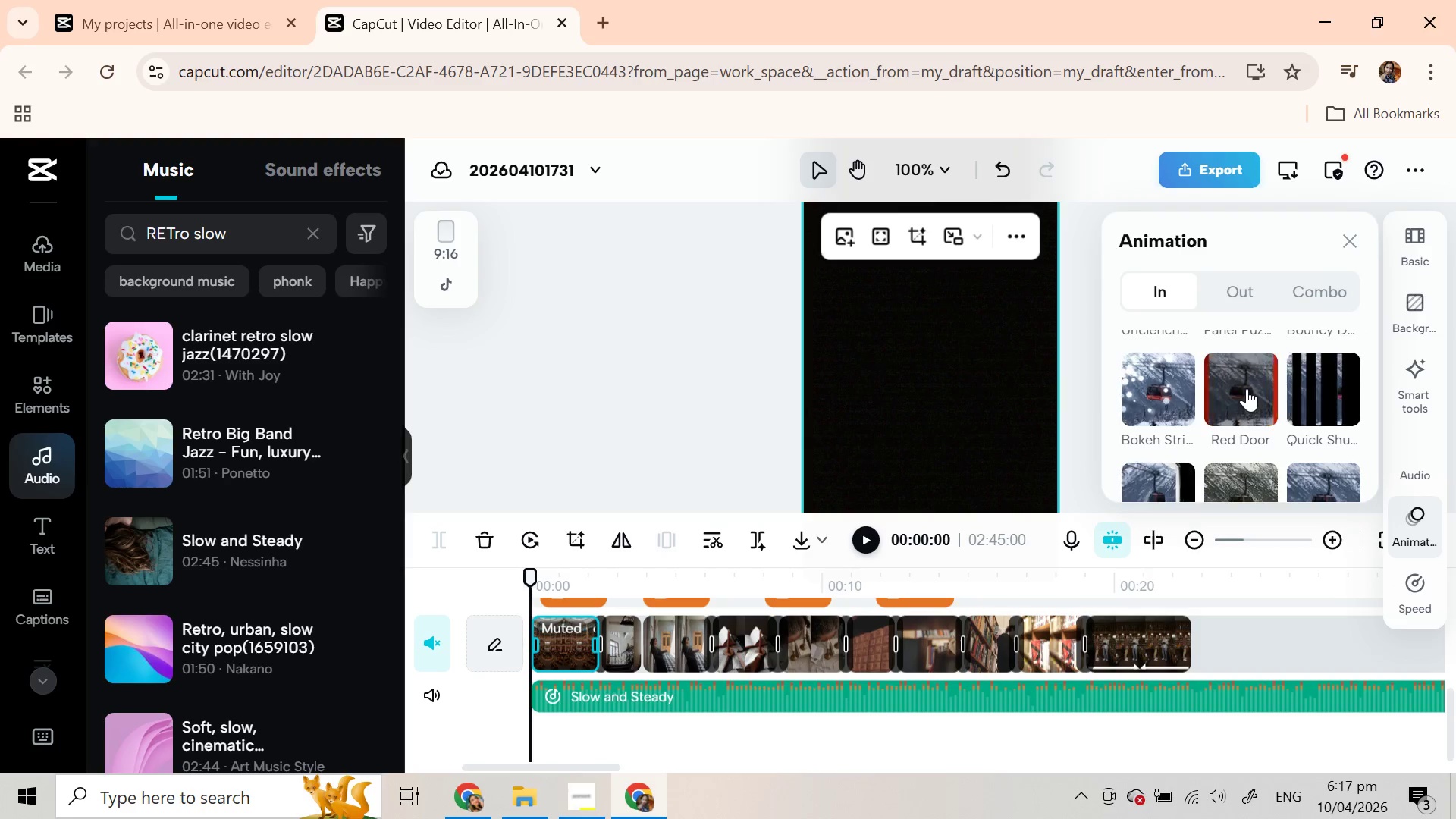 
left_click([1247, 388])
 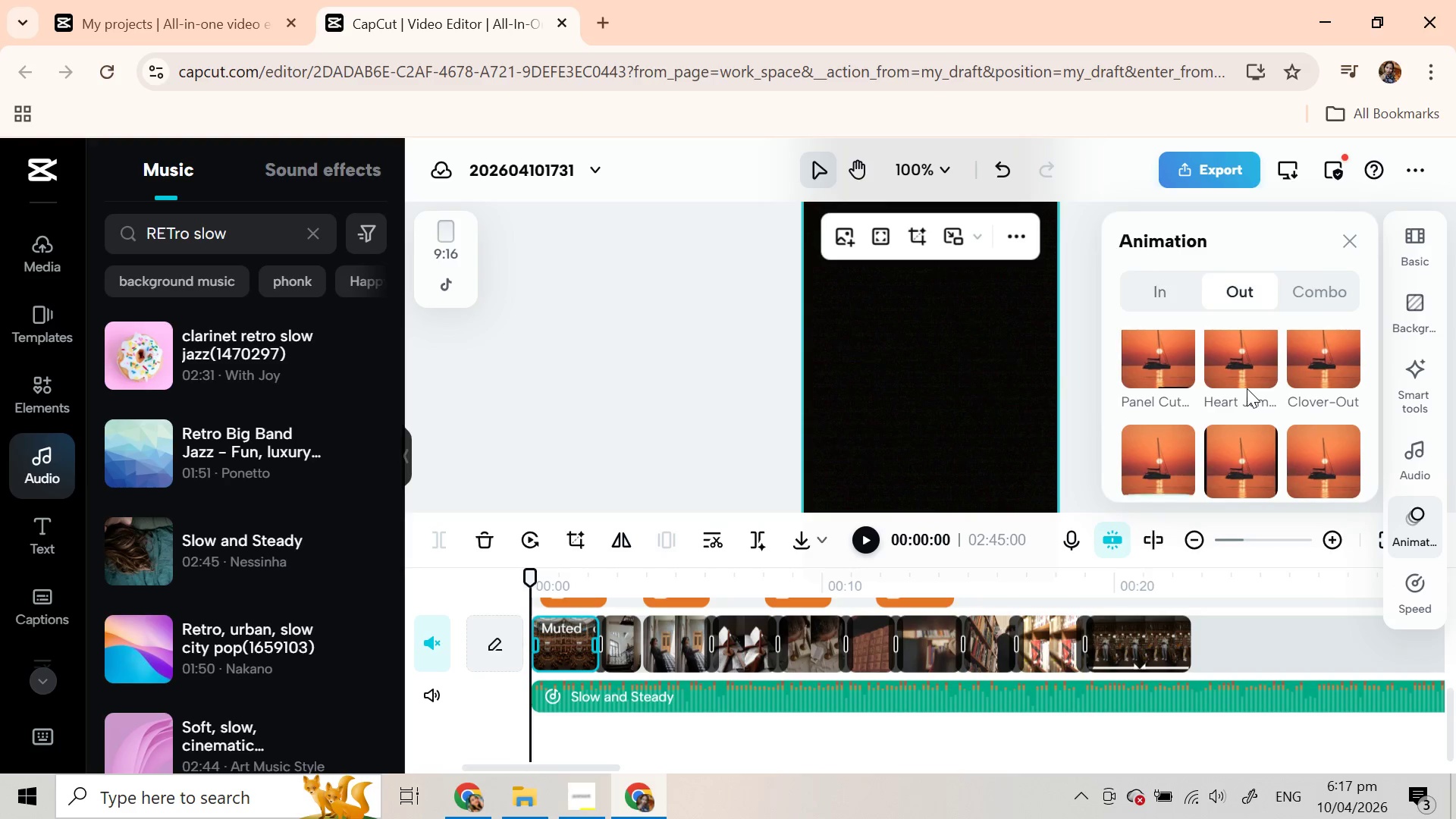 
wait(8.05)
 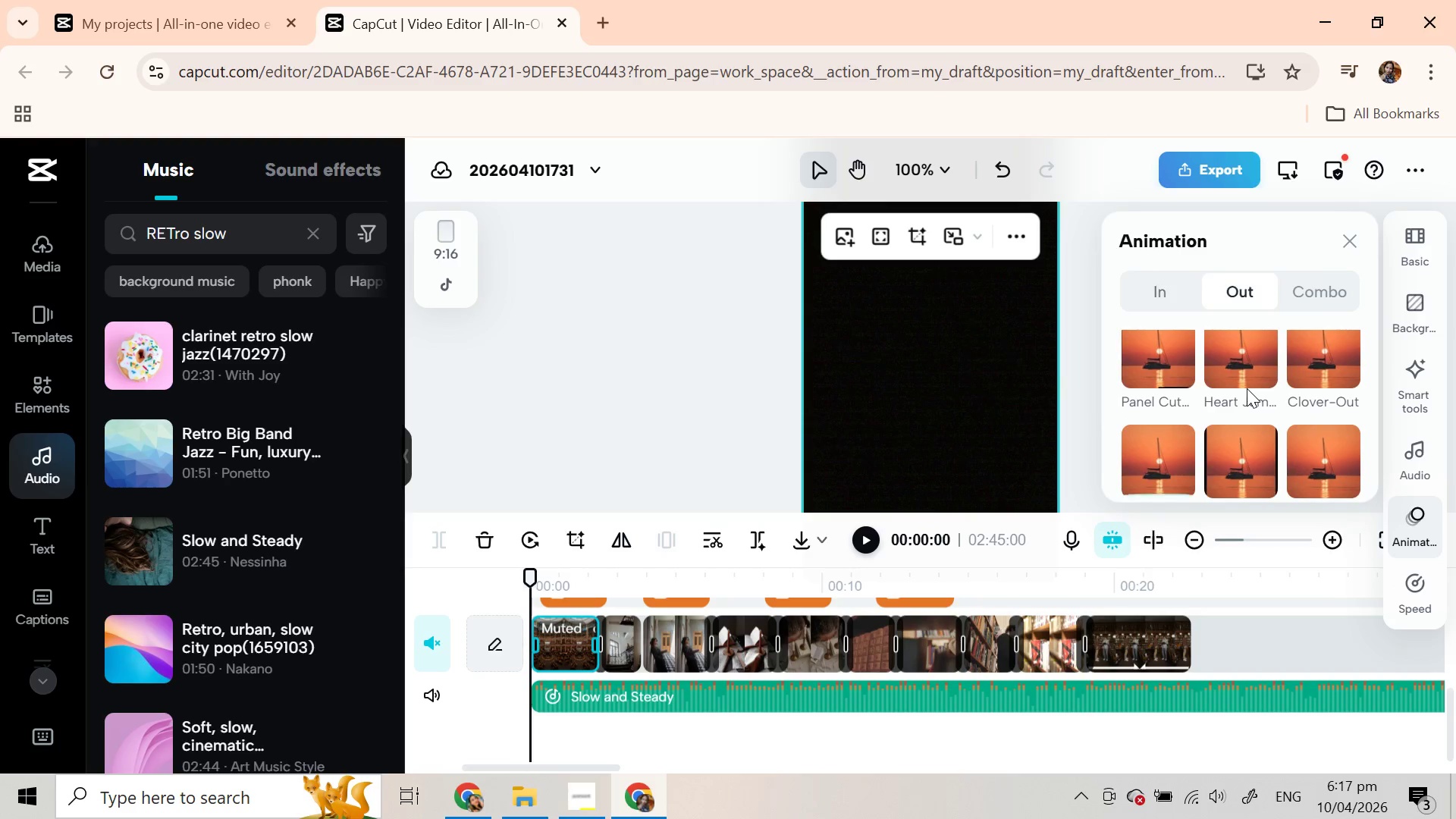 
scroll: coordinate [1222, 401], scroll_direction: up, amount: 1.0
 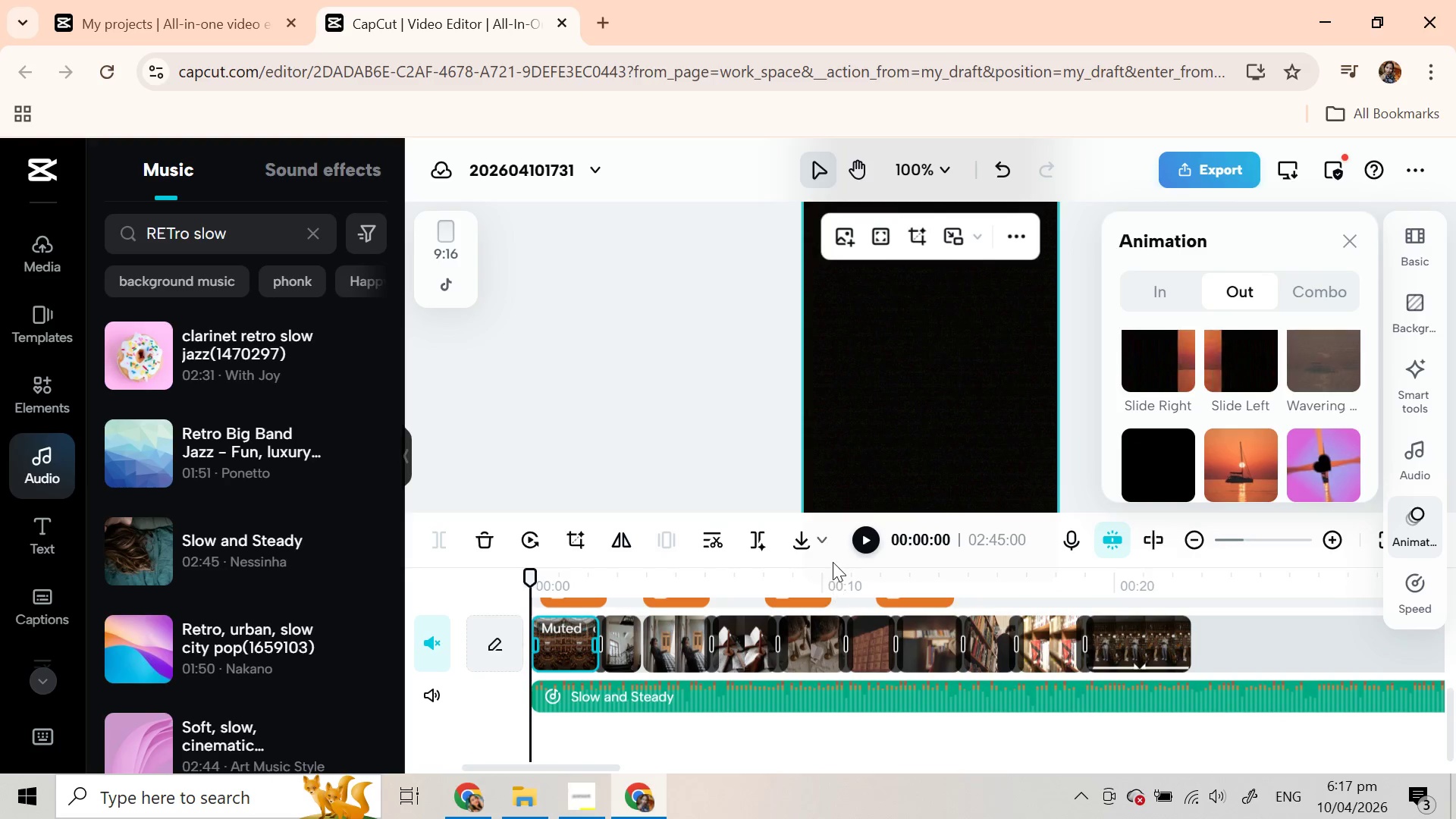 
left_click([859, 541])
 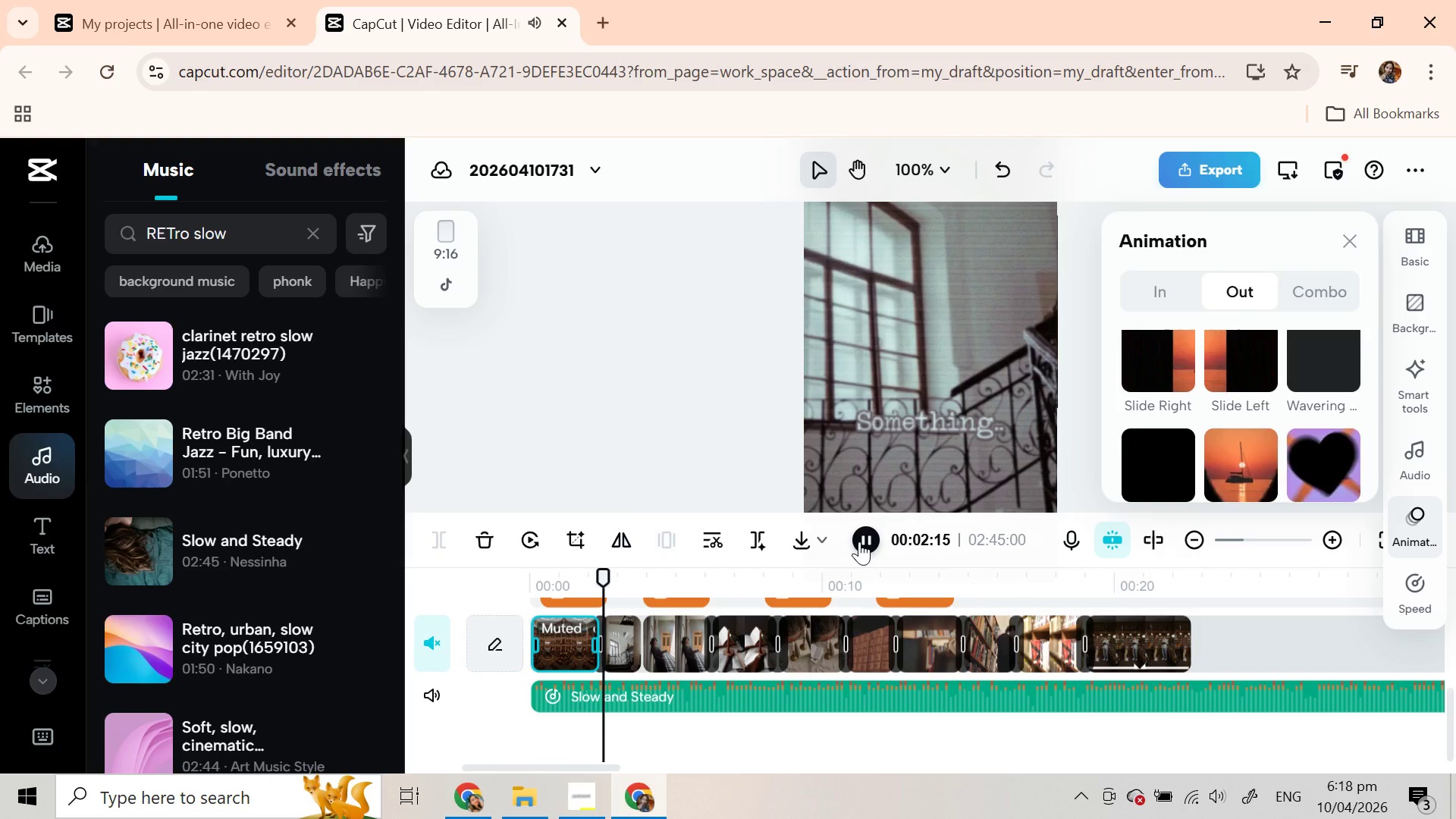 
left_click([859, 541])
 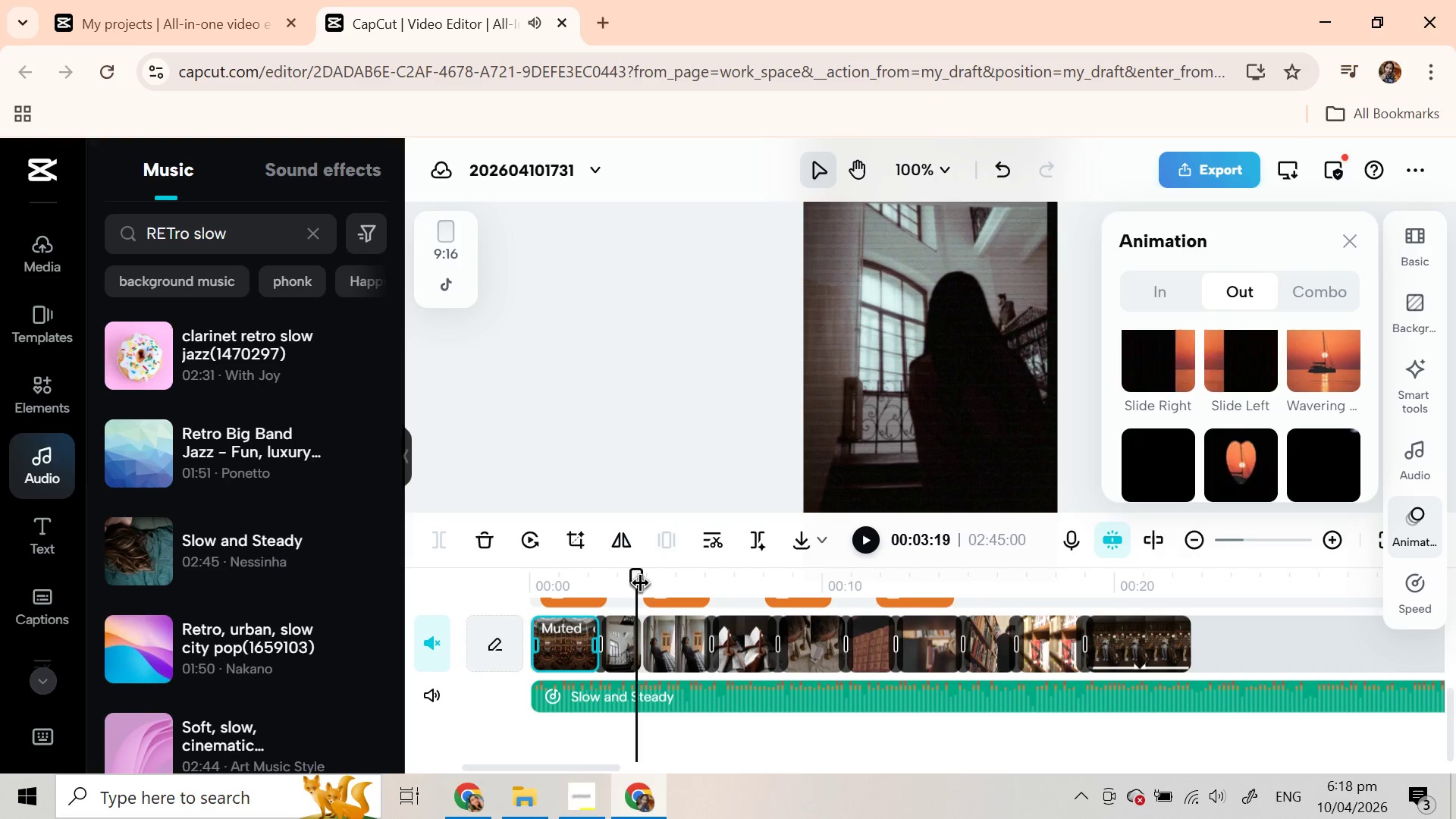 
left_click_drag(start_coordinate=[635, 585], to_coordinate=[515, 577])
 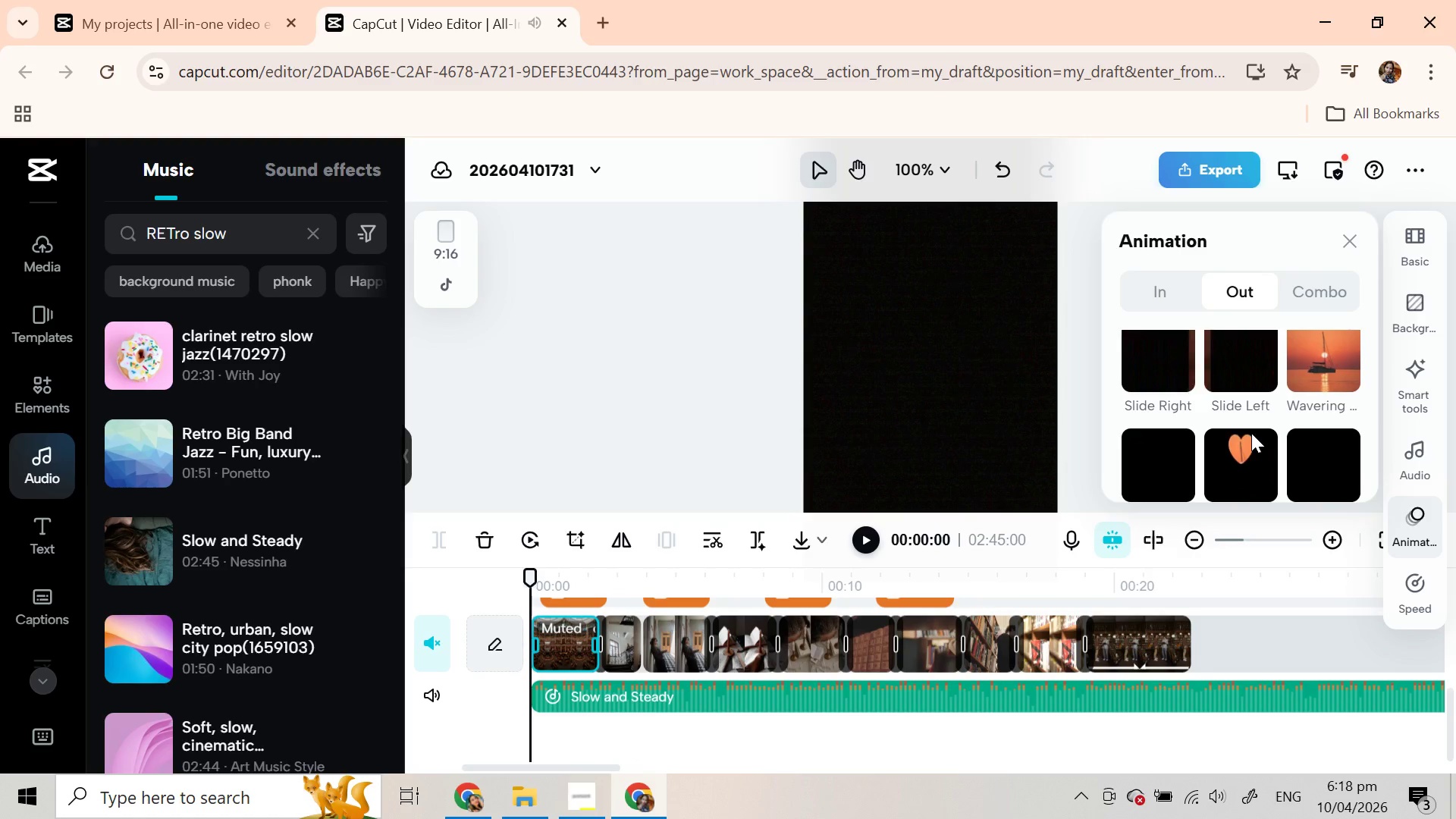 
scroll: coordinate [1251, 433], scroll_direction: down, amount: 2.0
 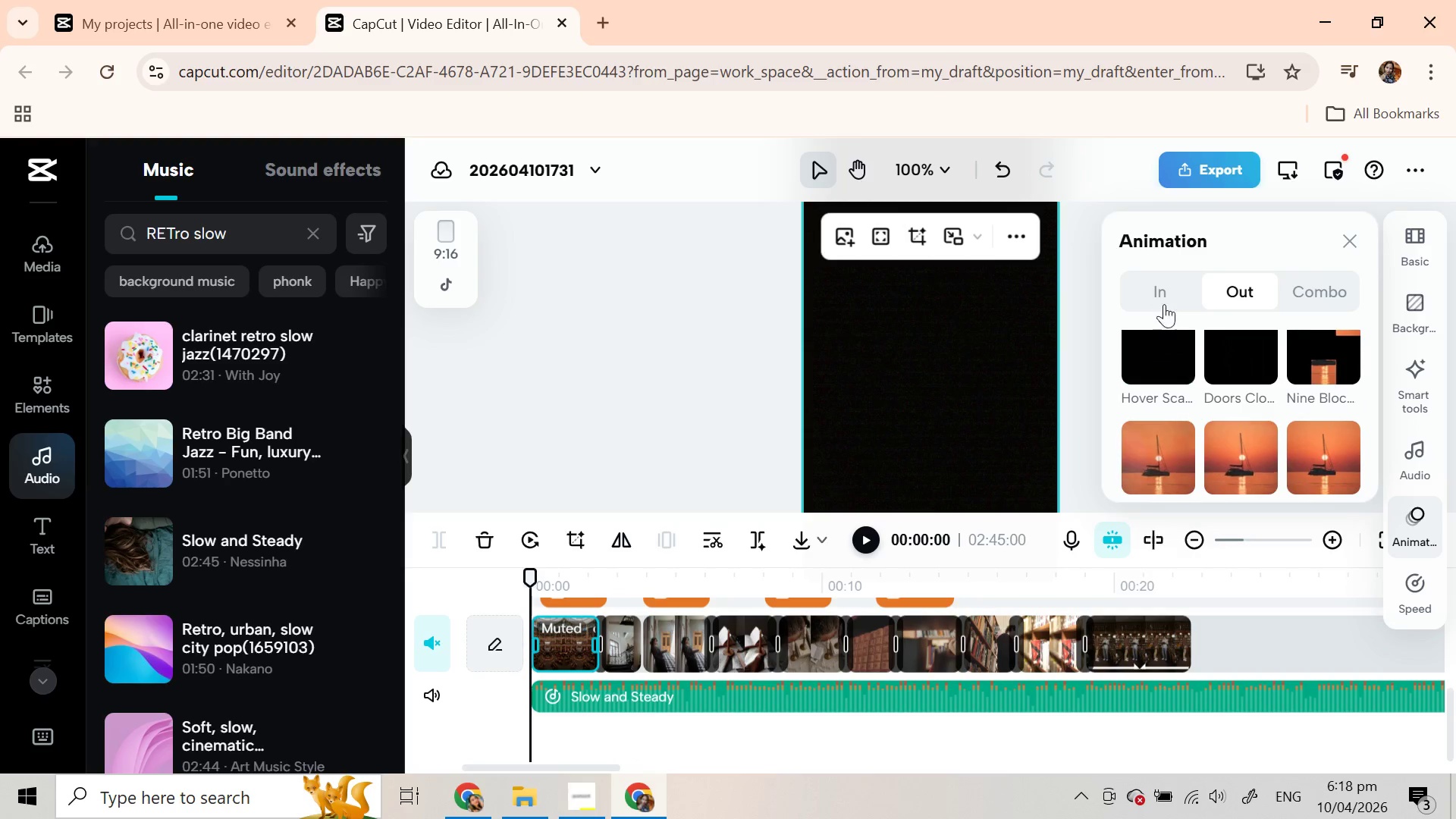 
left_click([1166, 303])
 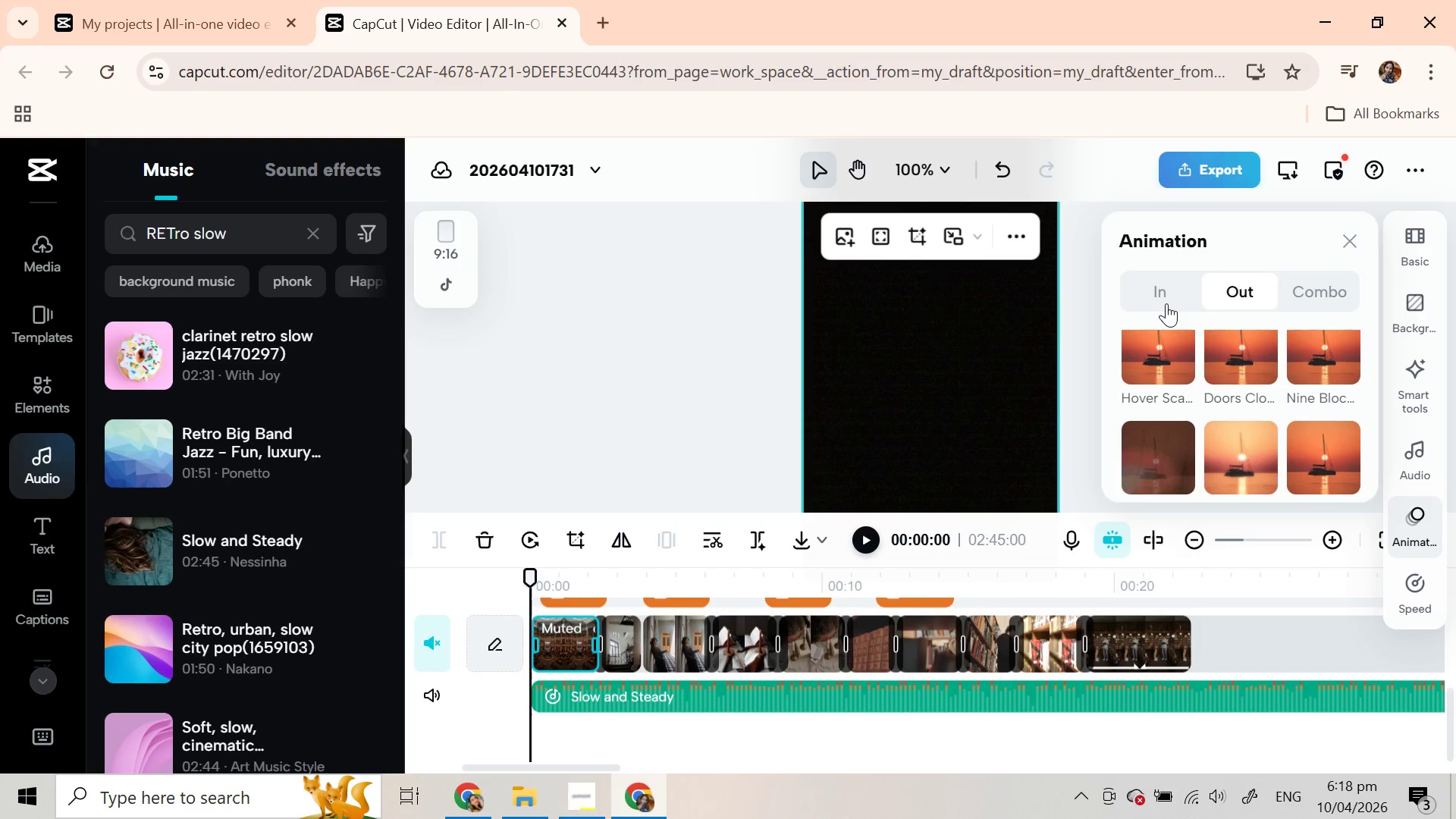 
left_click([1166, 303])
 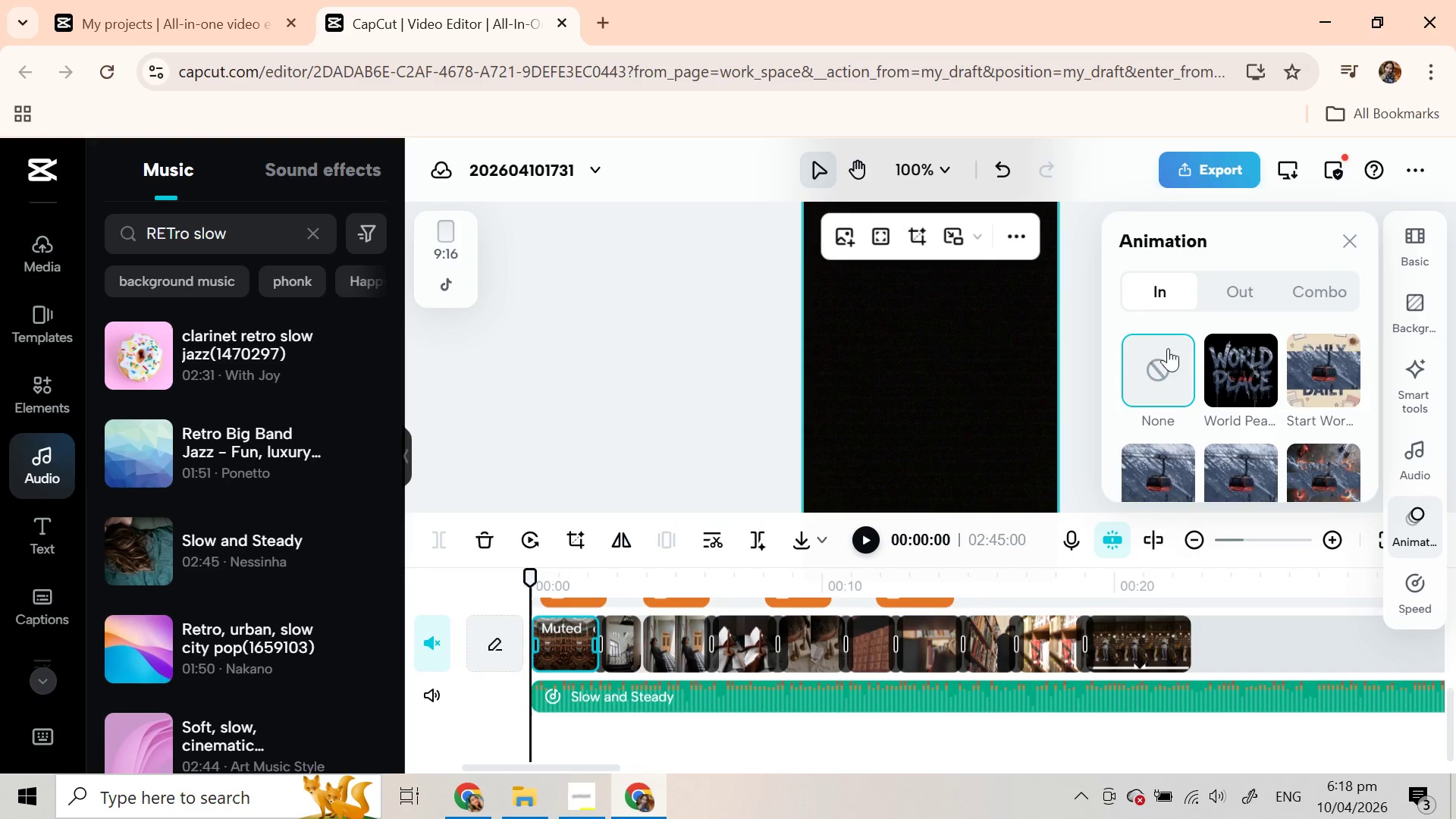 
scroll: coordinate [1203, 416], scroll_direction: down, amount: 8.0
 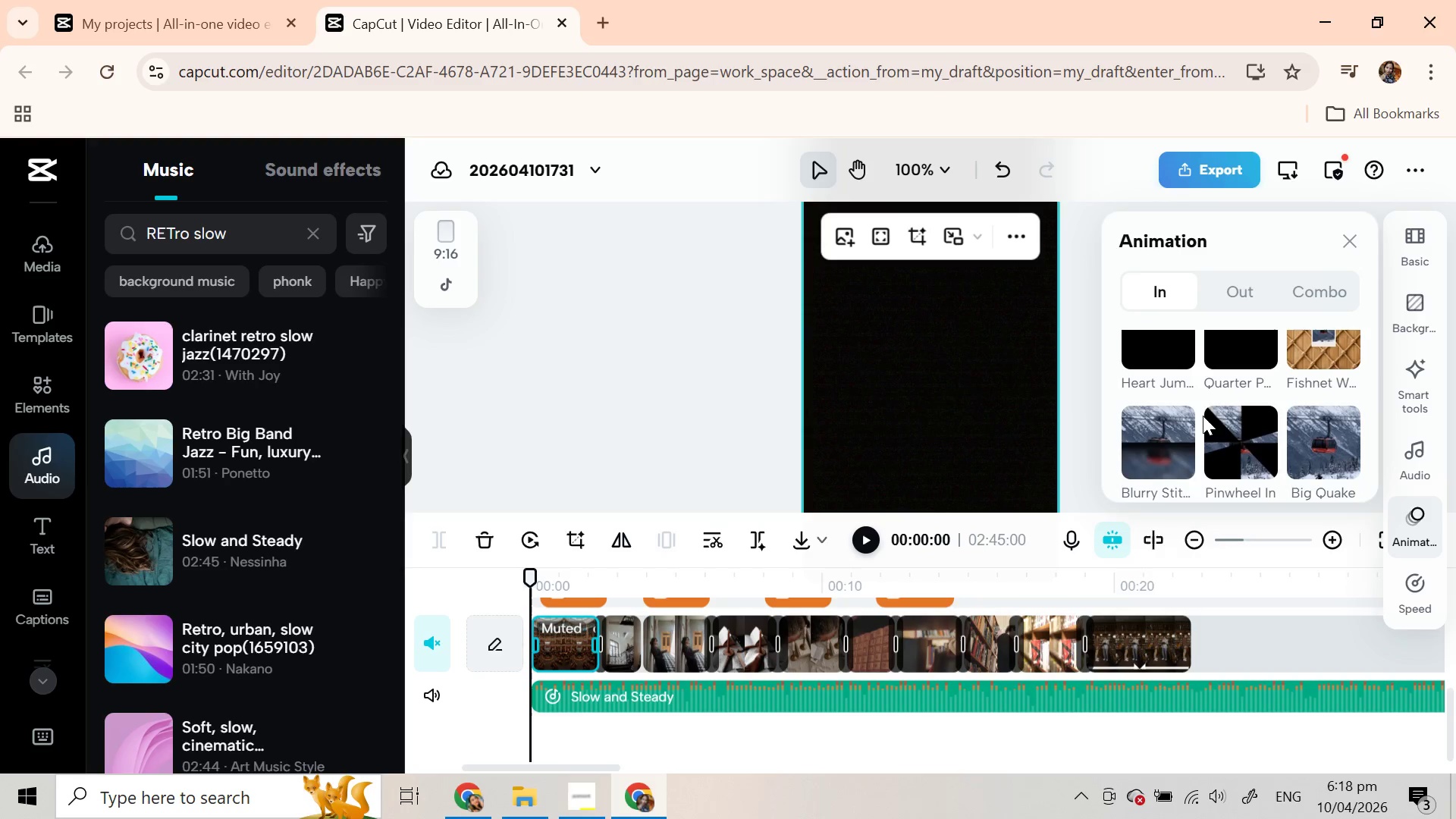 
scroll: coordinate [1203, 416], scroll_direction: down, amount: 3.0
 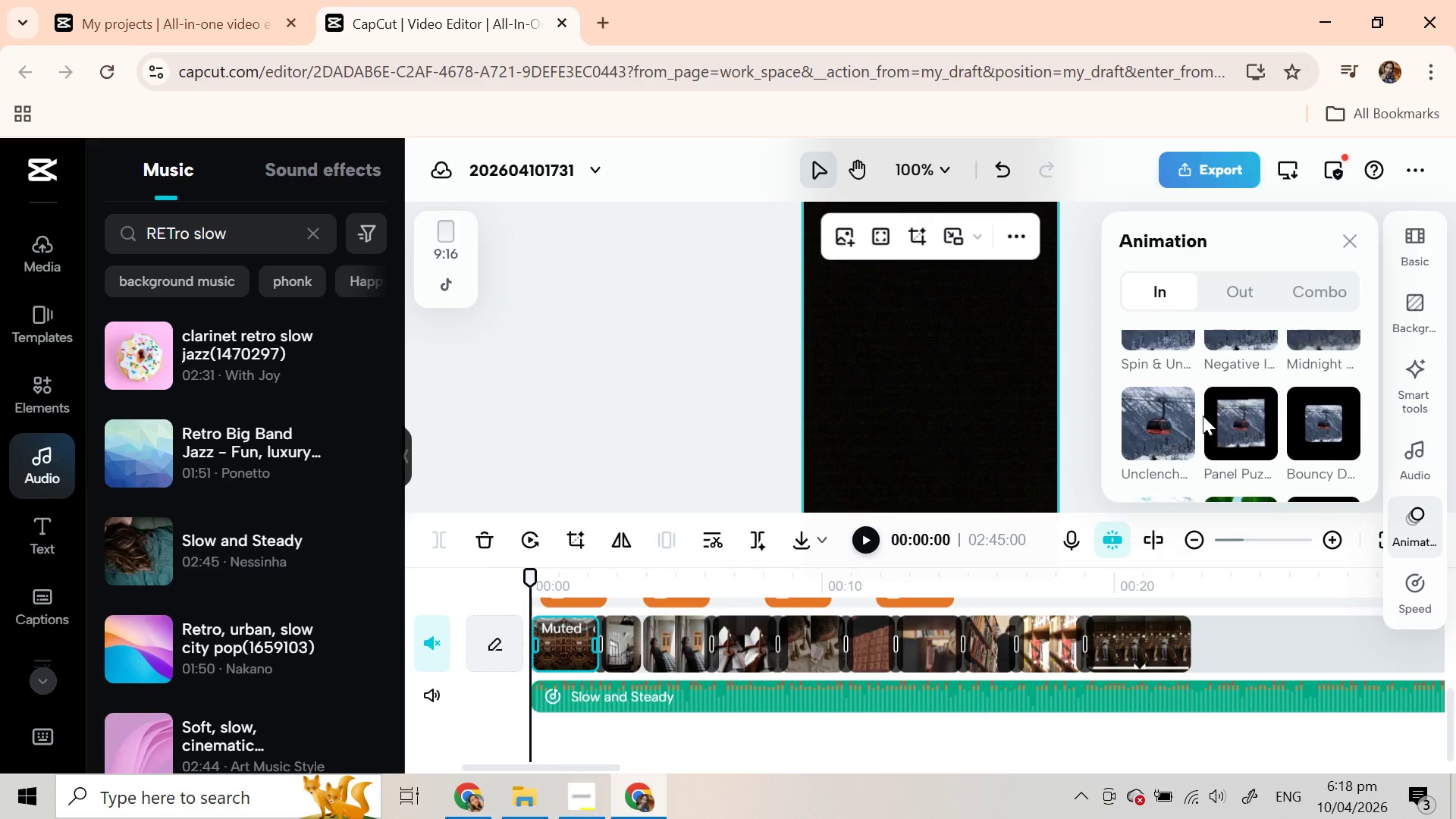 
scroll: coordinate [1203, 416], scroll_direction: up, amount: 1.0
 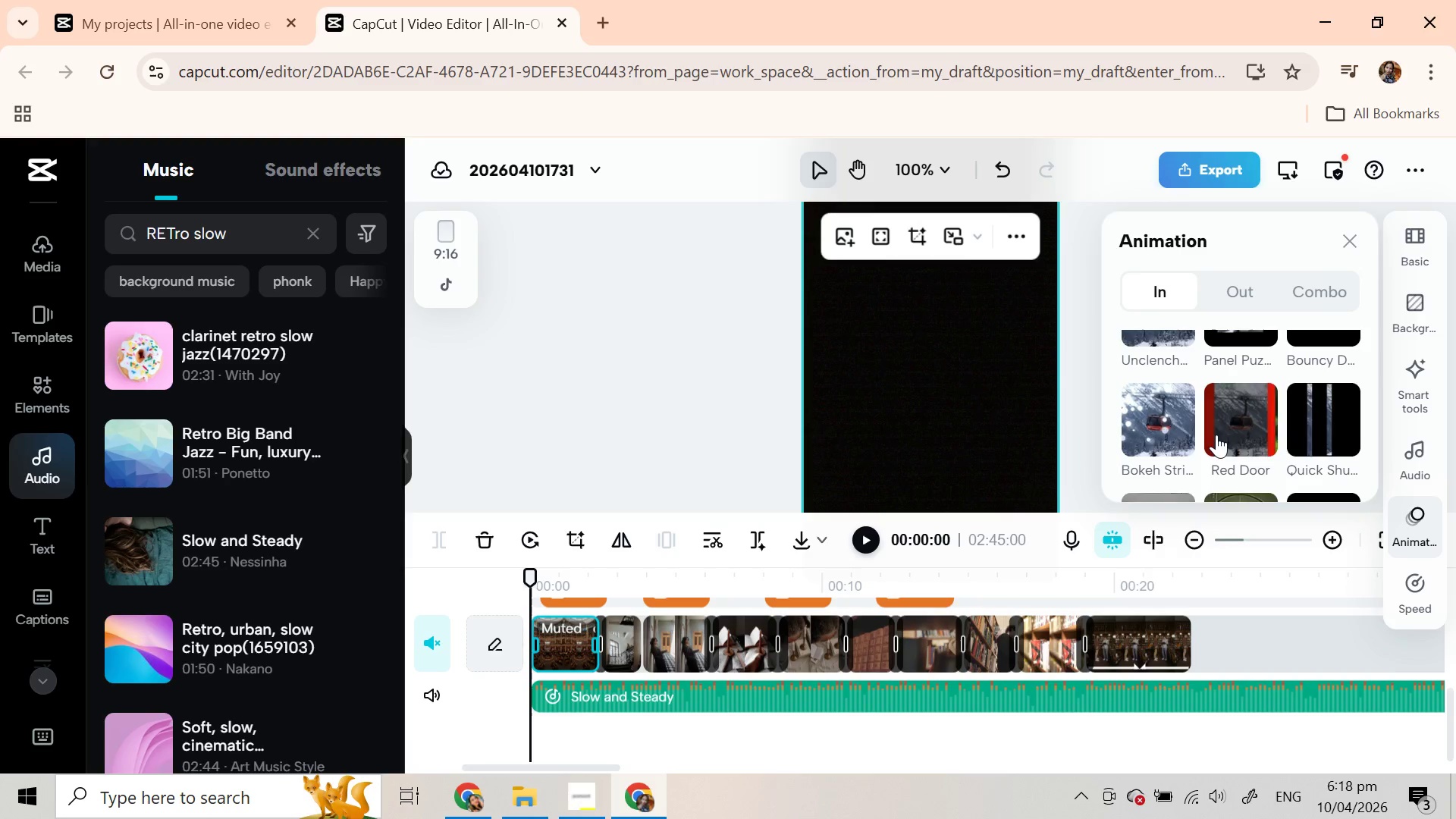 
left_click([1236, 427])
 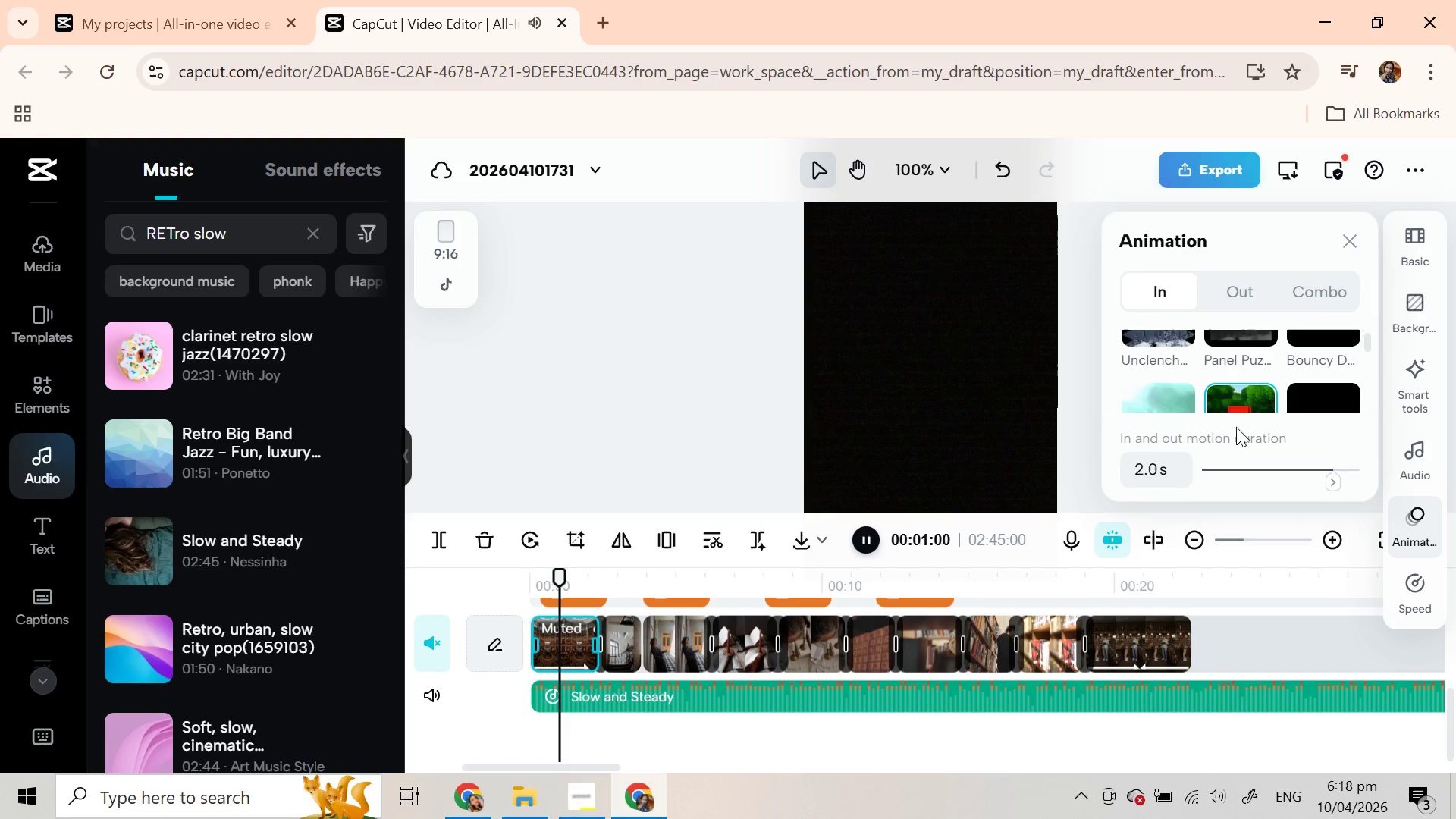 
wait(9.84)
 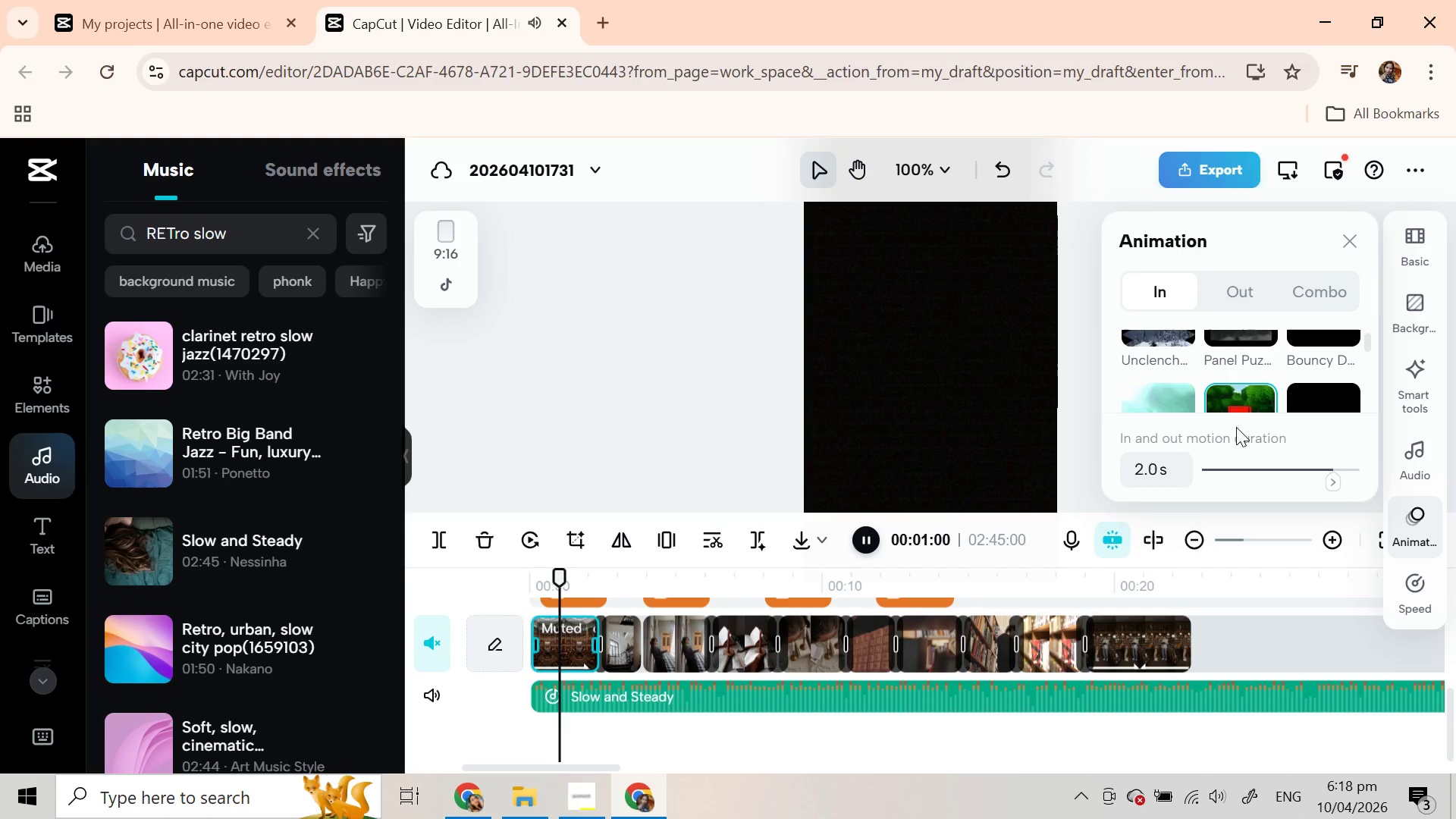 
left_click([1354, 251])
 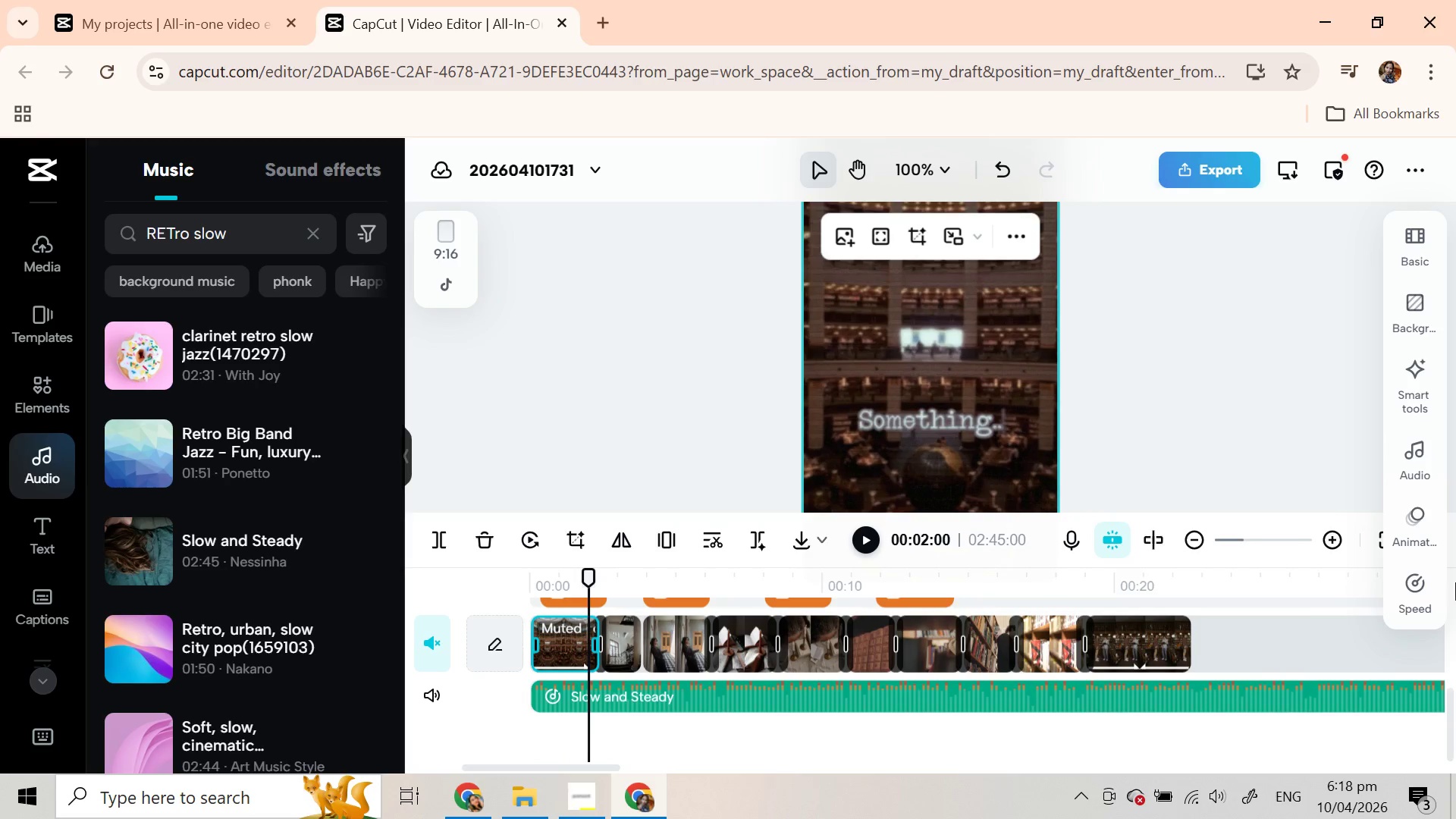 
scroll: coordinate [677, 639], scroll_direction: up, amount: 5.0
 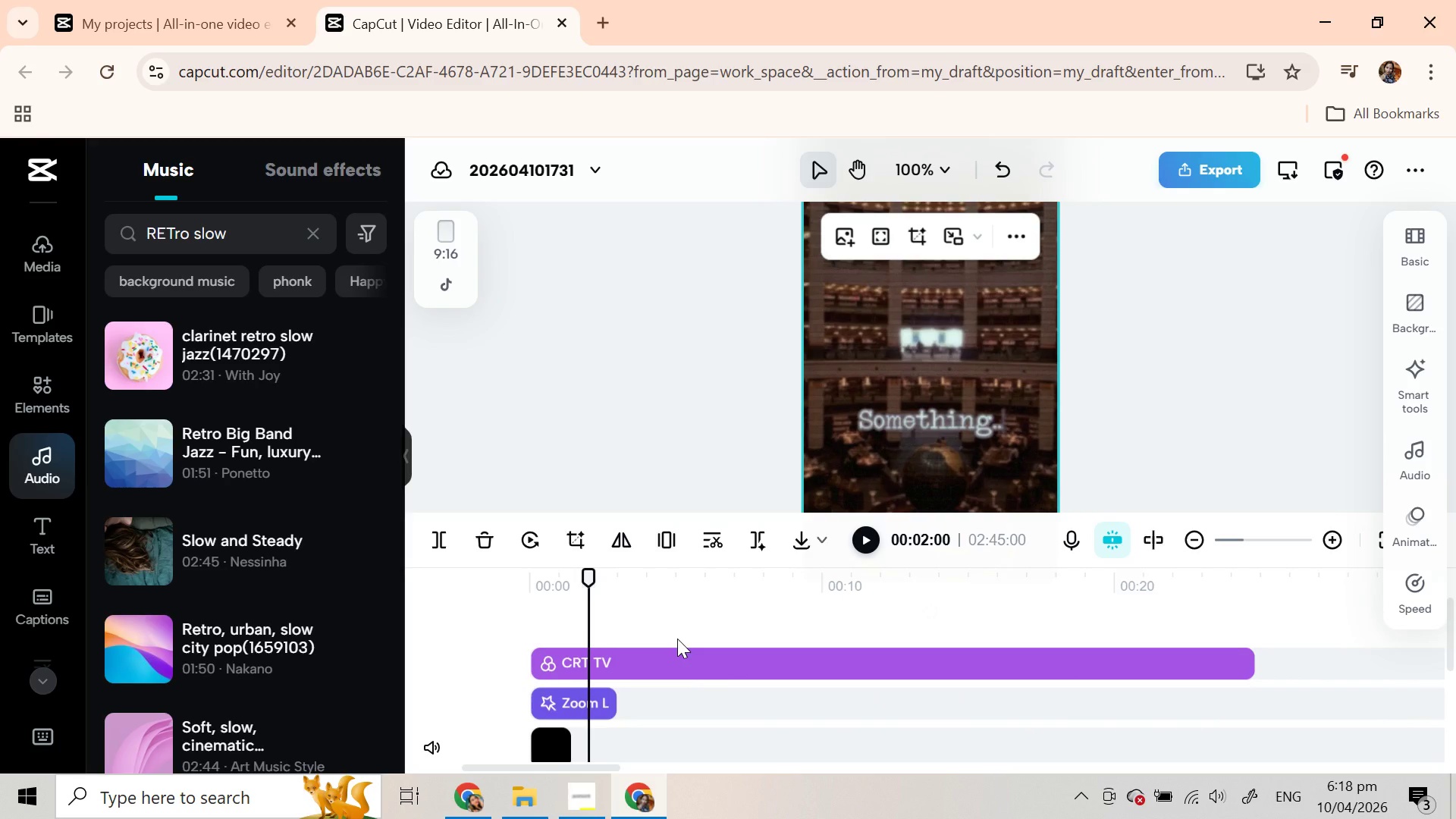 
scroll: coordinate [677, 639], scroll_direction: down, amount: 4.0
 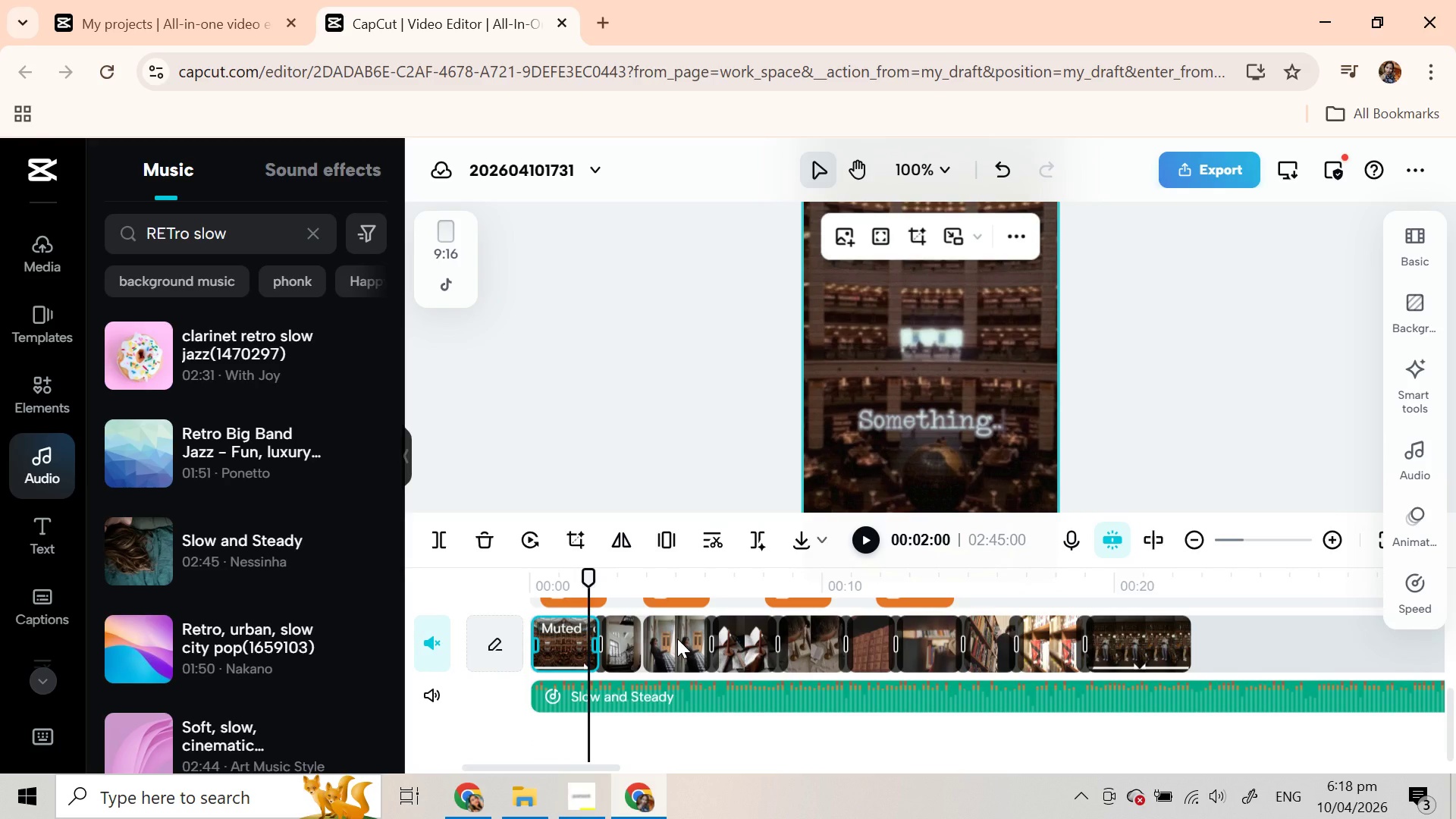 
scroll: coordinate [677, 639], scroll_direction: up, amount: 1.0
 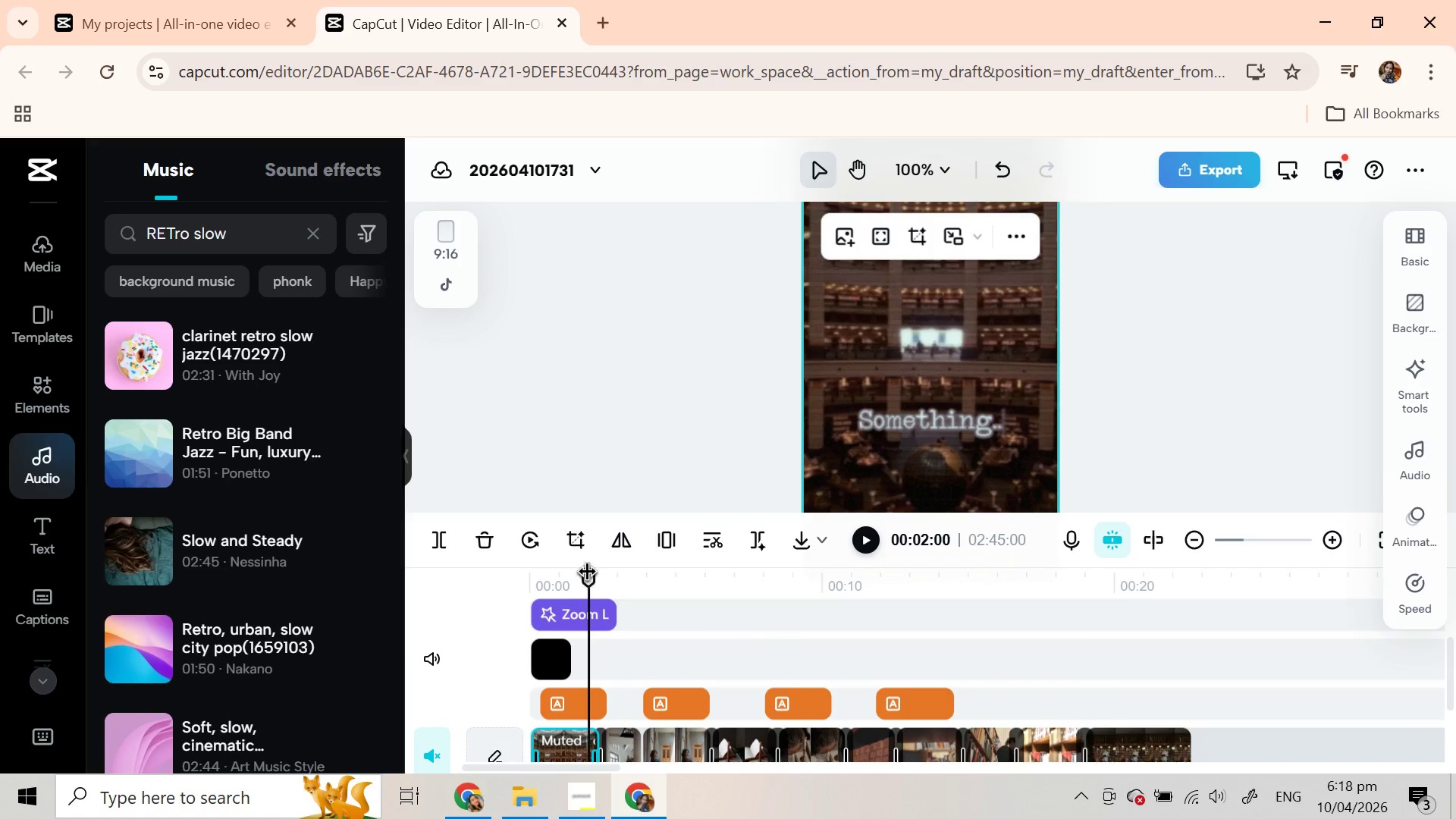 
left_click_drag(start_coordinate=[588, 574], to_coordinate=[513, 575])
 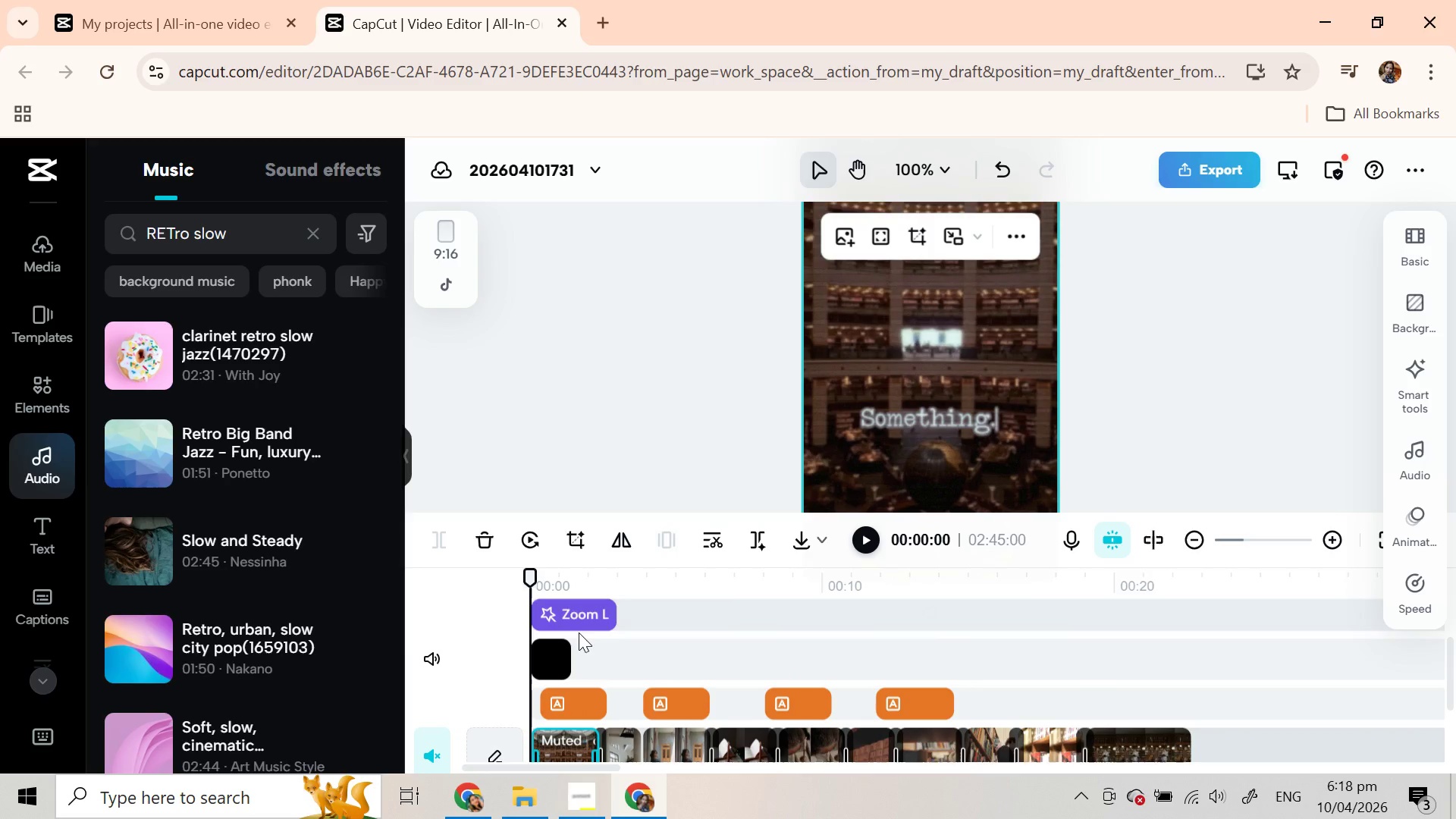 
scroll: coordinate [579, 632], scroll_direction: down, amount: 1.0
 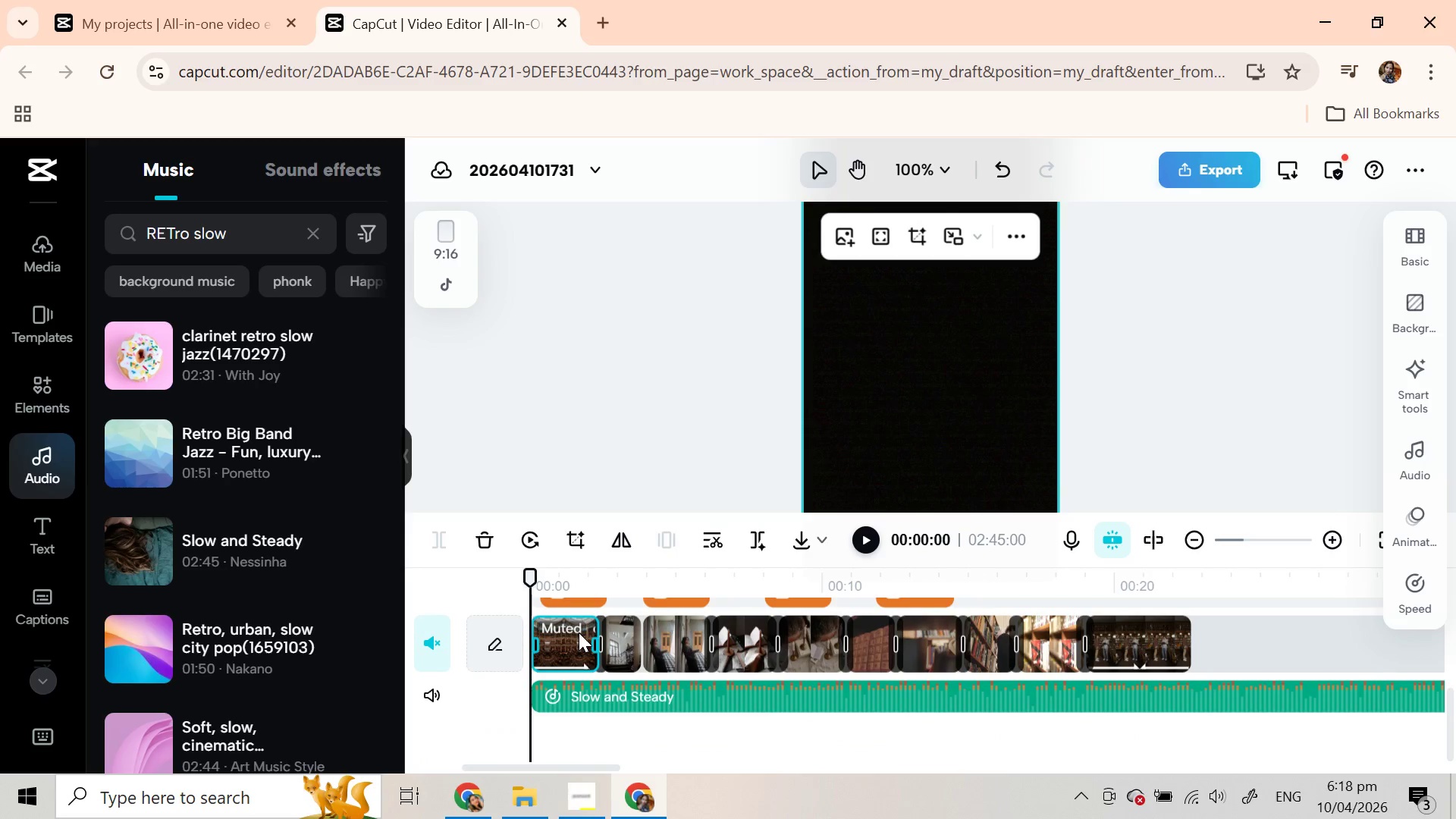 
scroll: coordinate [579, 632], scroll_direction: up, amount: 2.0
 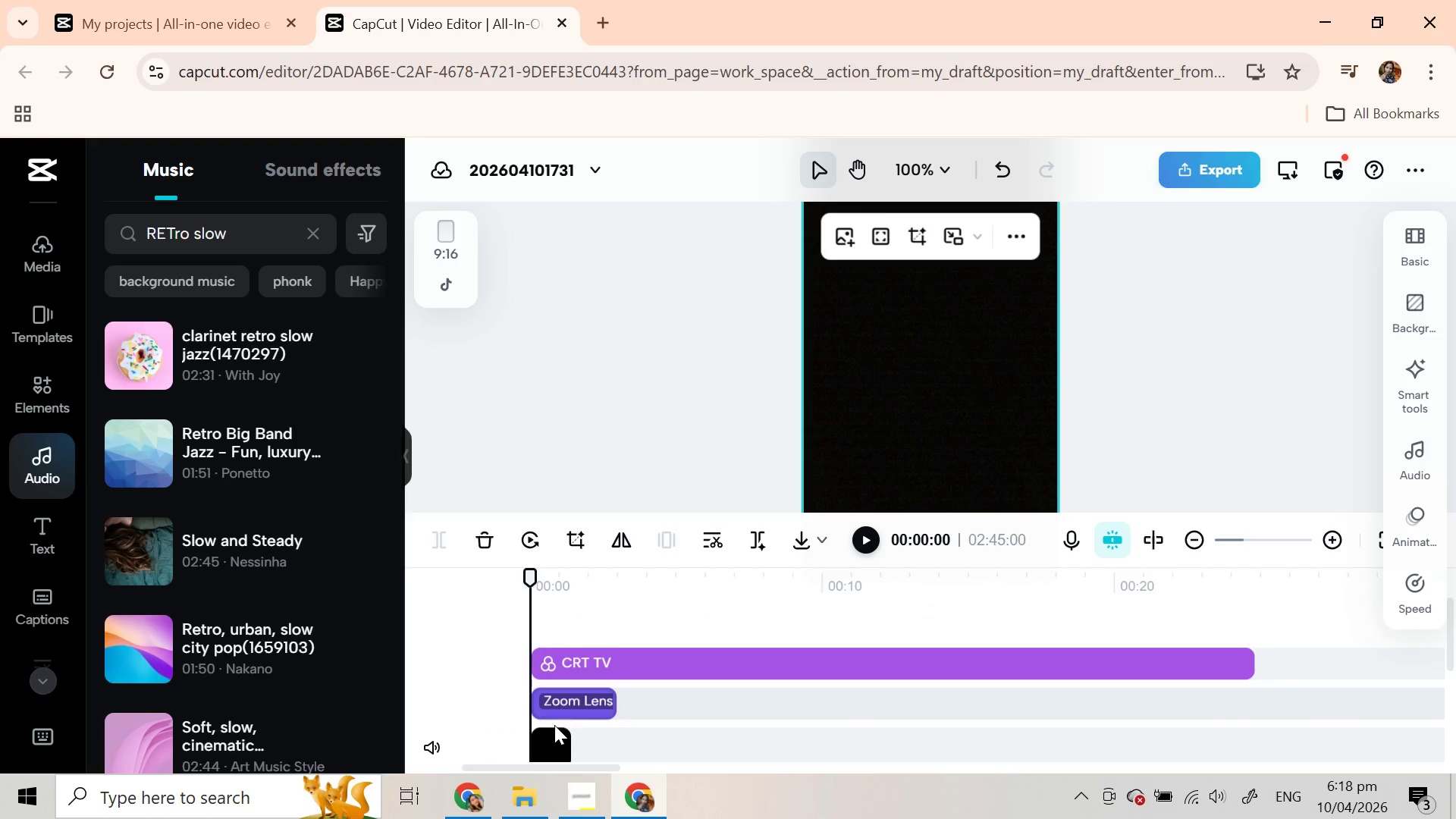 
scroll: coordinate [613, 630], scroll_direction: down, amount: 5.0
 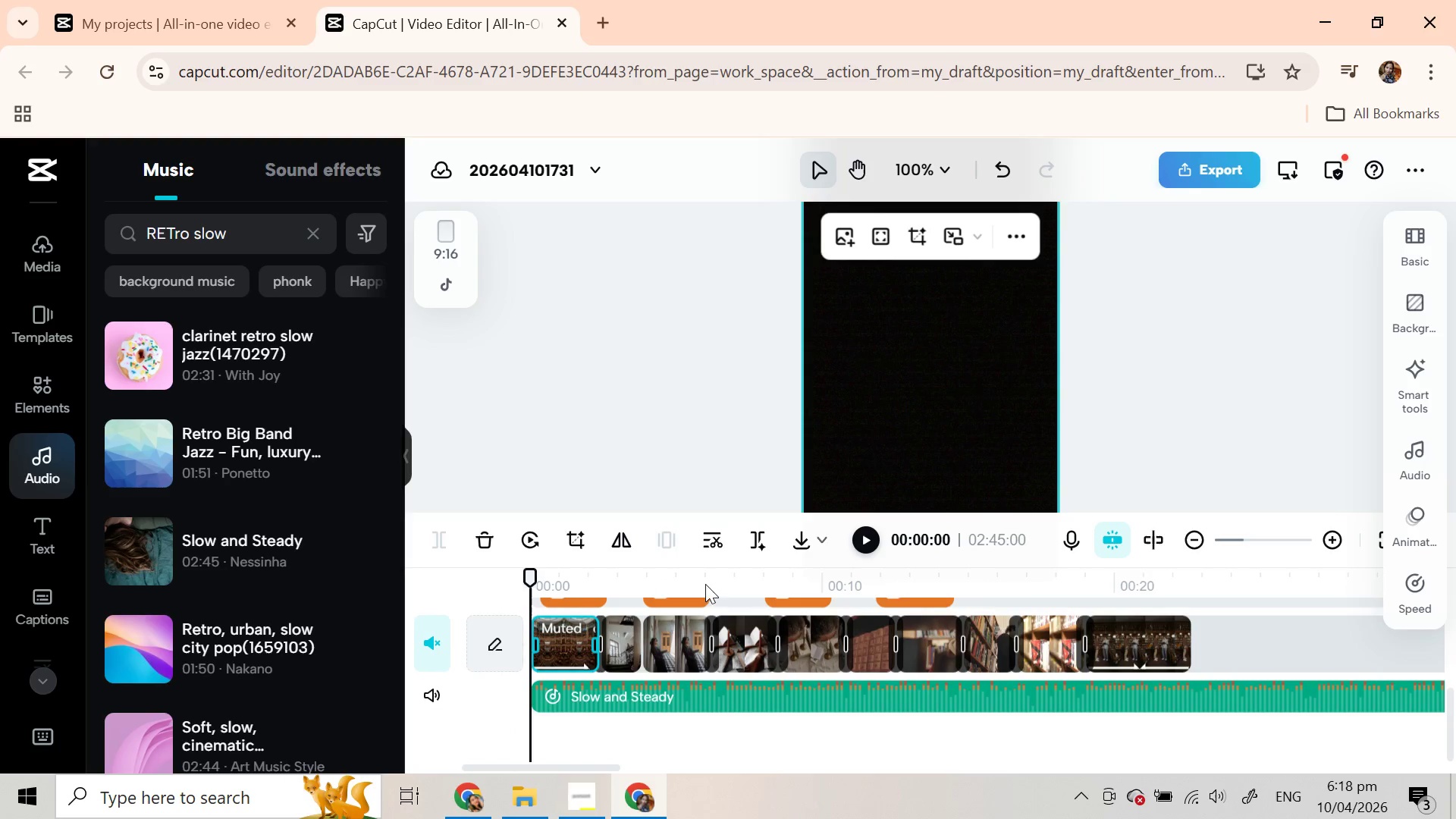 
left_click_drag(start_coordinate=[535, 578], to_coordinate=[1057, 618])
 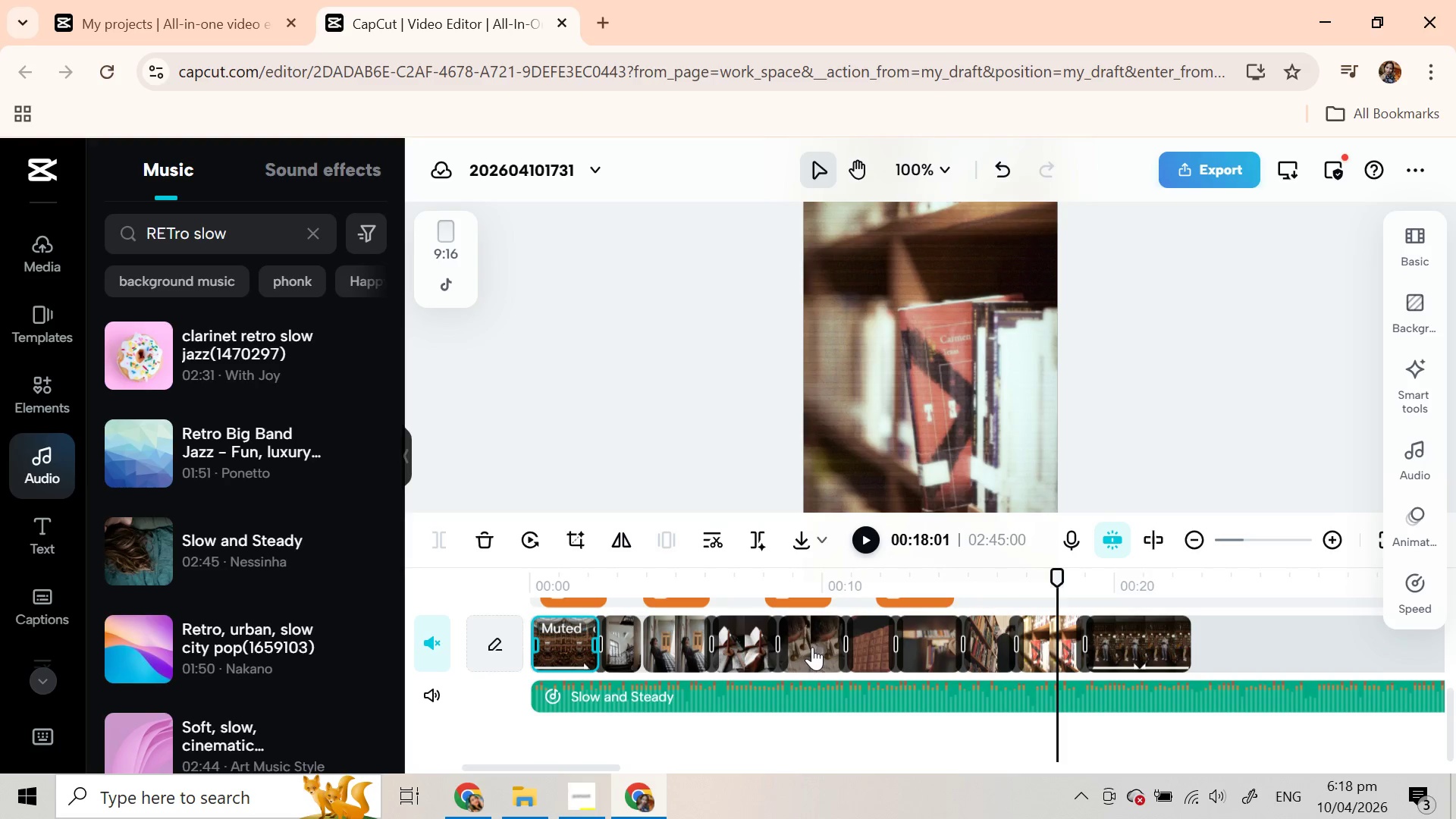 
left_click([811, 648])
 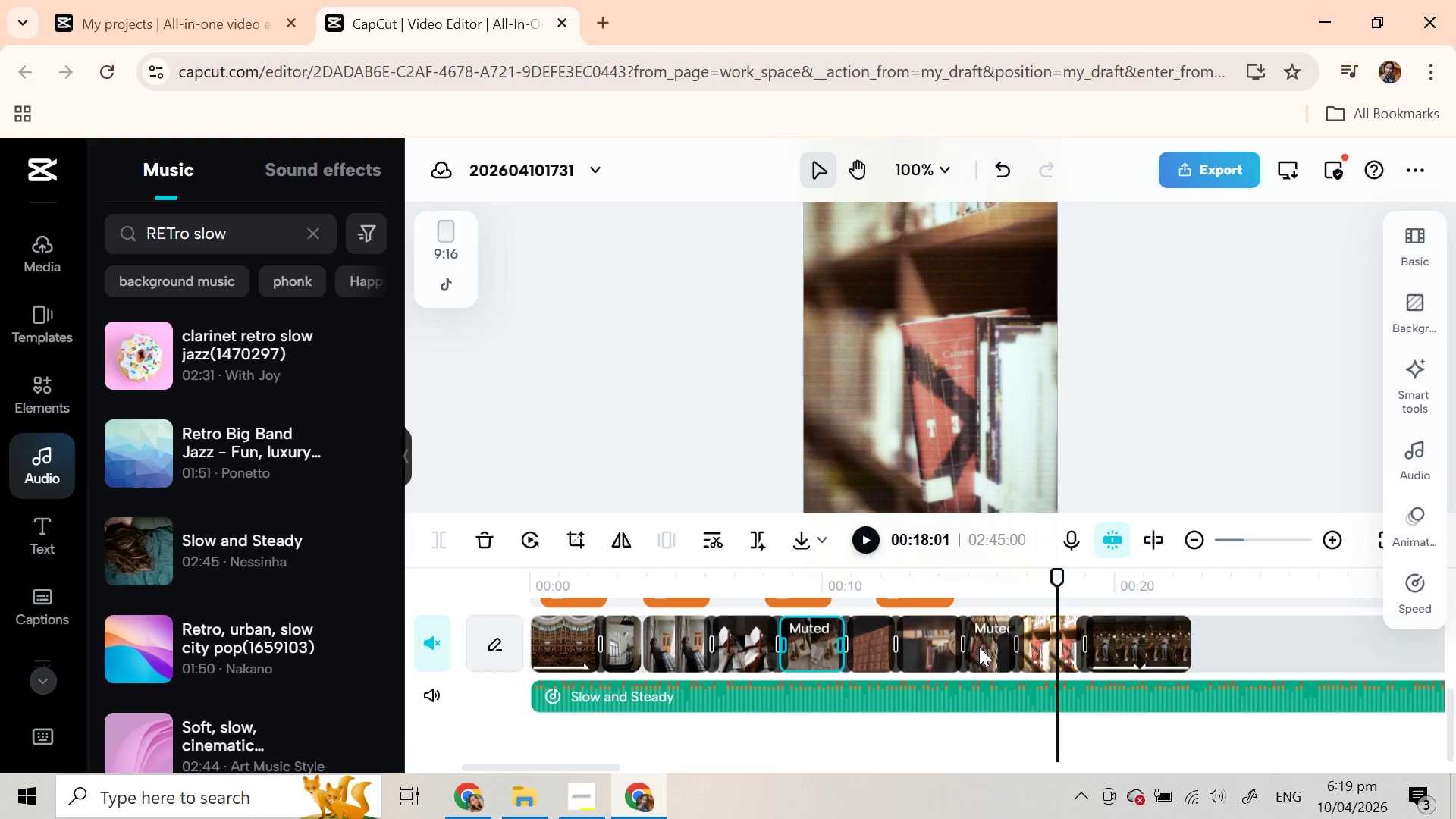 
wait(8.77)
 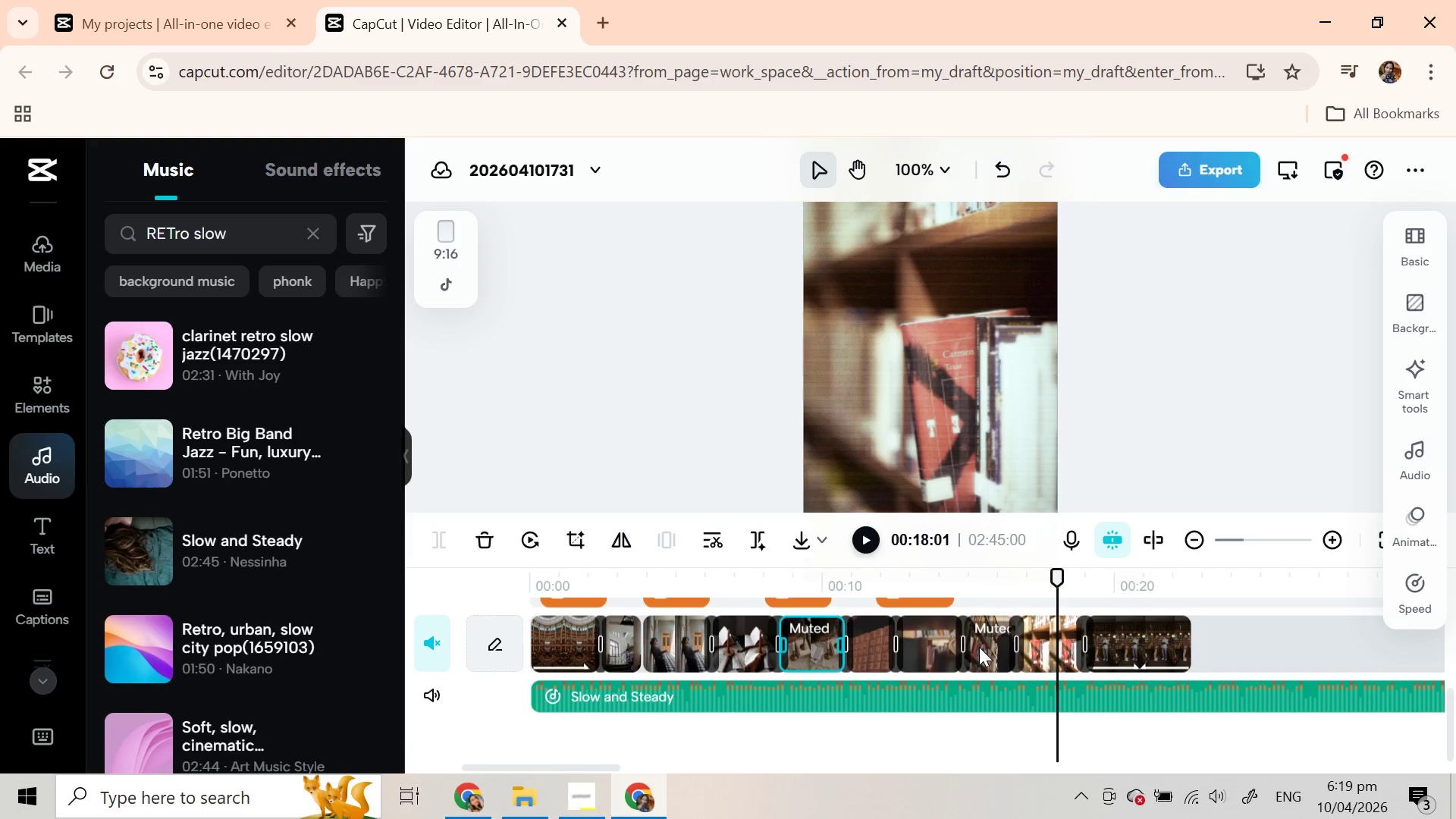 
left_click([1147, 648])
 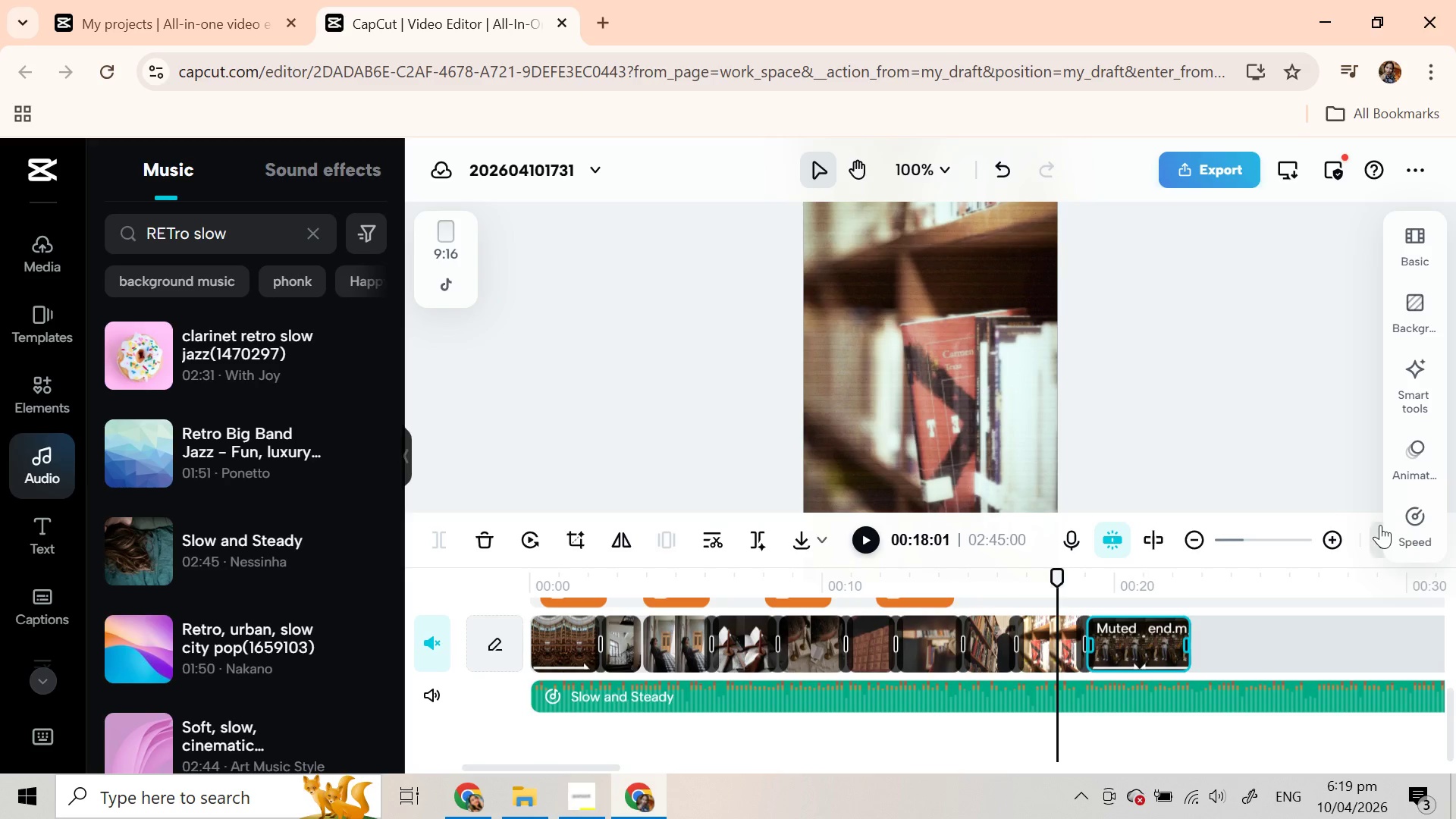 
left_click([1420, 524])
 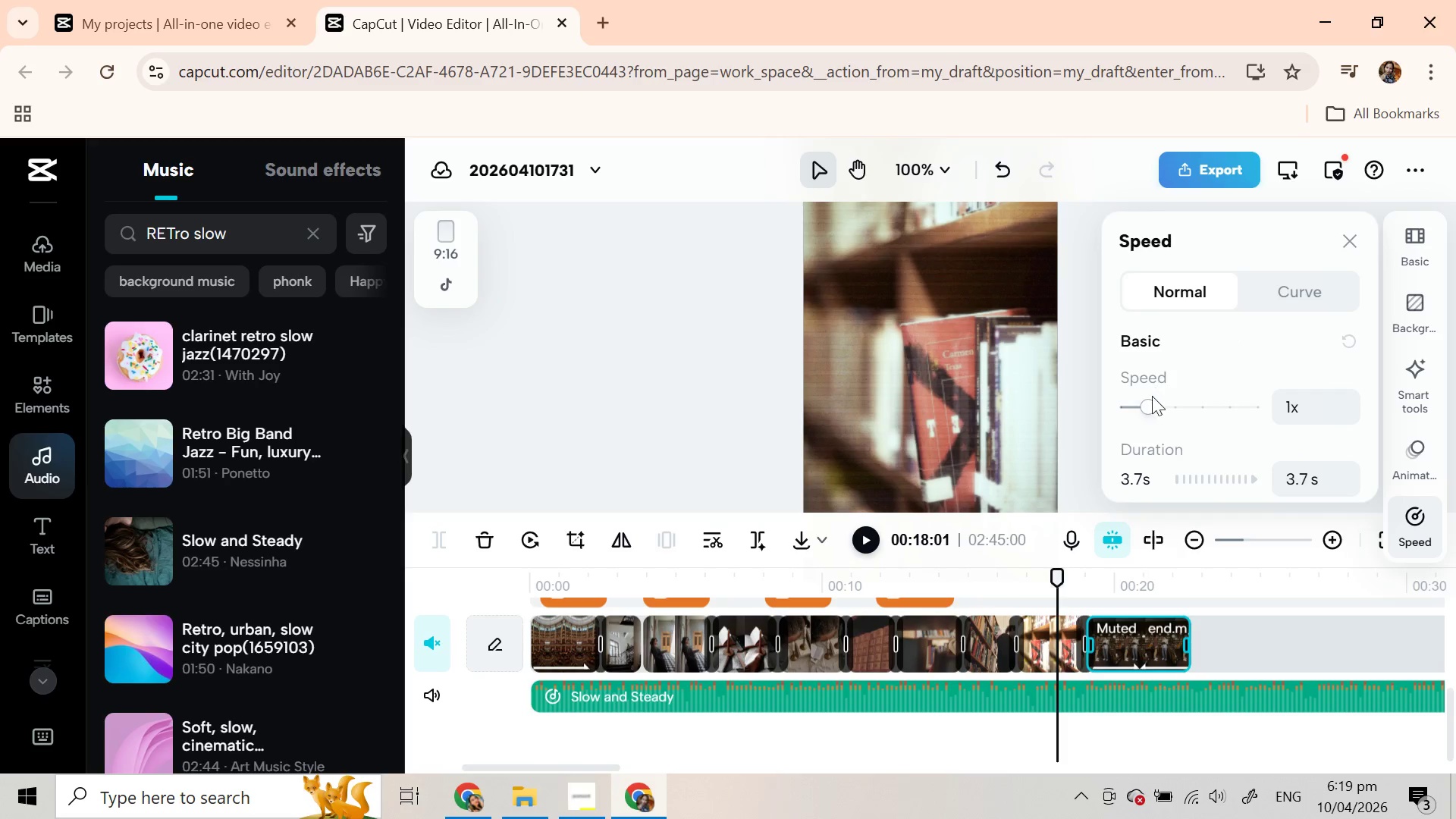 
wait(5.16)
 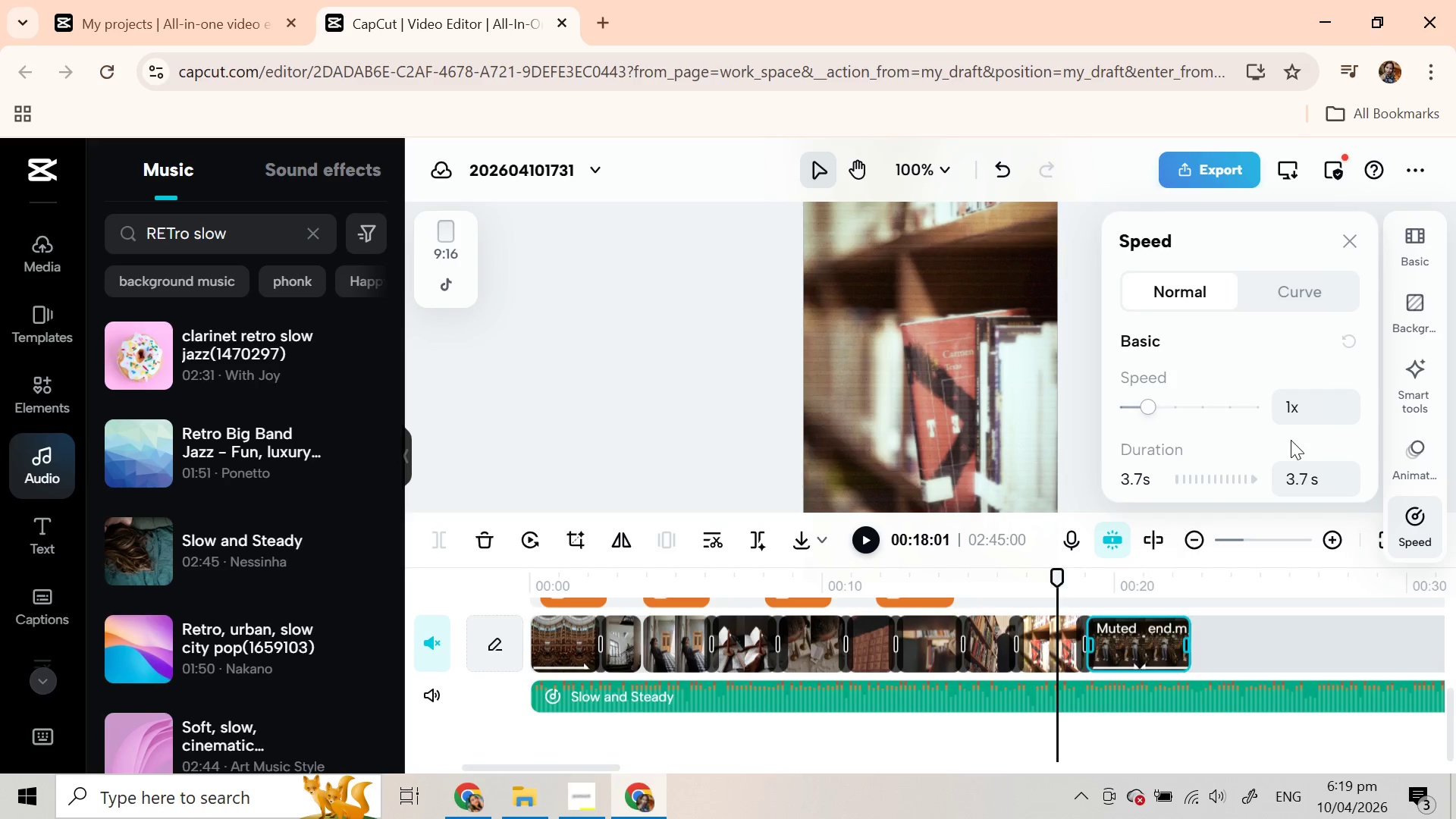 
left_click_drag(start_coordinate=[1142, 407], to_coordinate=[1151, 407])
 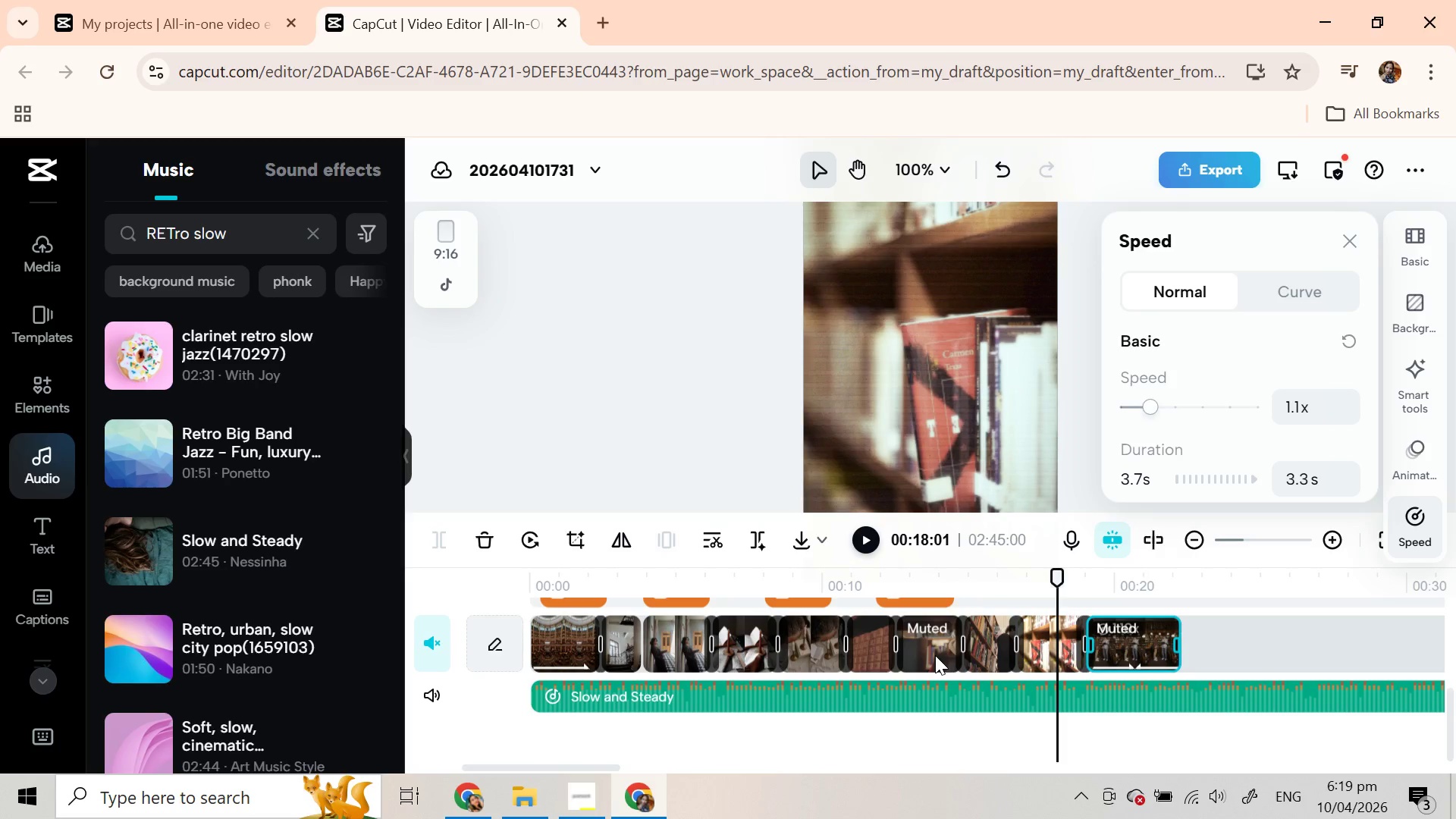 
wait(12.08)
 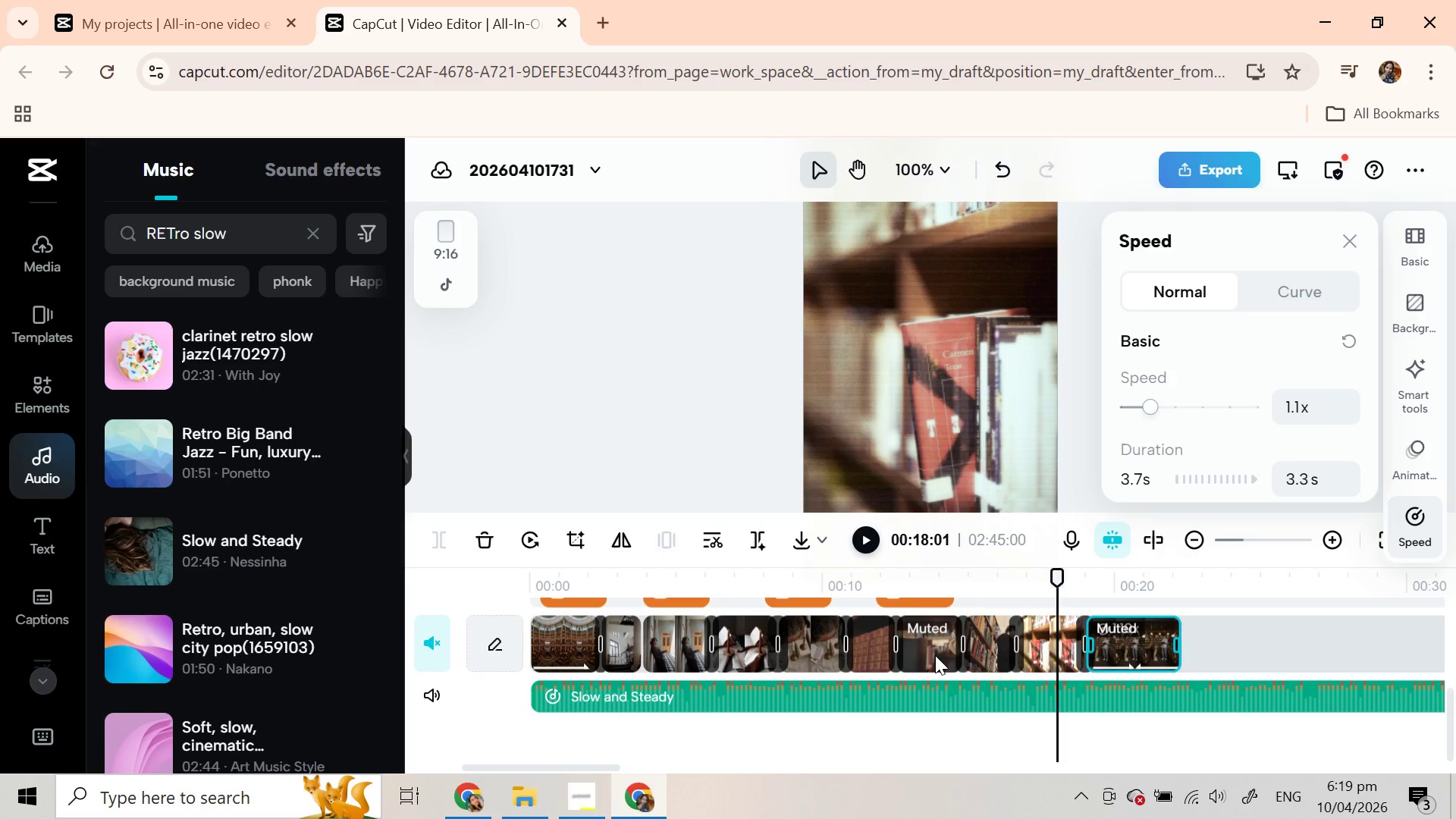 
left_click([639, 646])
 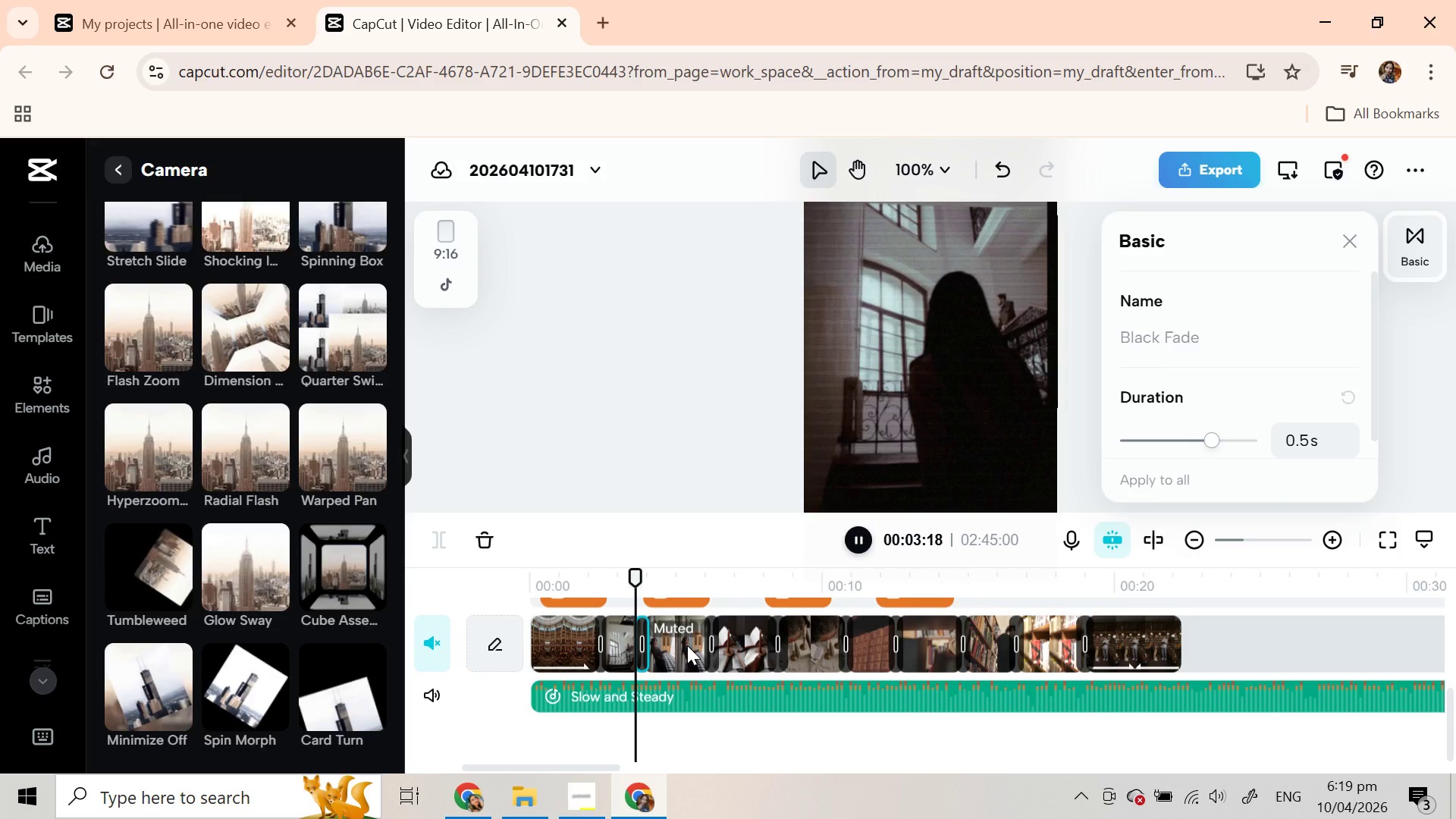 
left_click([677, 655])
 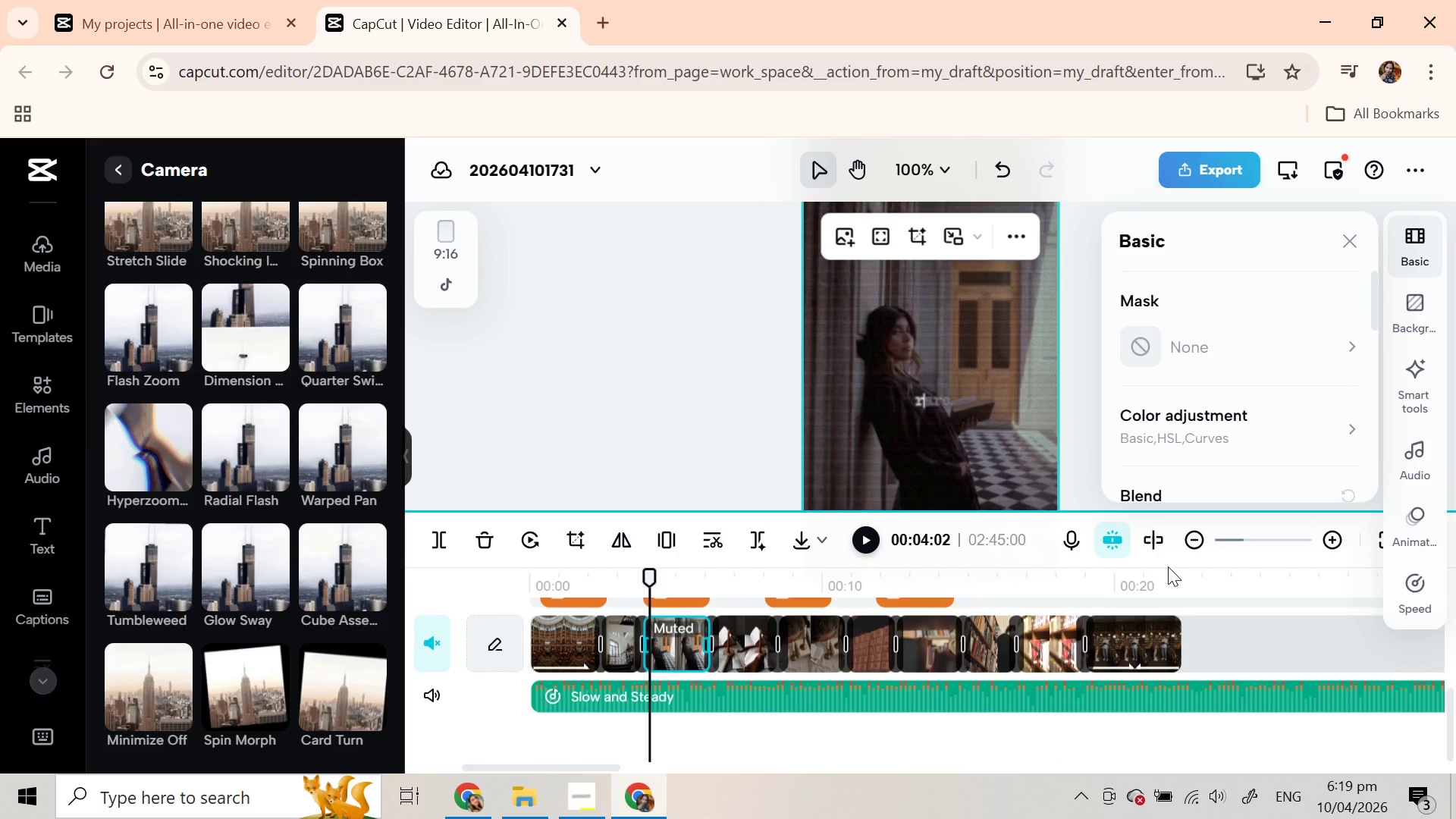 
left_click([748, 655])
 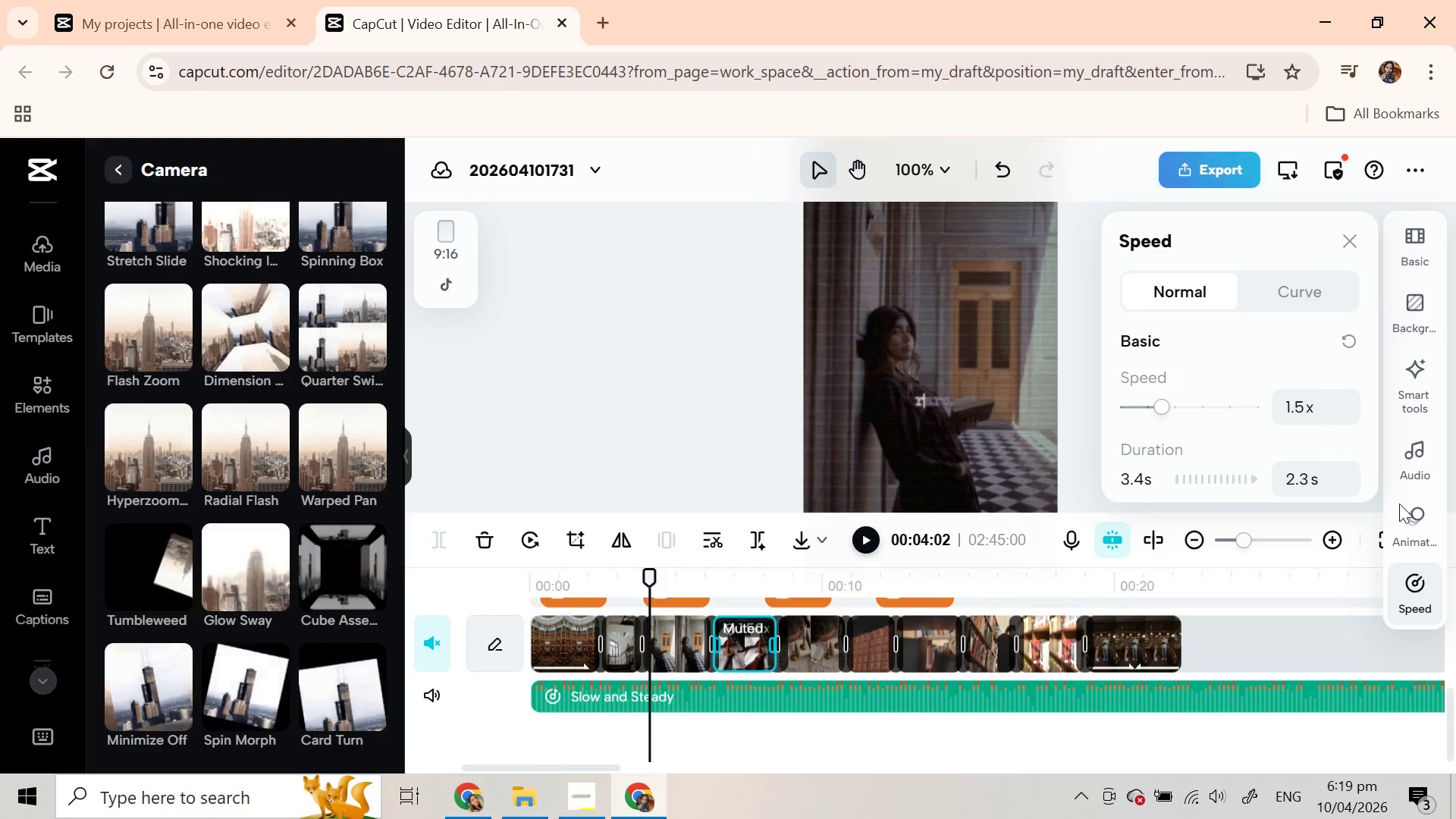 
left_click([1410, 595])
 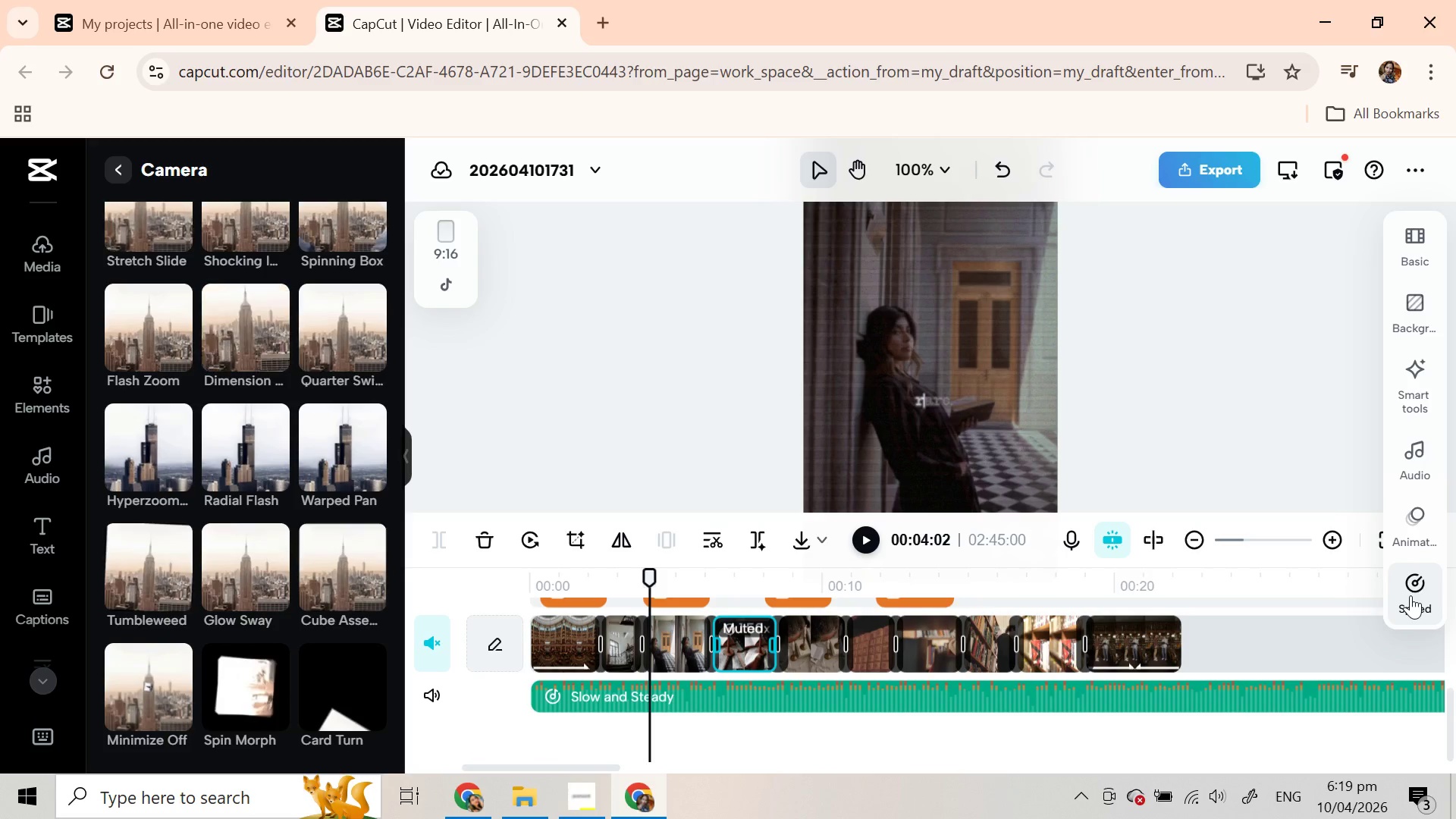 
left_click([1410, 595])
 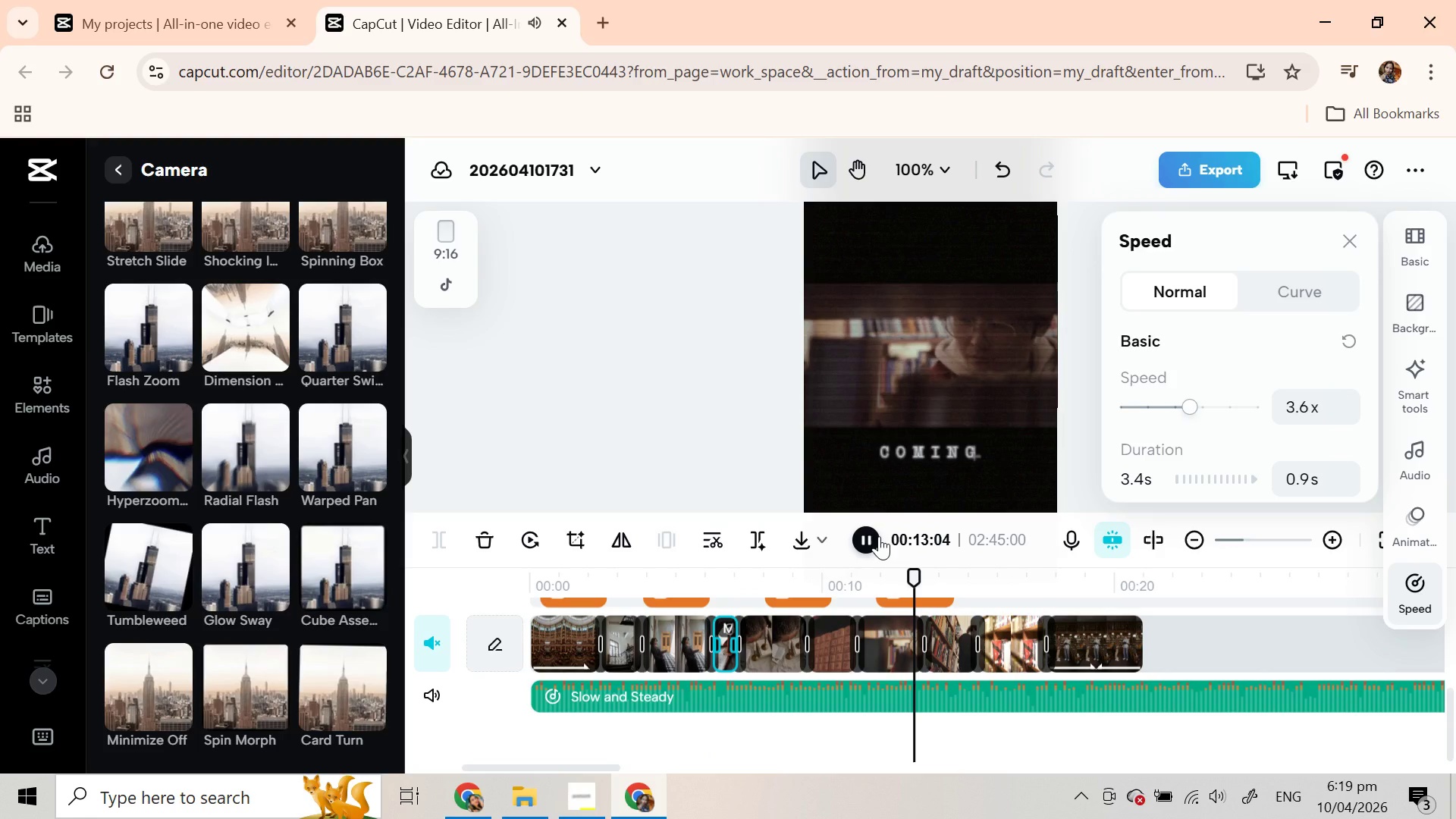 
wait(24.53)
 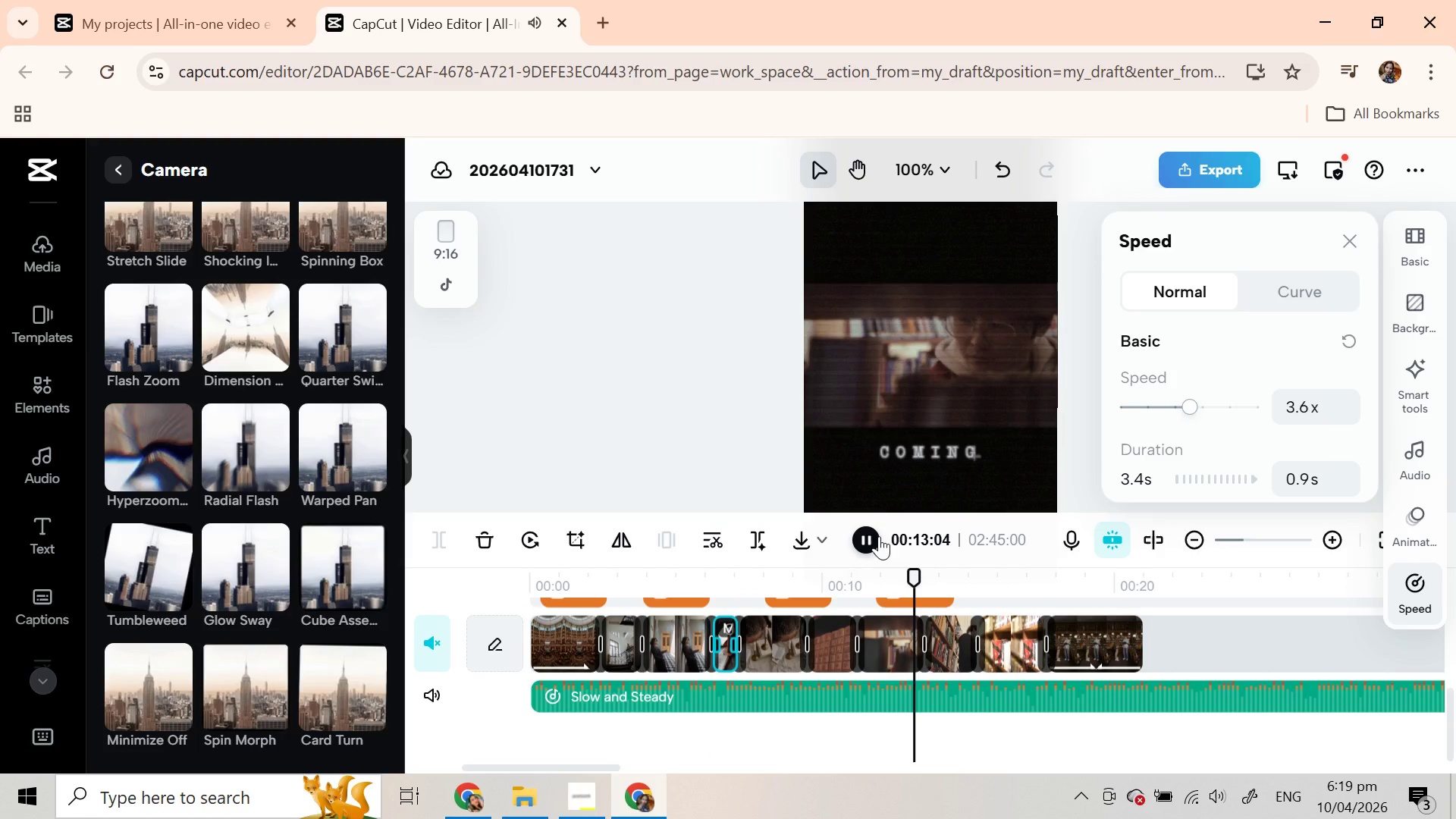 
left_click([879, 536])
 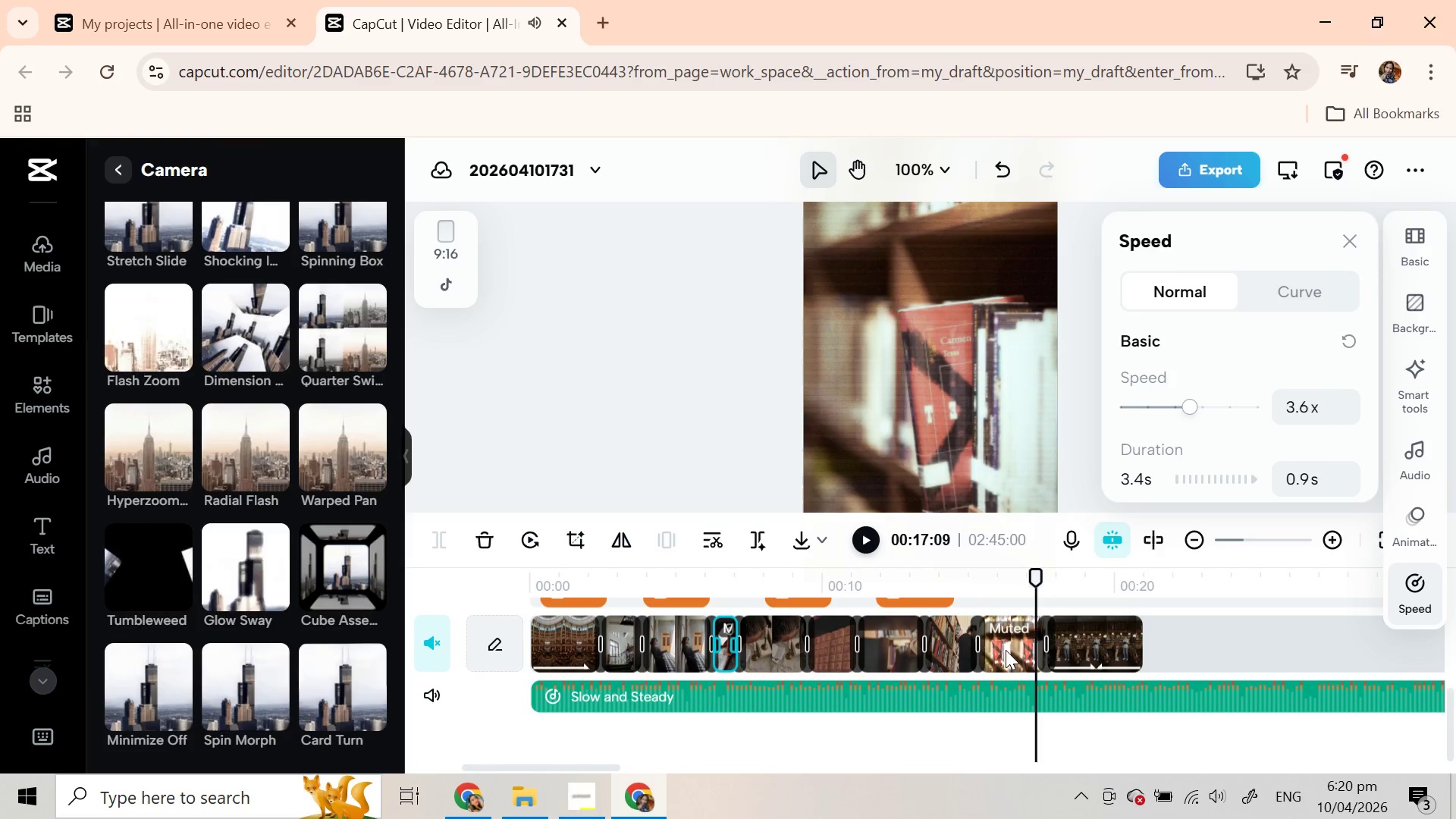 
left_click([1003, 650])
 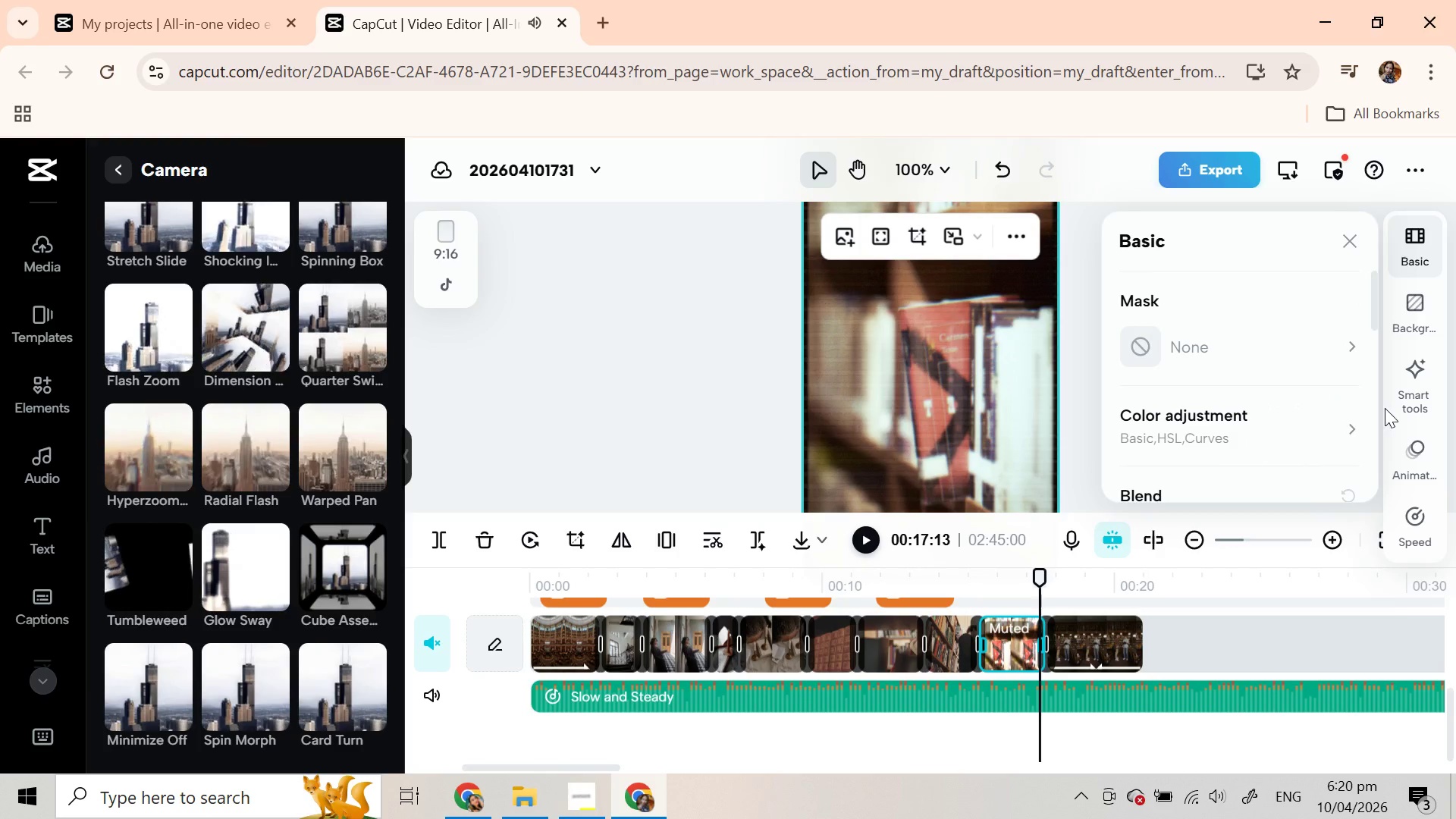 
scroll: coordinate [1279, 437], scroll_direction: down, amount: 2.0
 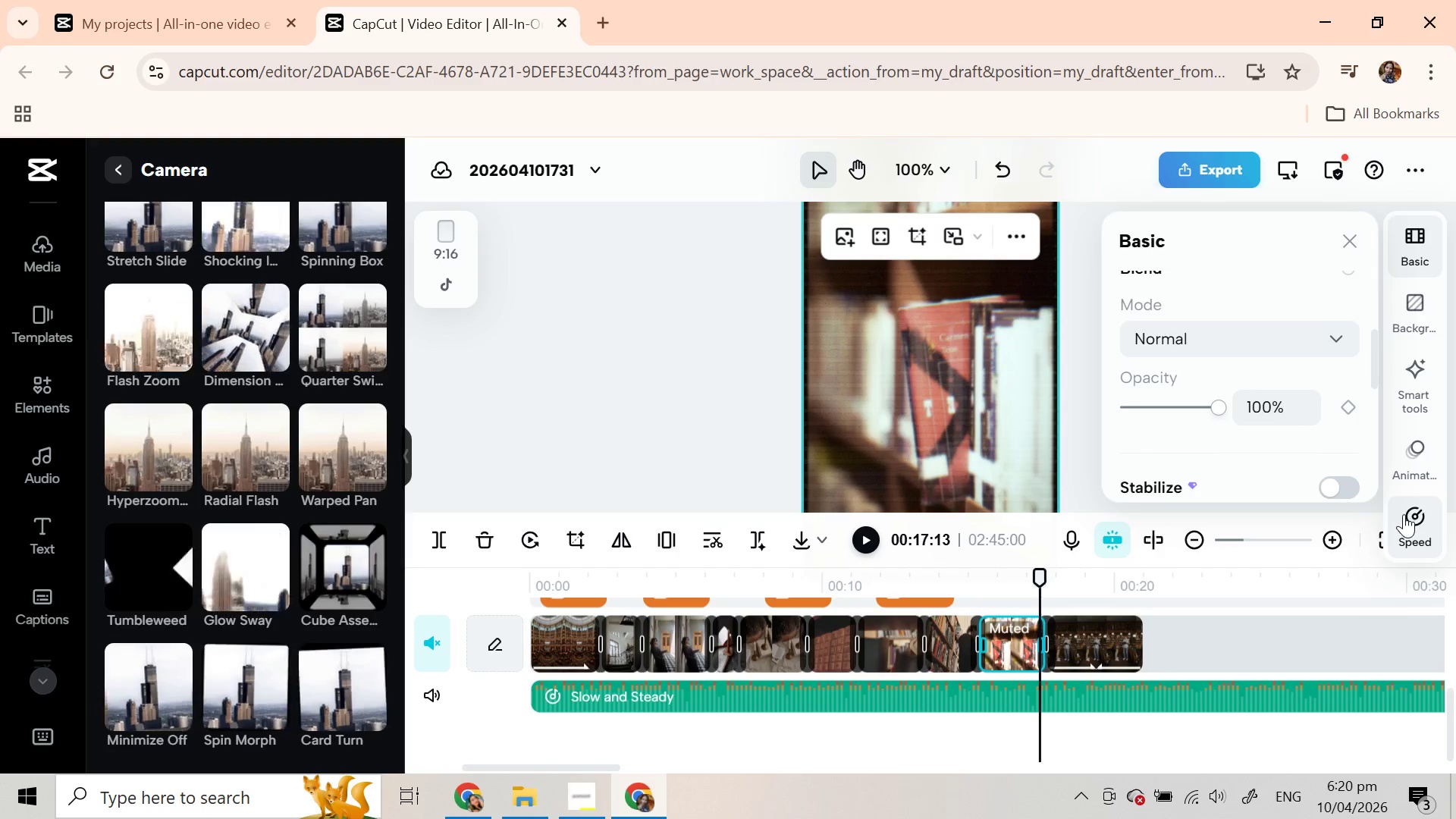 
left_click([1404, 514])
 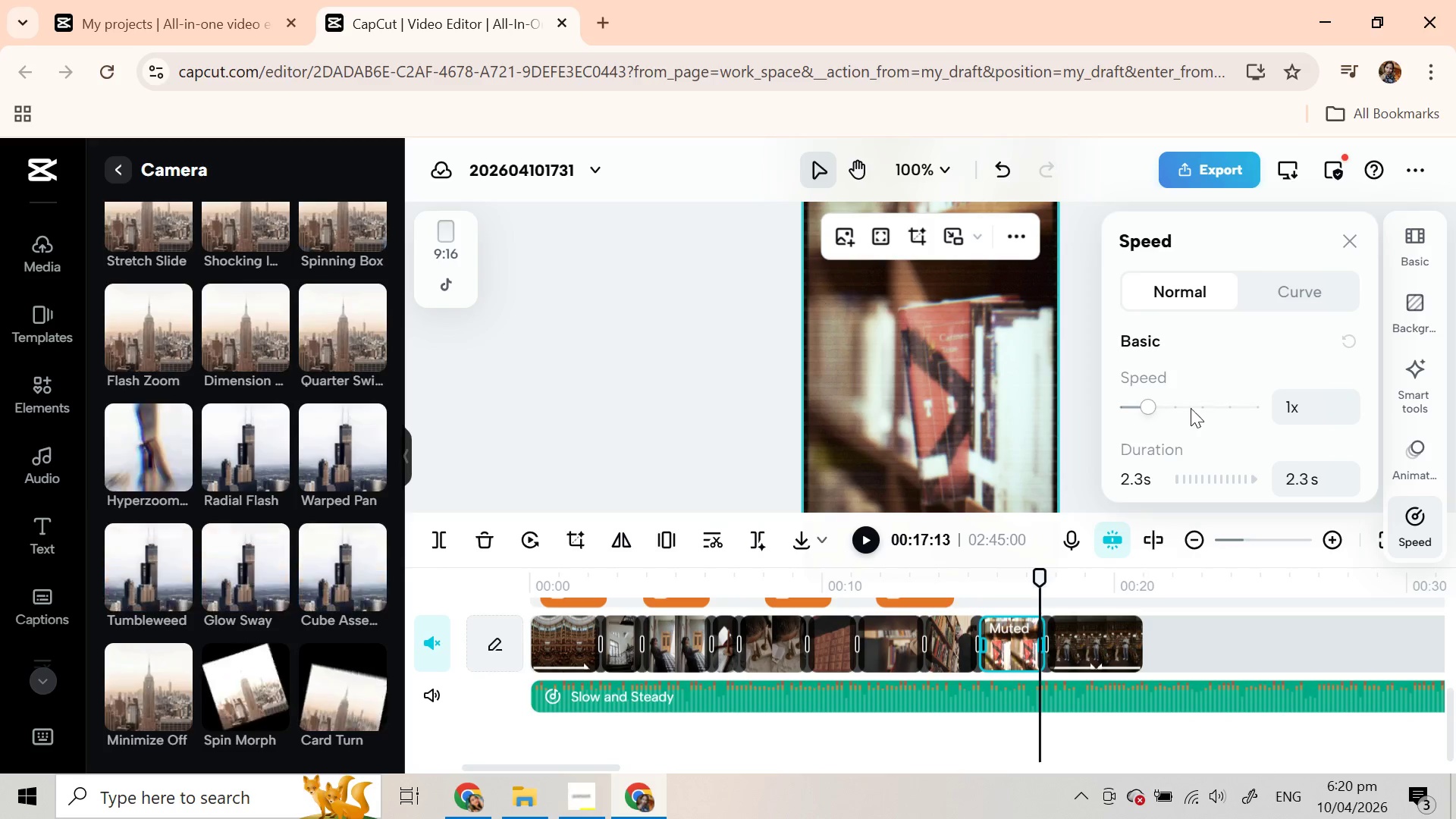 
left_click([1171, 406])
 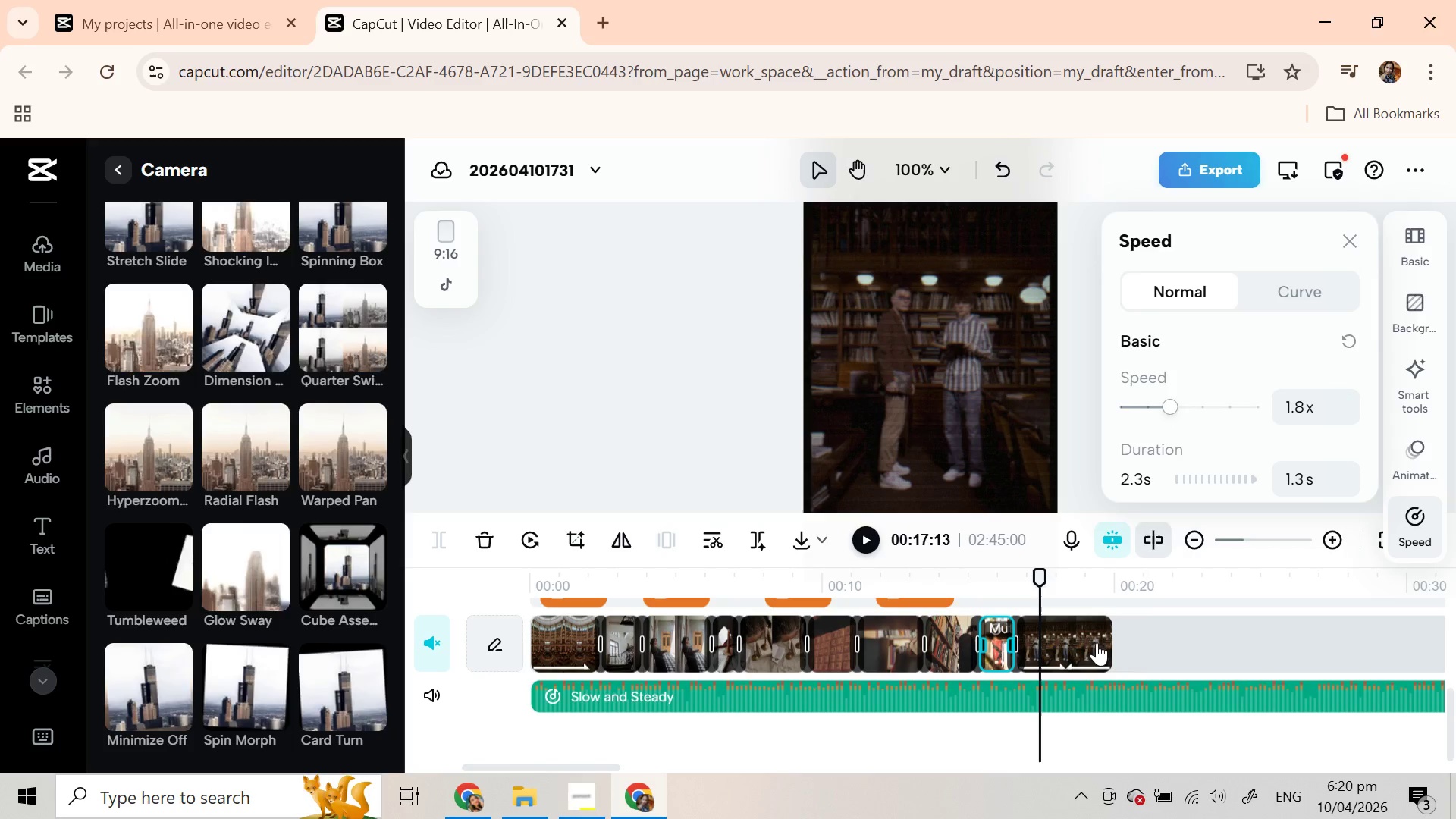 
left_click([1068, 642])
 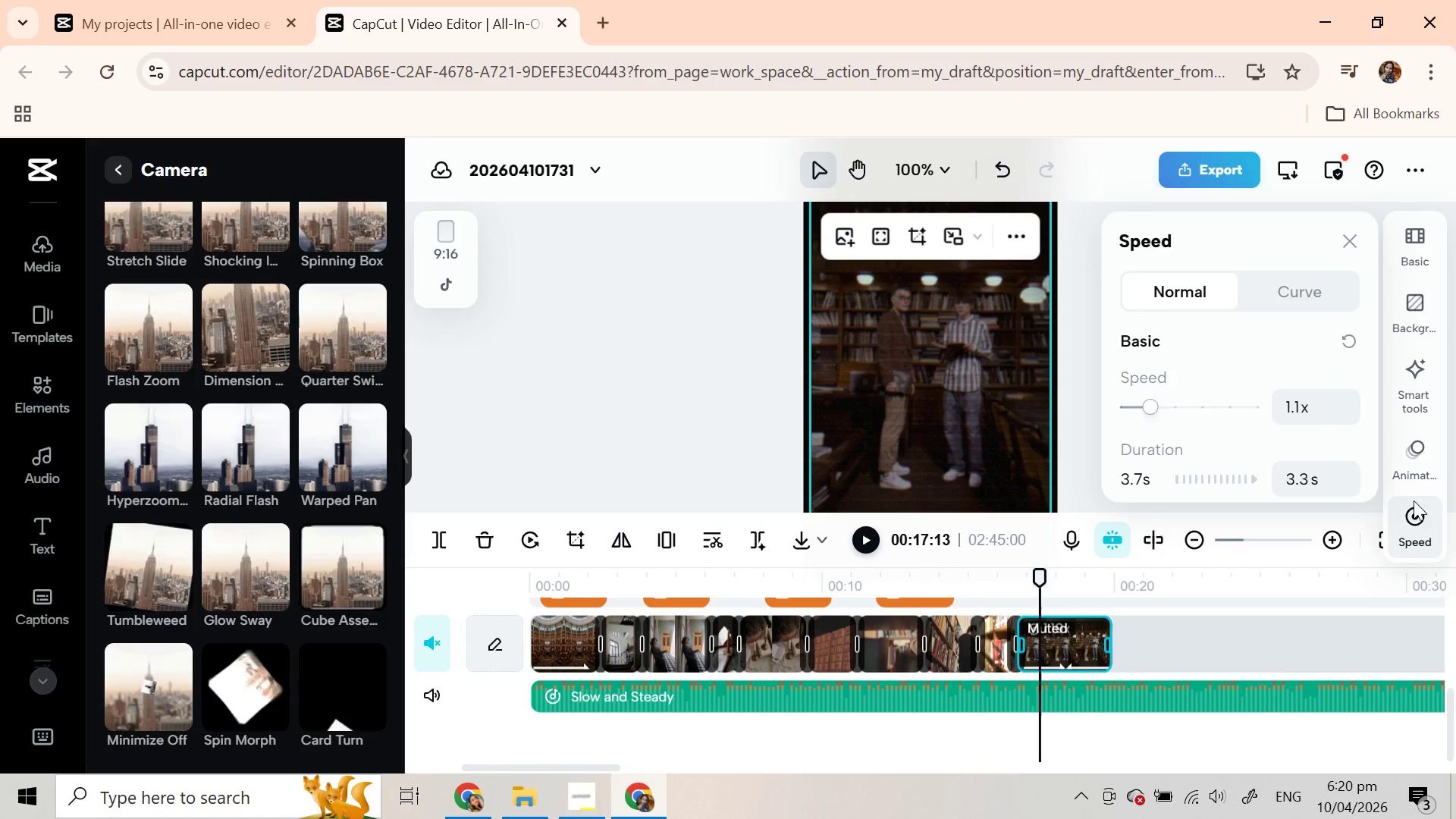 
left_click([1417, 515])
 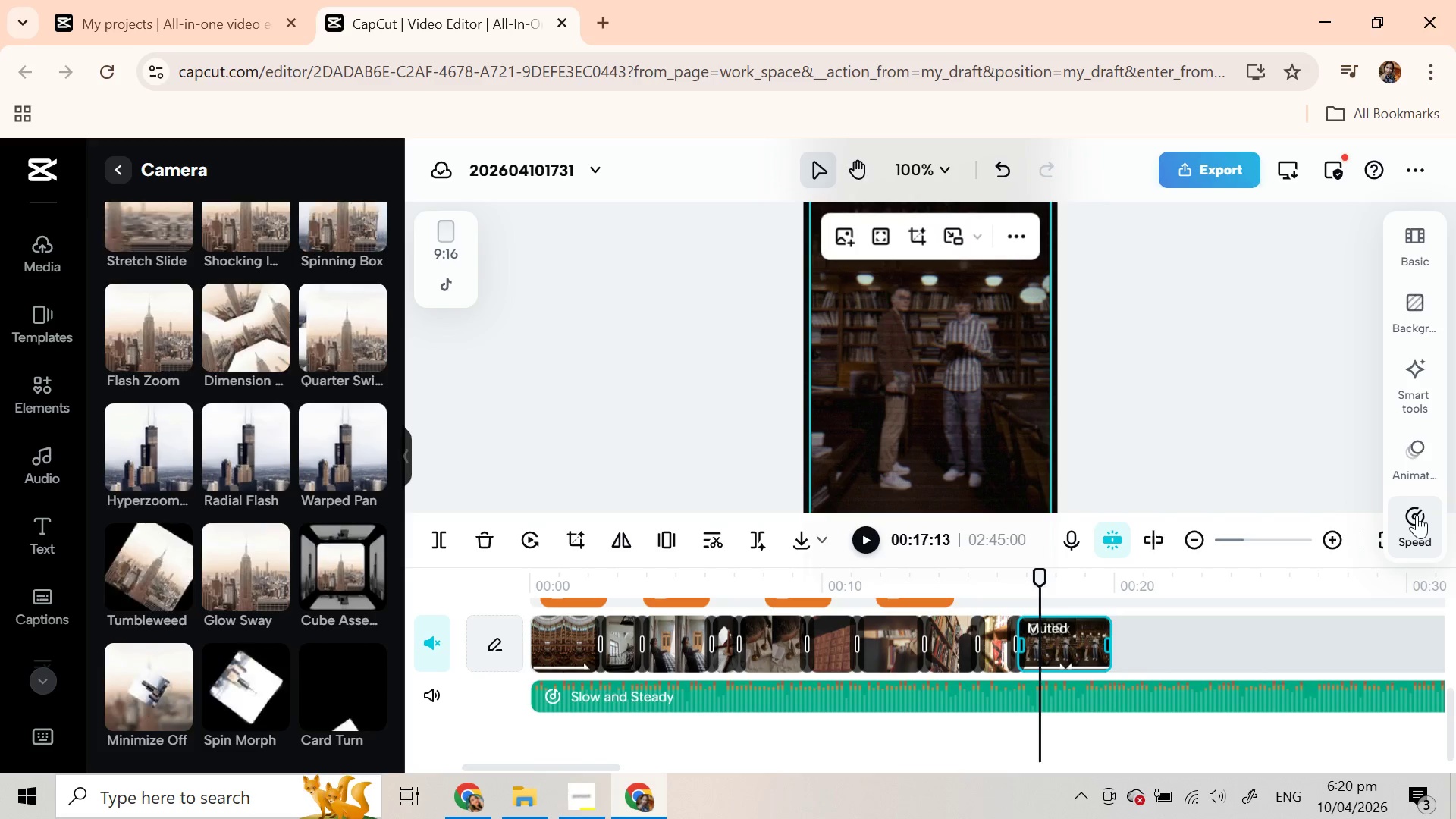 
left_click([1417, 515])
 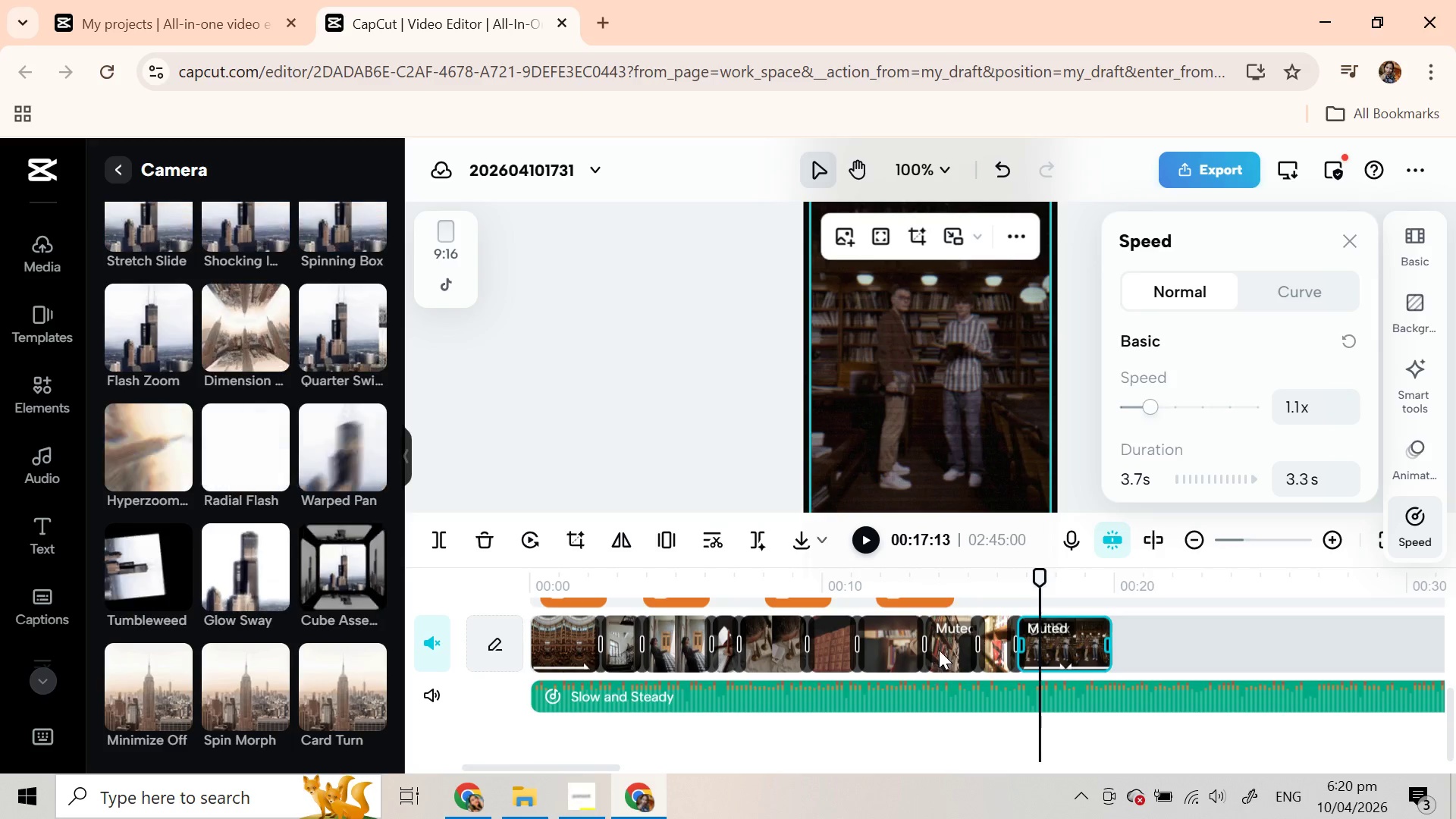 
wait(5.28)
 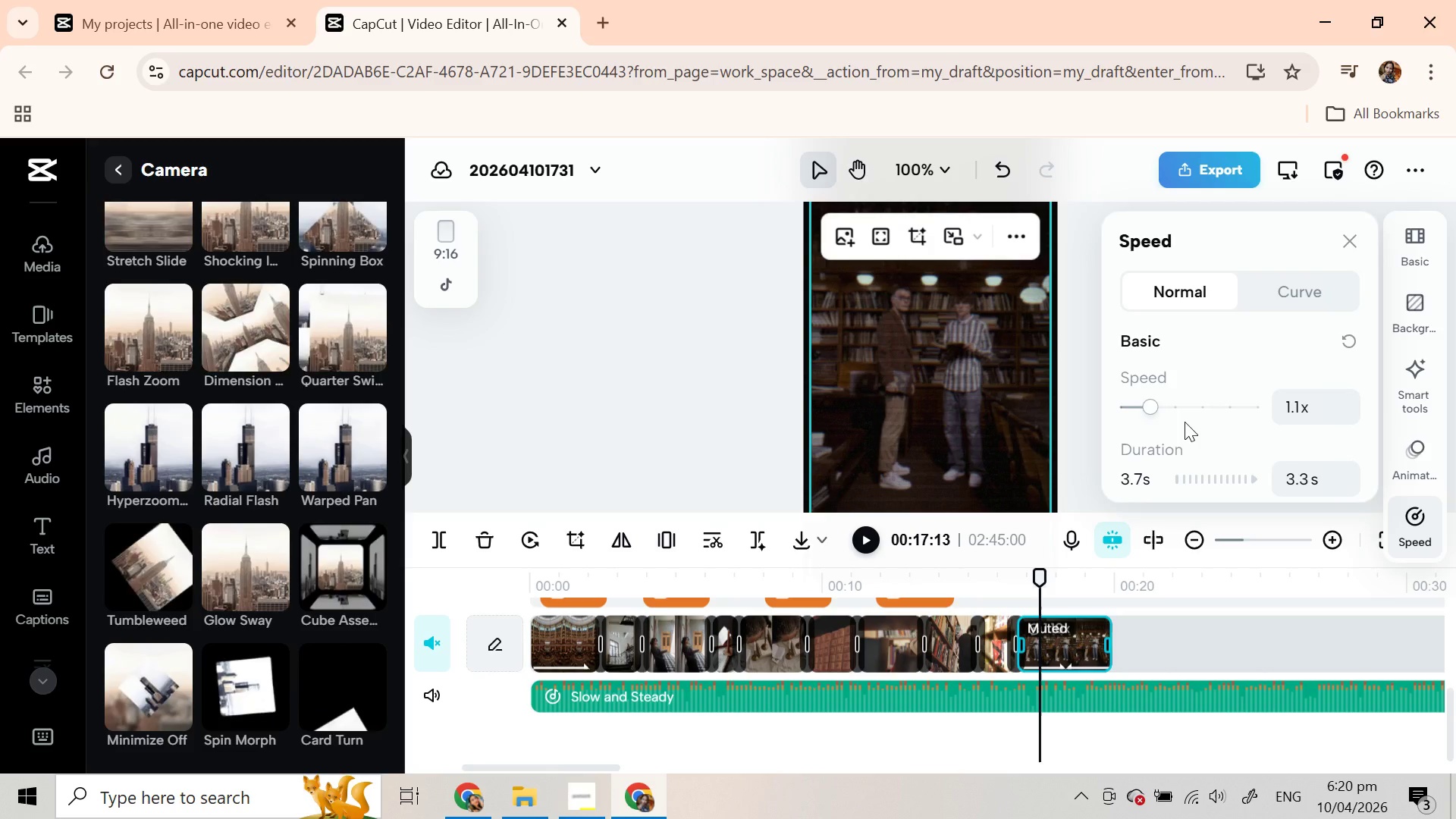 
left_click([977, 661])
 